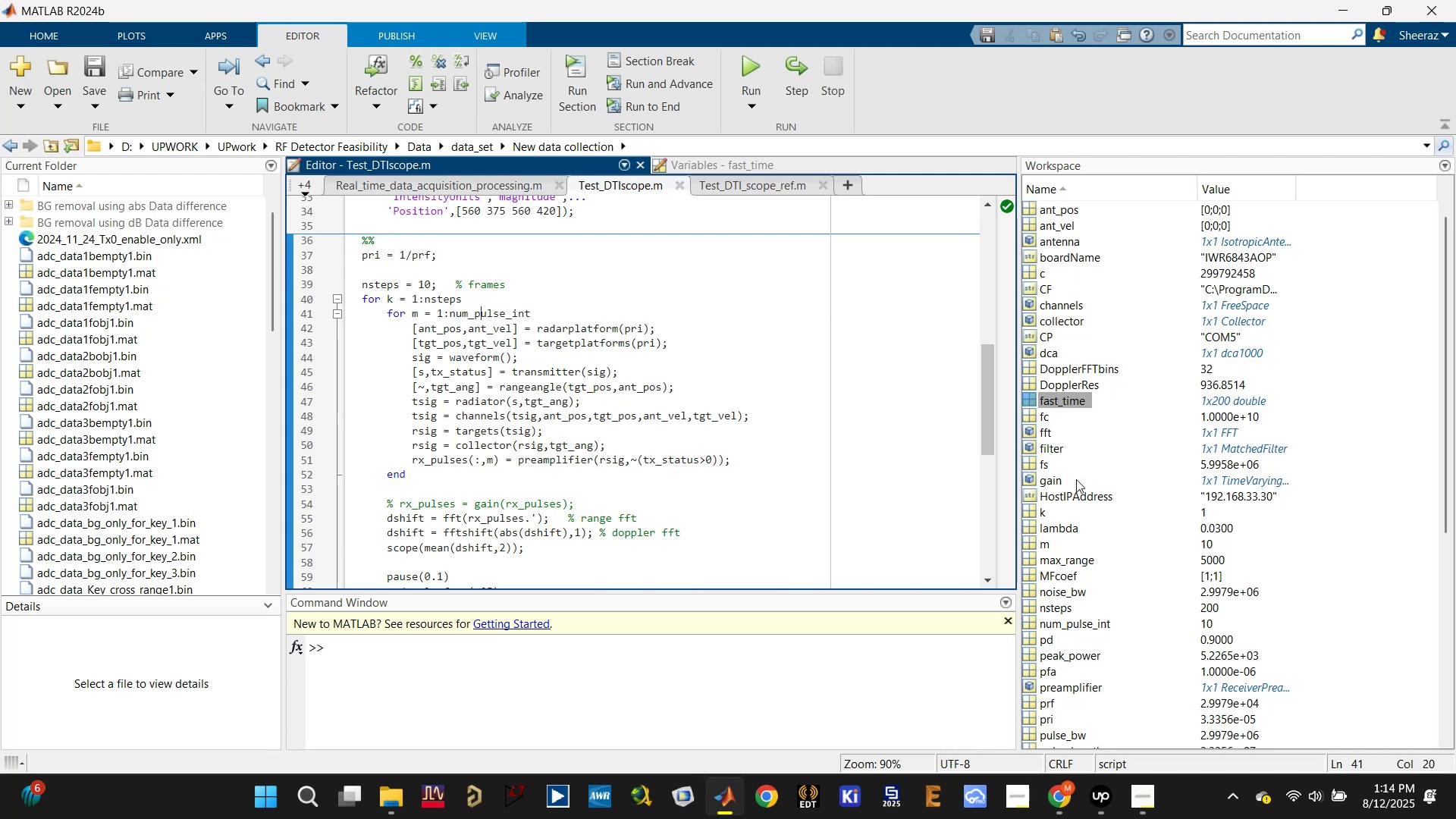 
scroll: coordinate [1076, 484], scroll_direction: down, amount: 1.0
 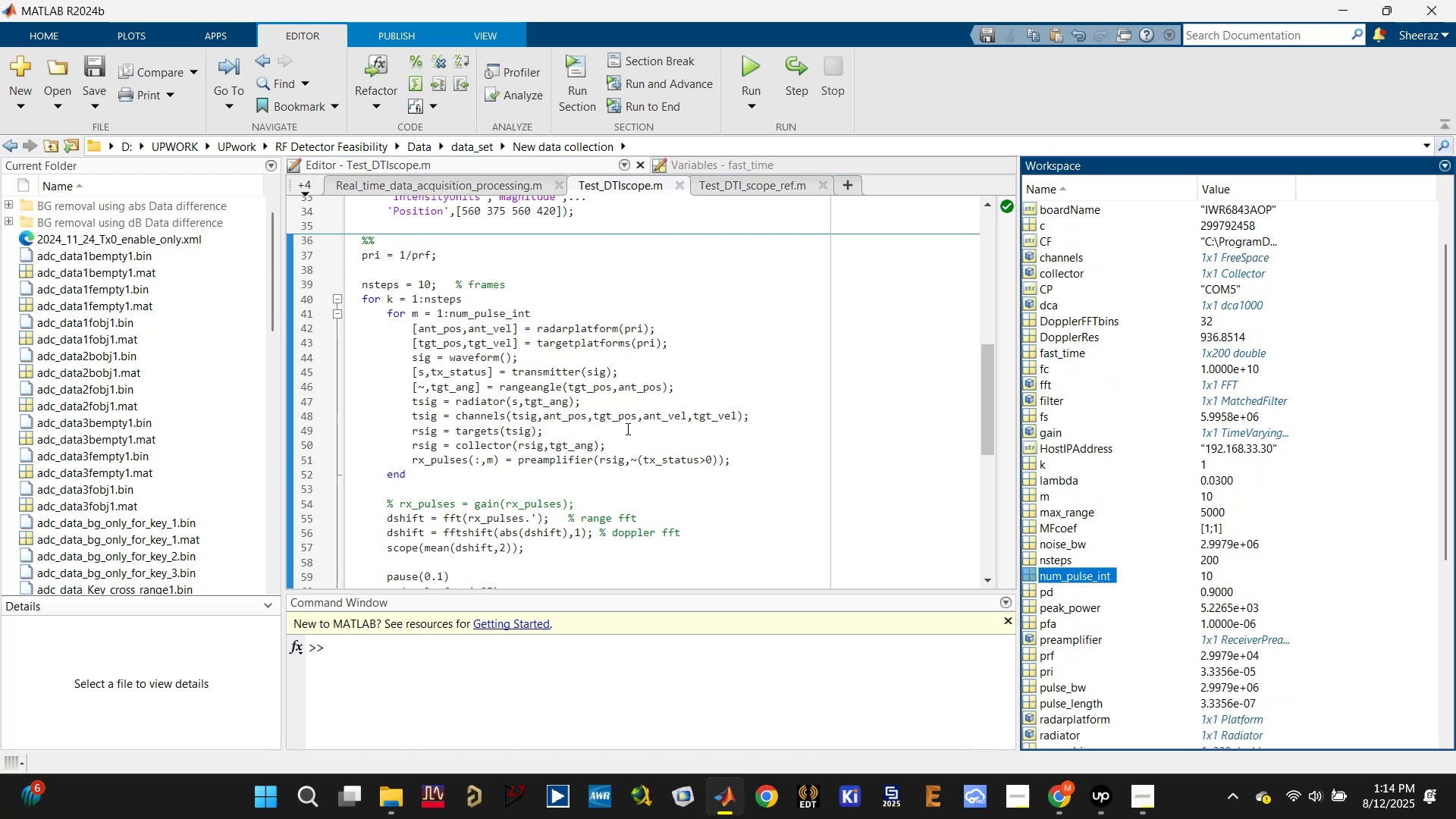 
double_click([494, 317])
 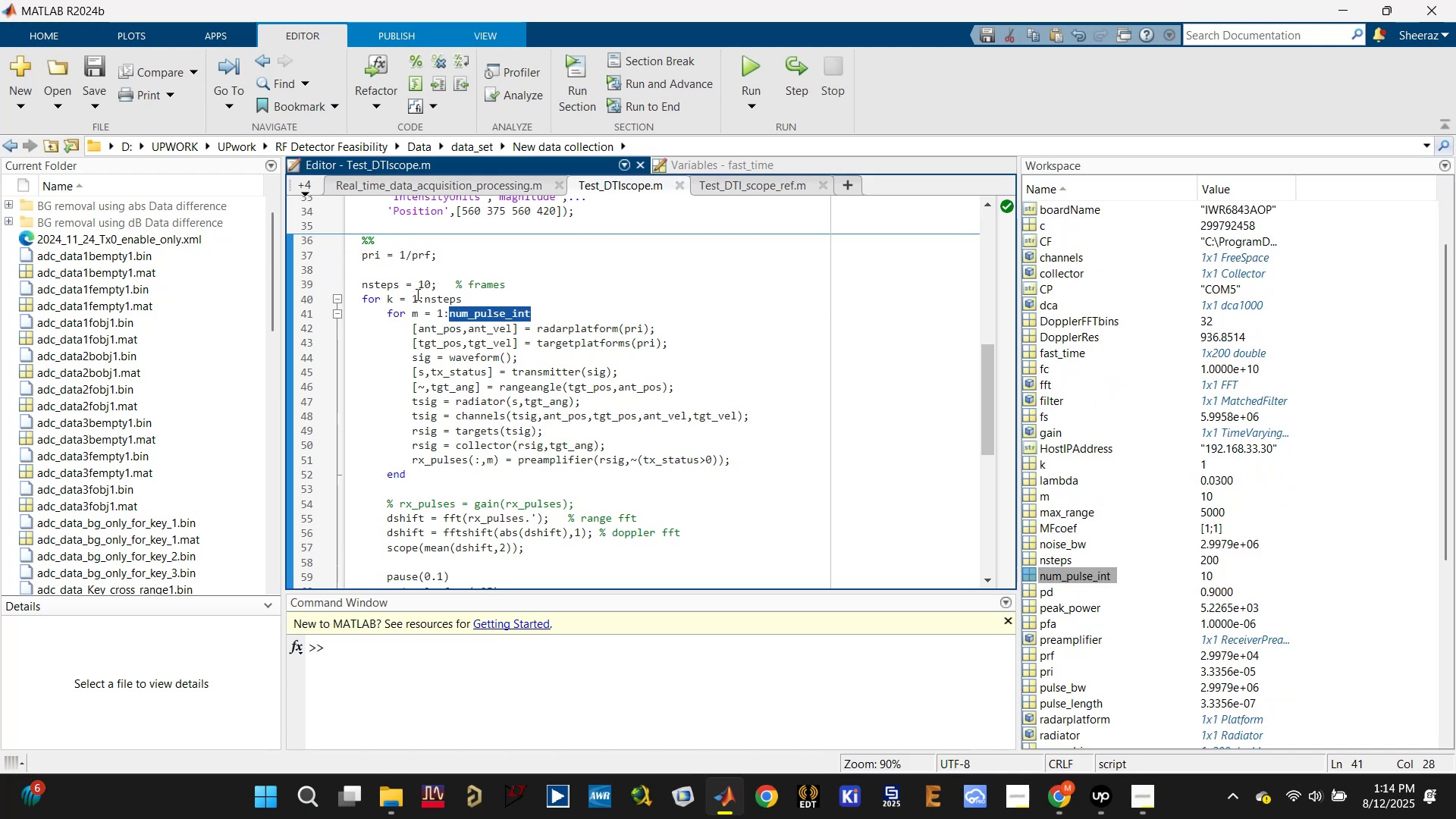 
left_click([396, 284])
 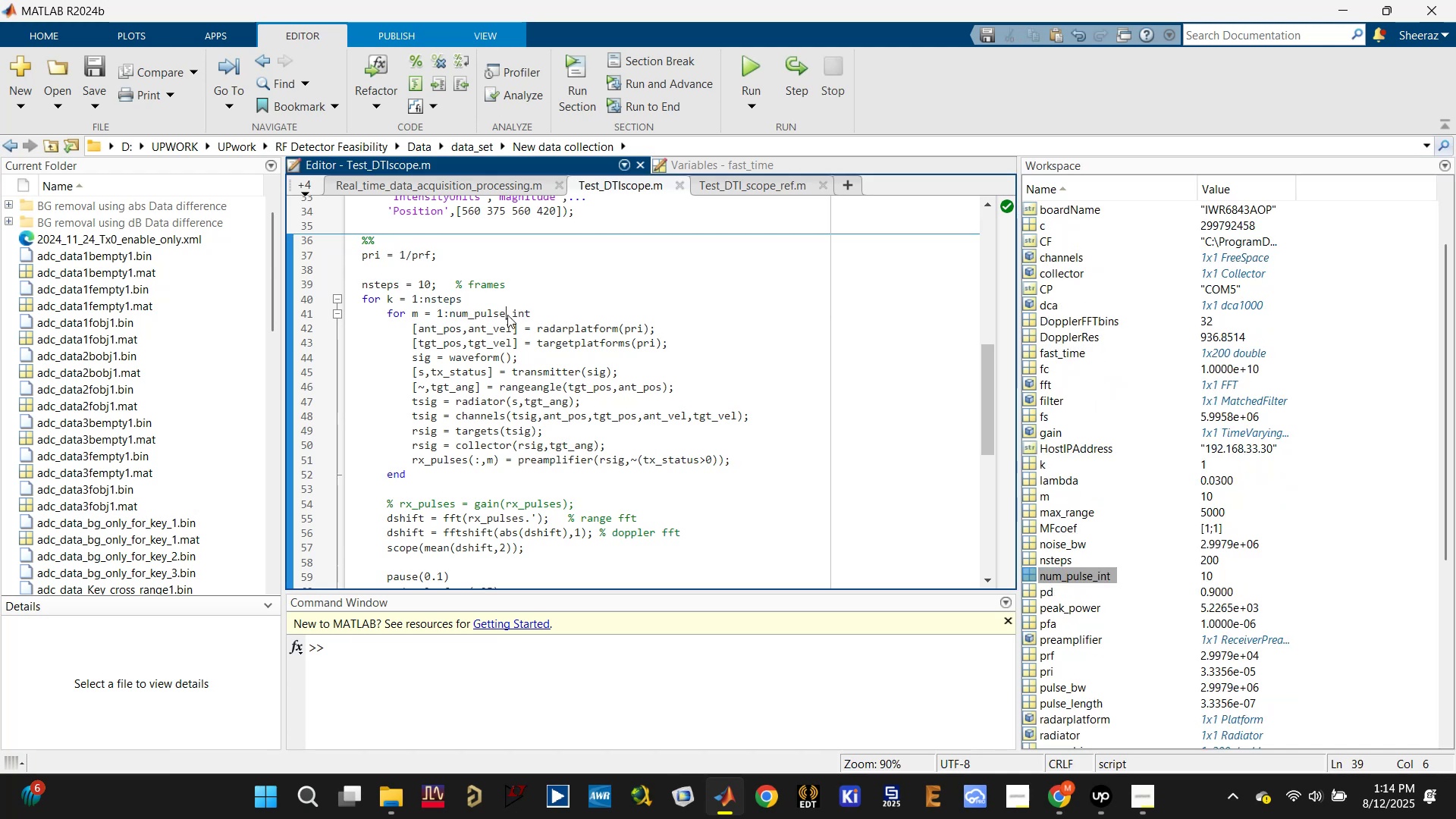 
double_click([507, 315])
 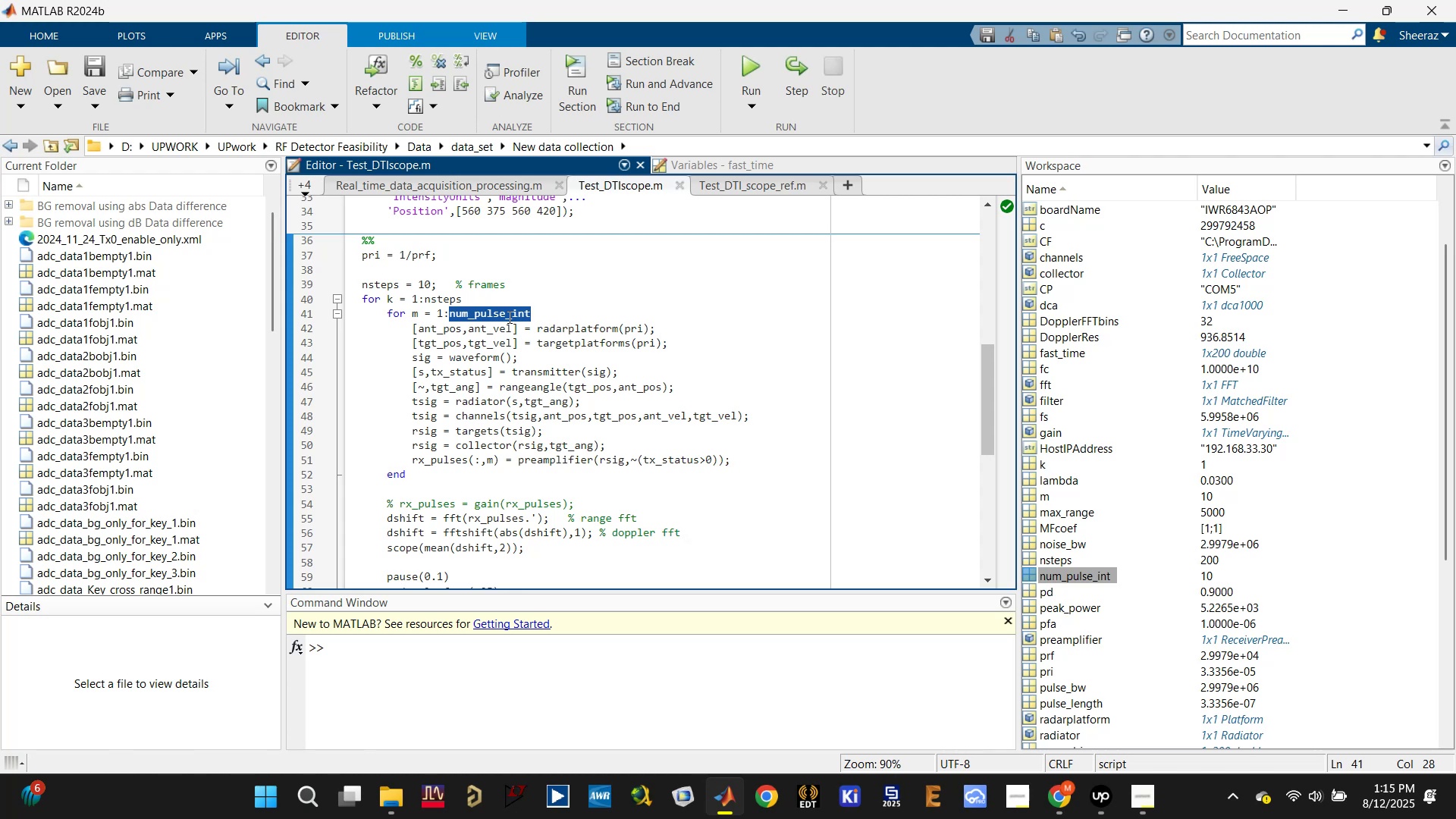 
left_click([499, 360])
 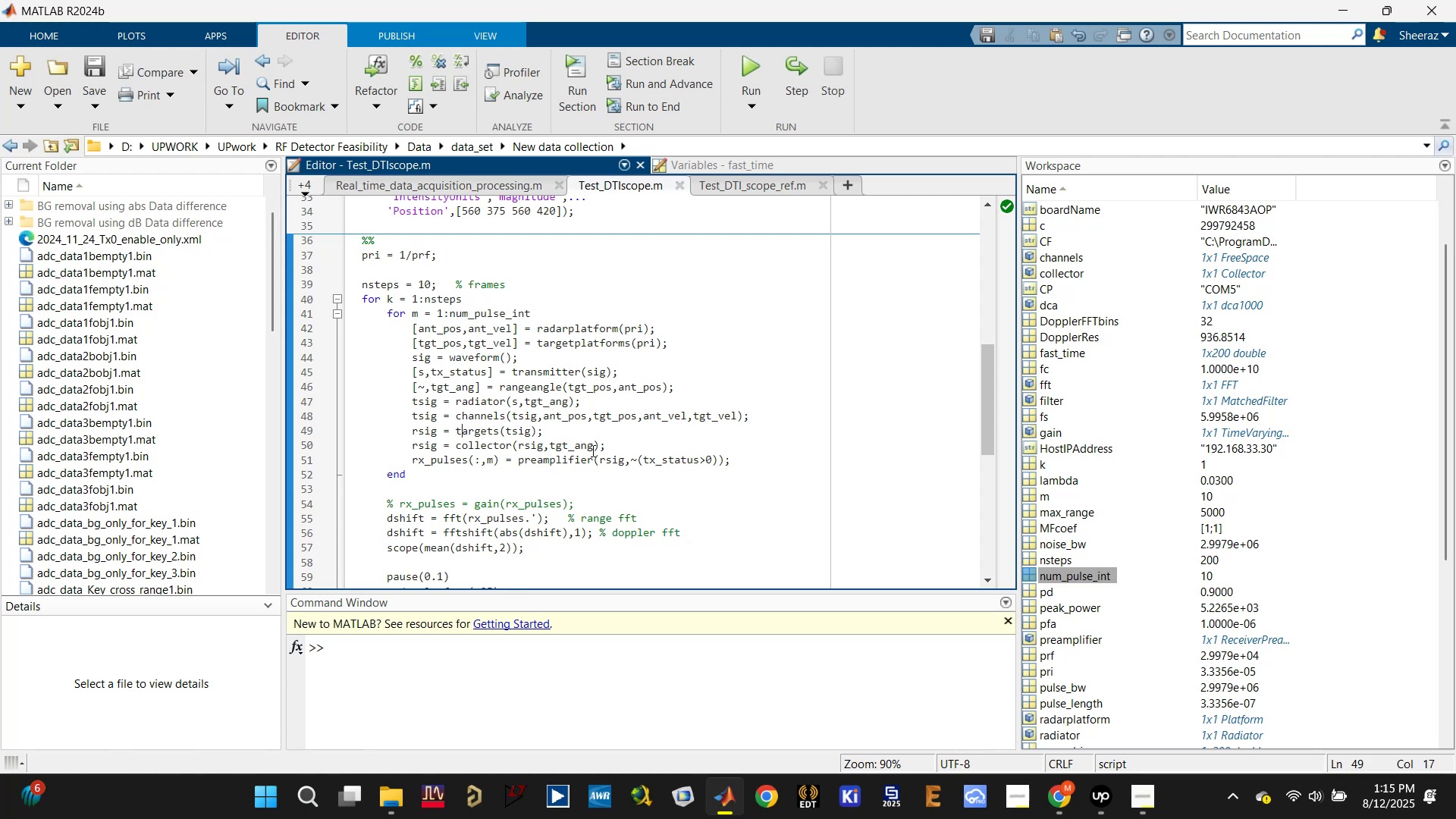 
double_click([582, 453])
 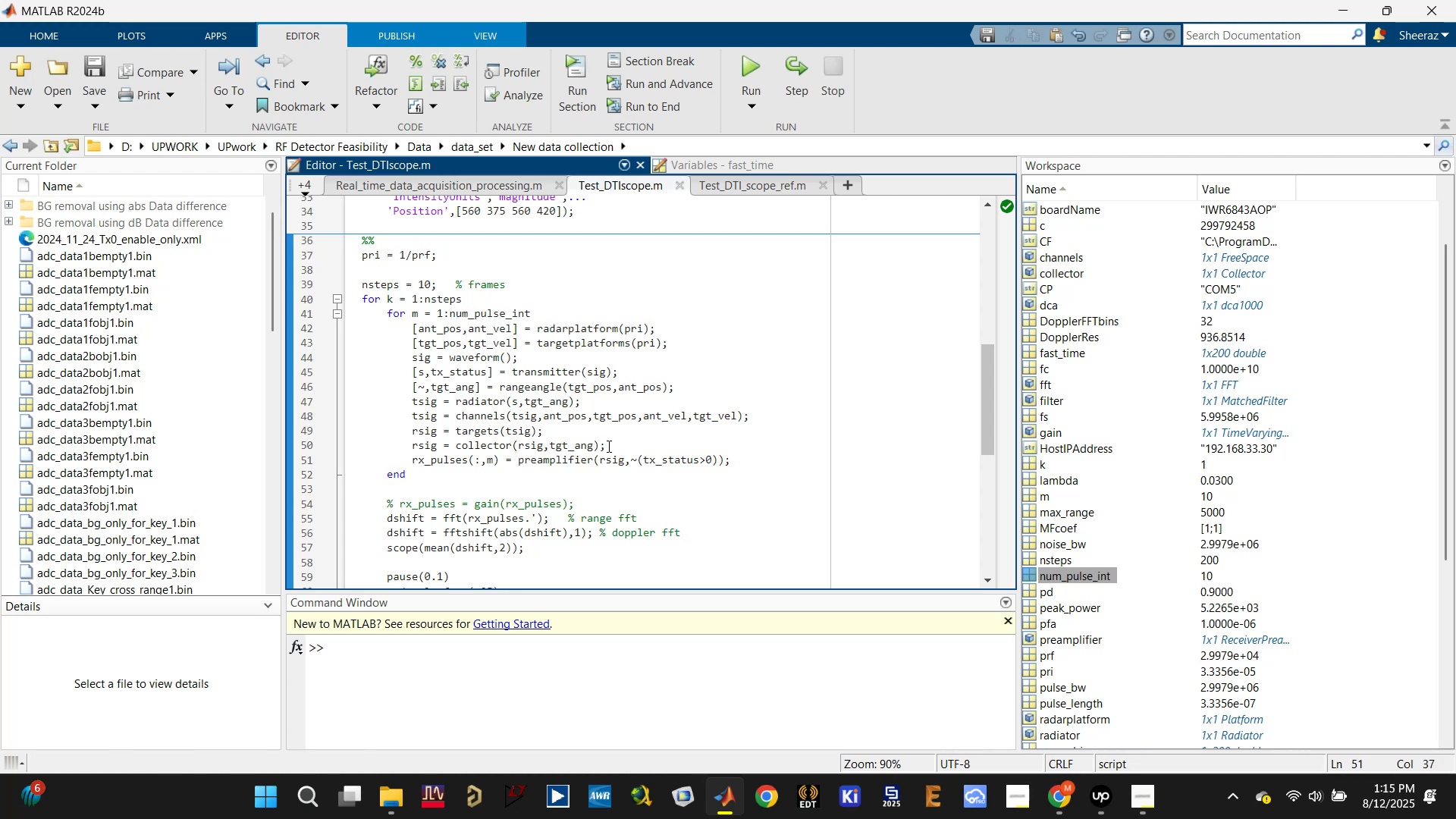 
left_click([447, 462])
 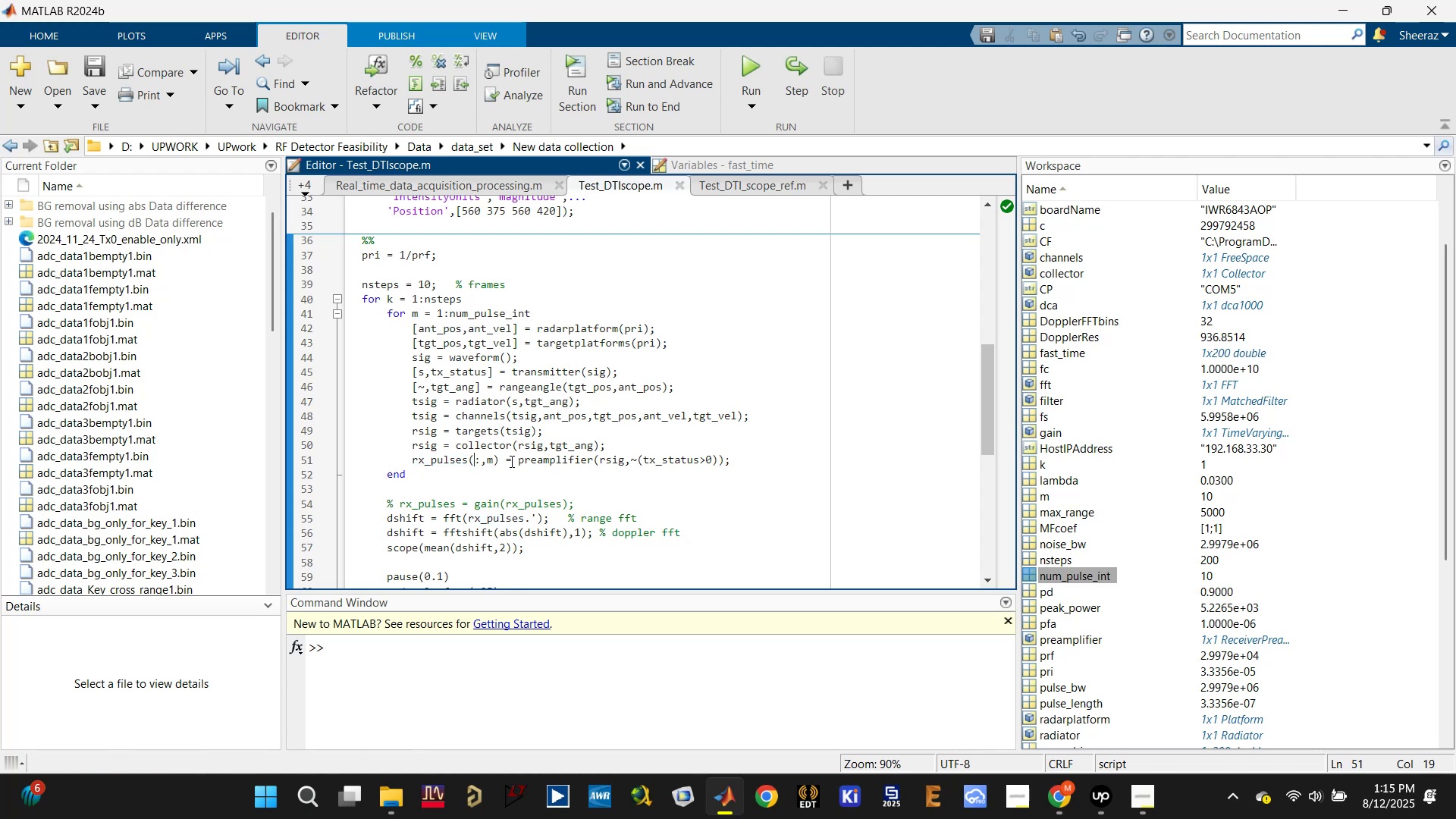 
double_click([491, 460])
 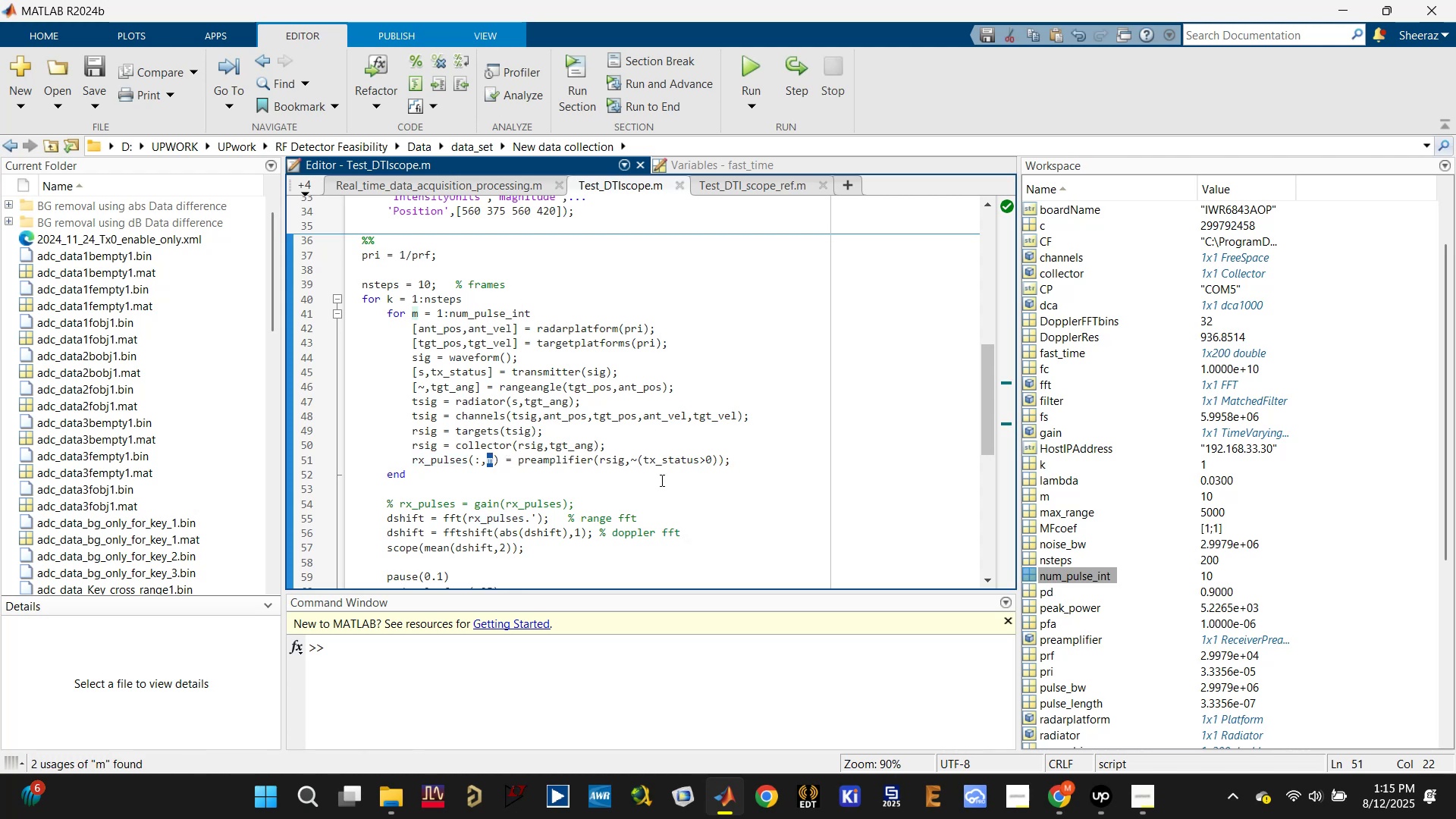 
wait(6.33)
 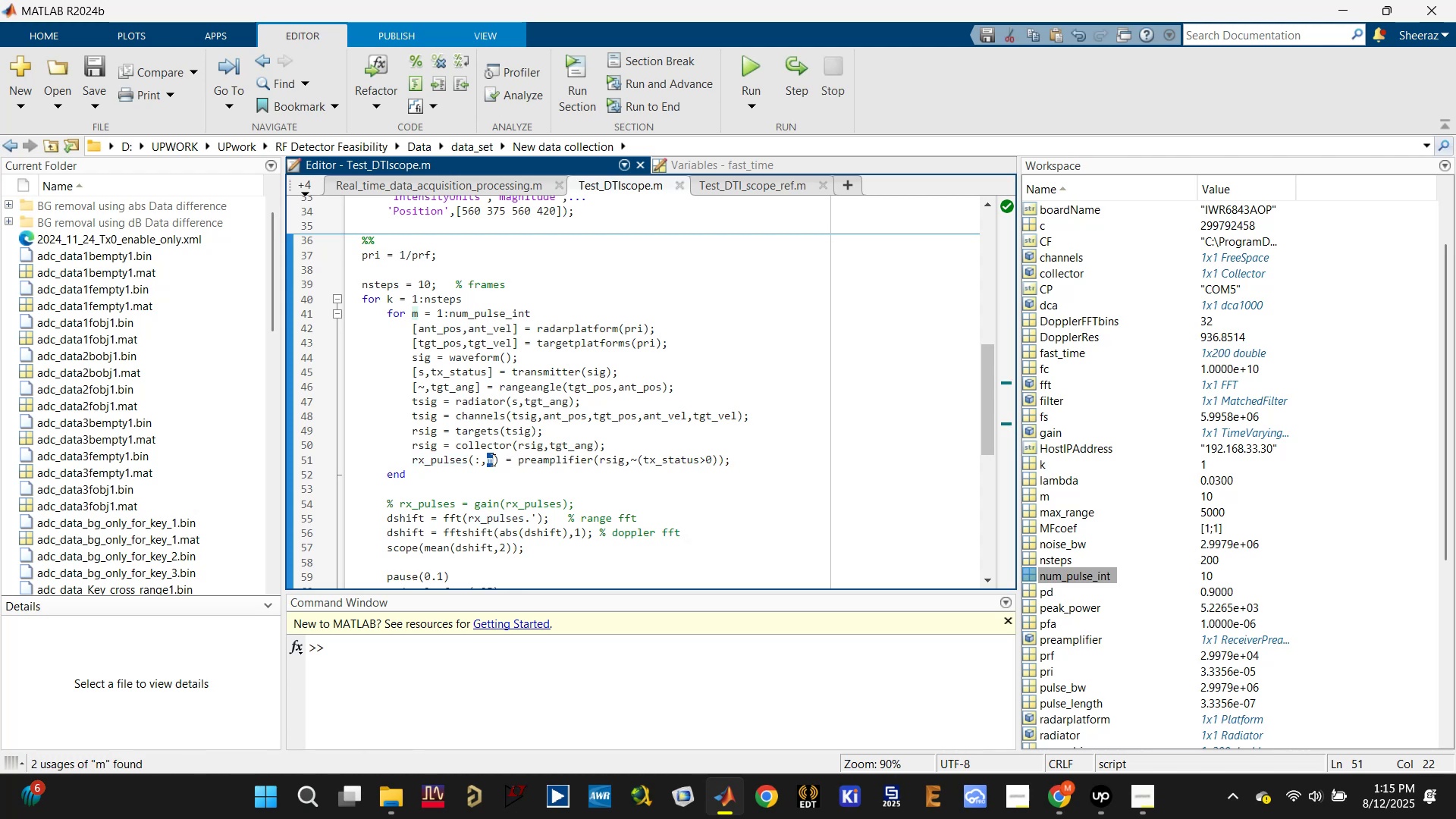 
type(   % Rx pulses [])
 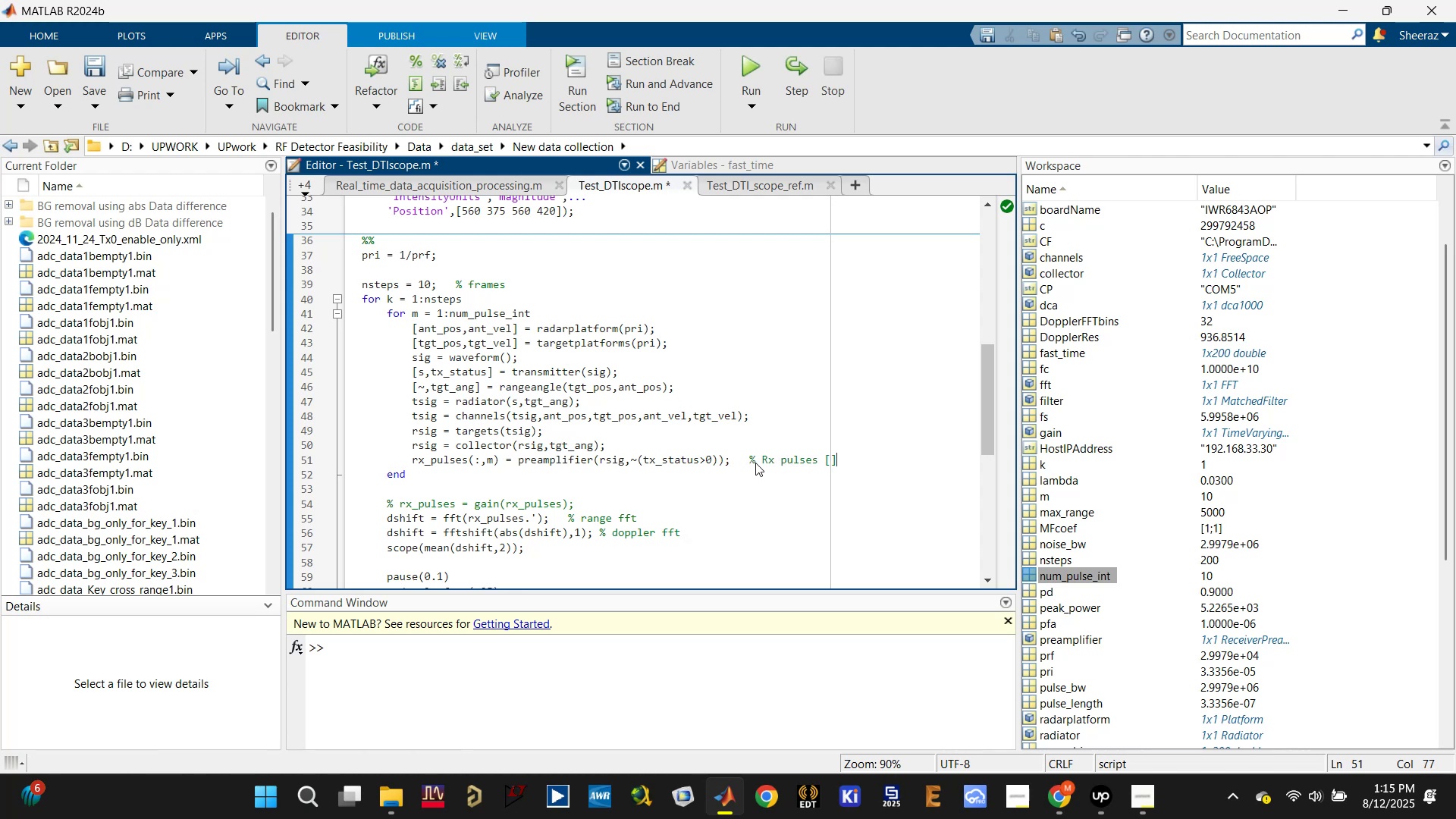 
key(ArrowLeft)
 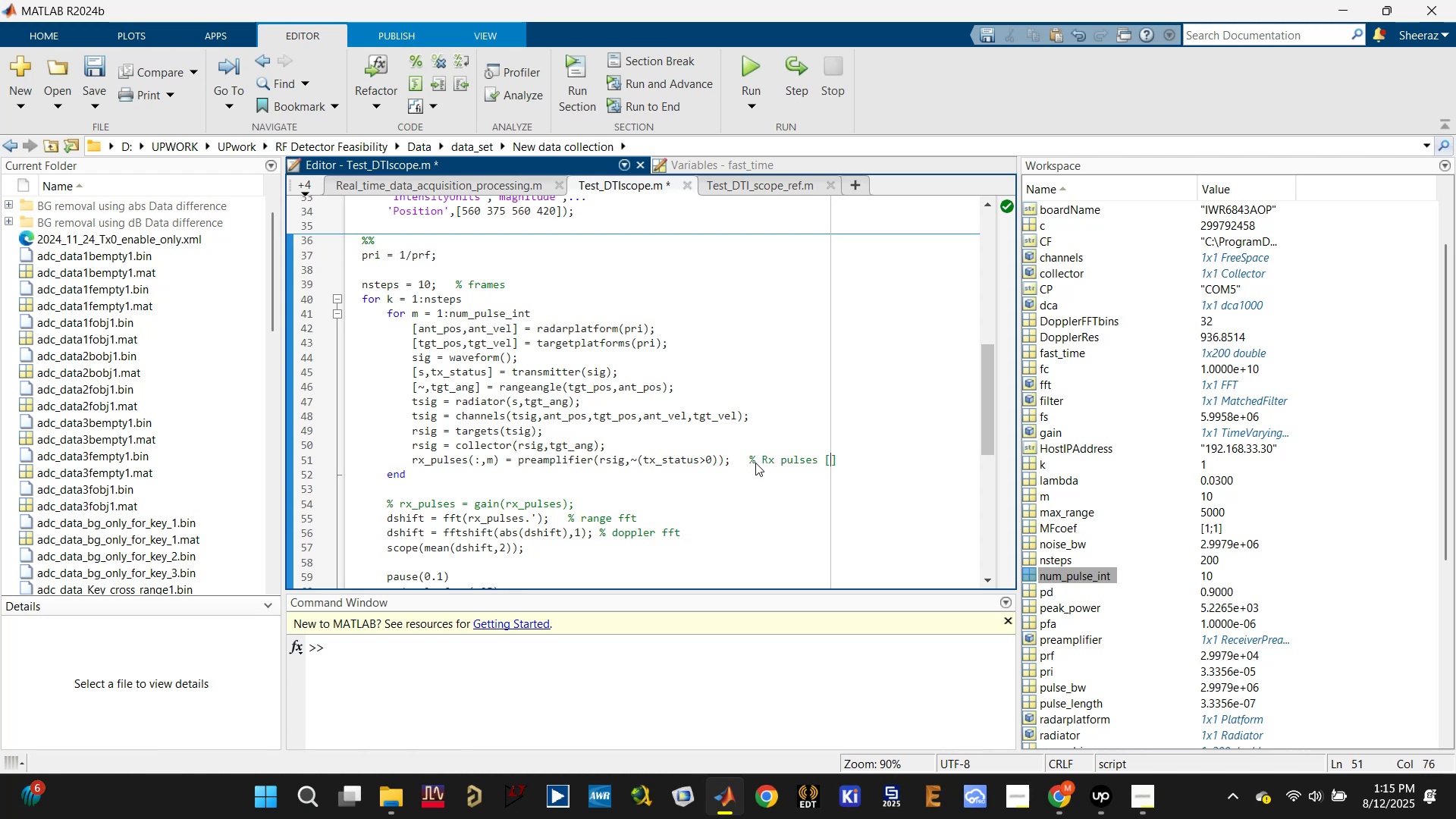 
type( rang)
 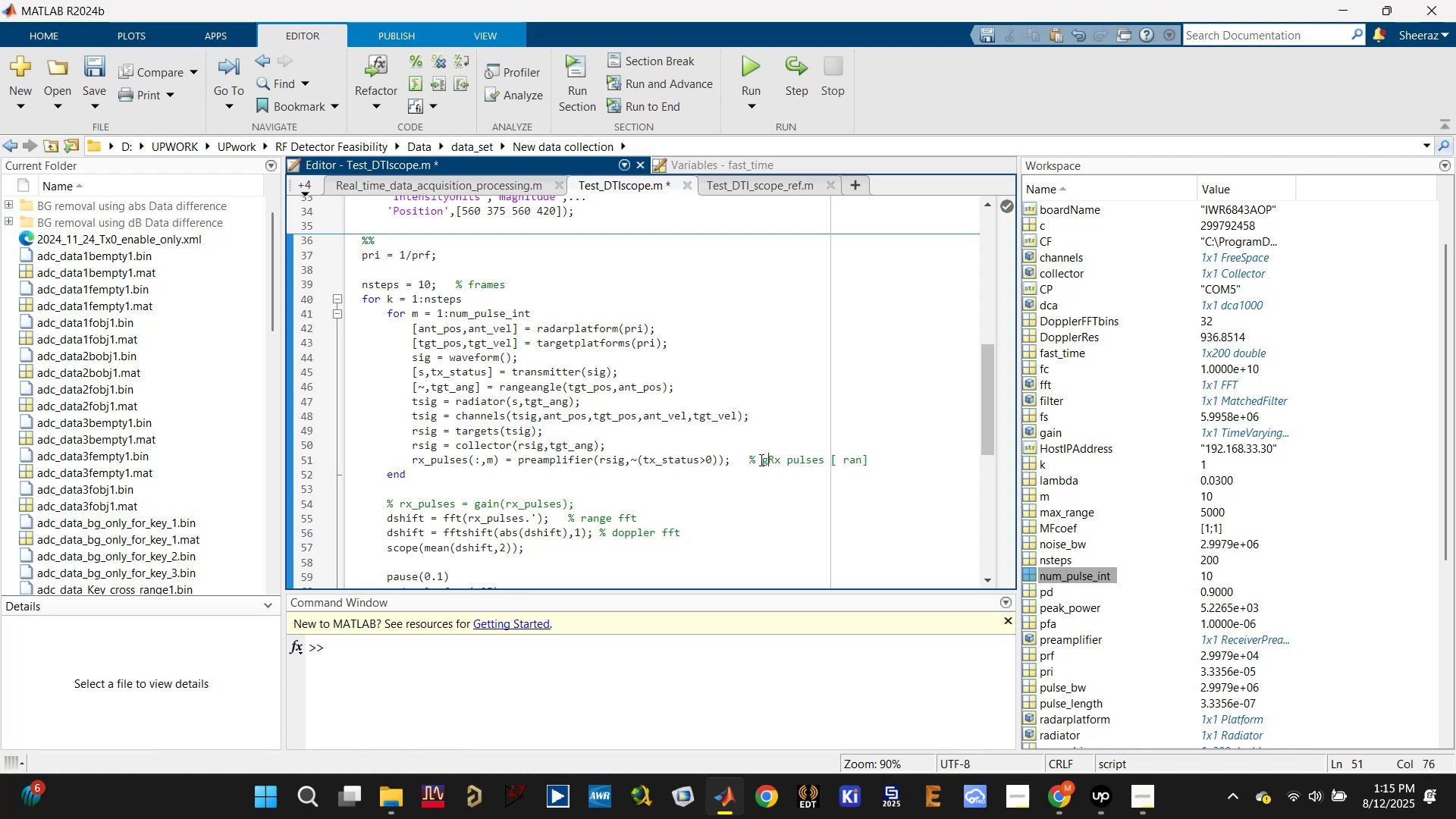 
left_click([760, 460])
 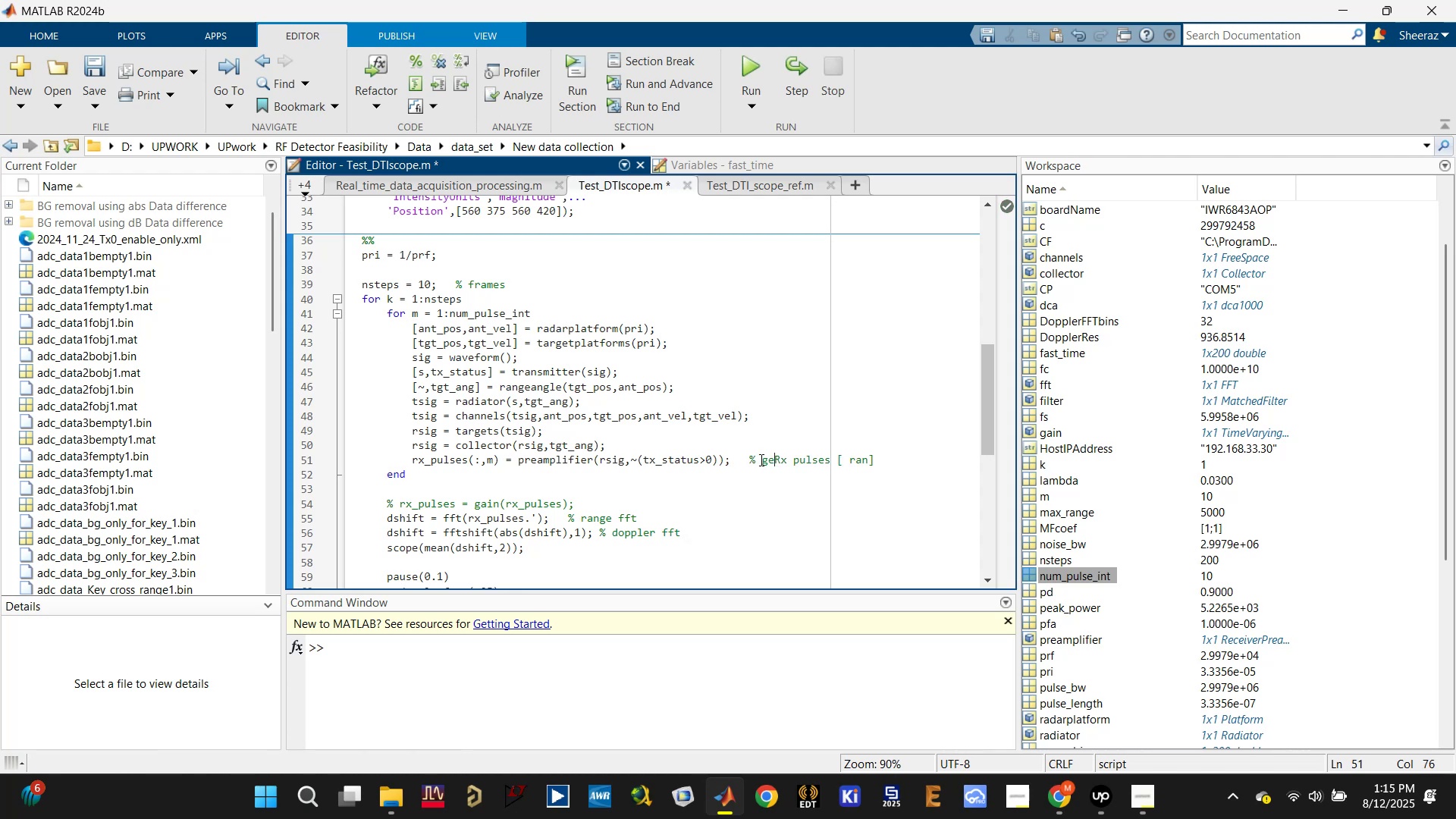 
key(E)
 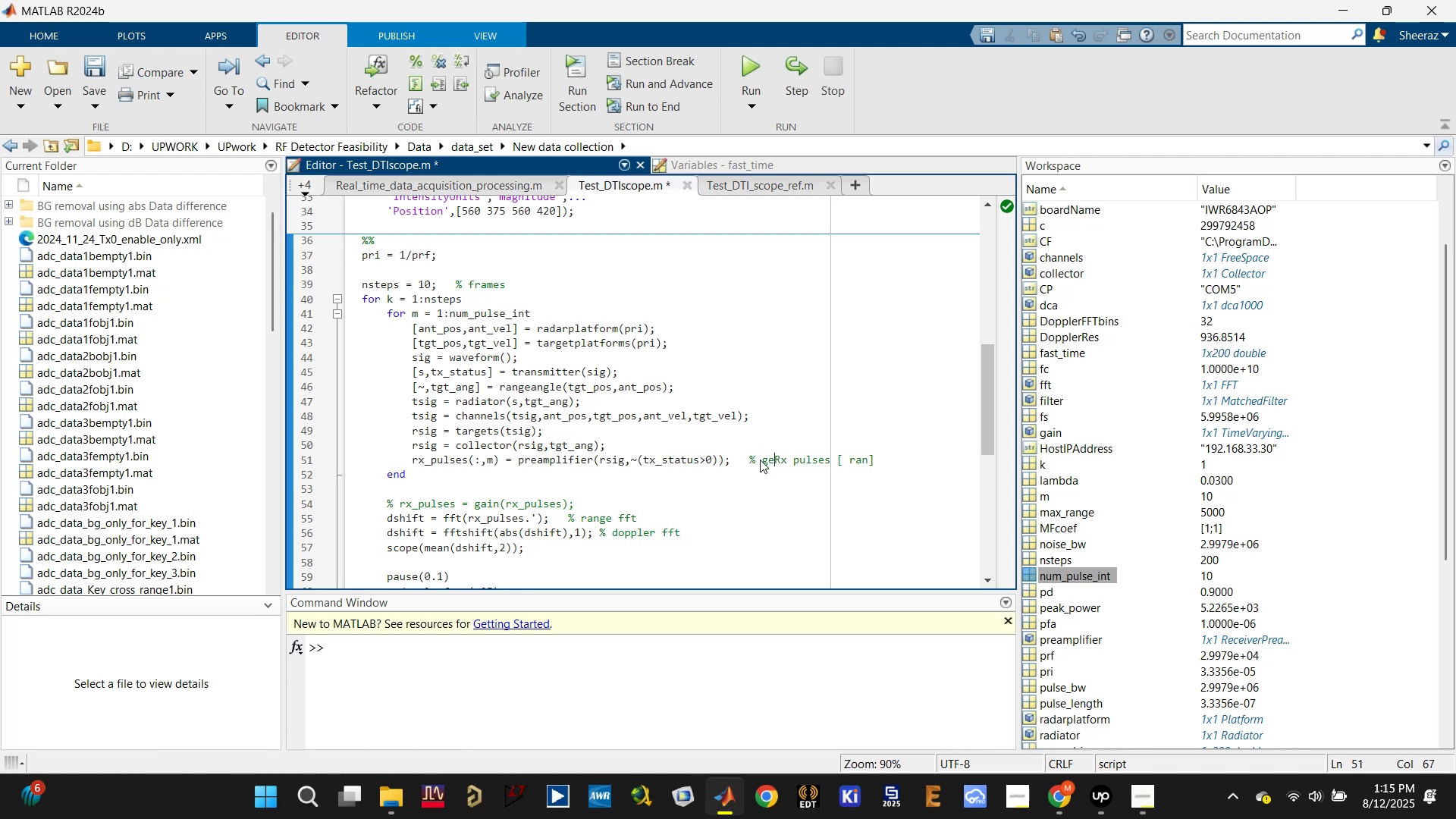 
key(Control+Z)
 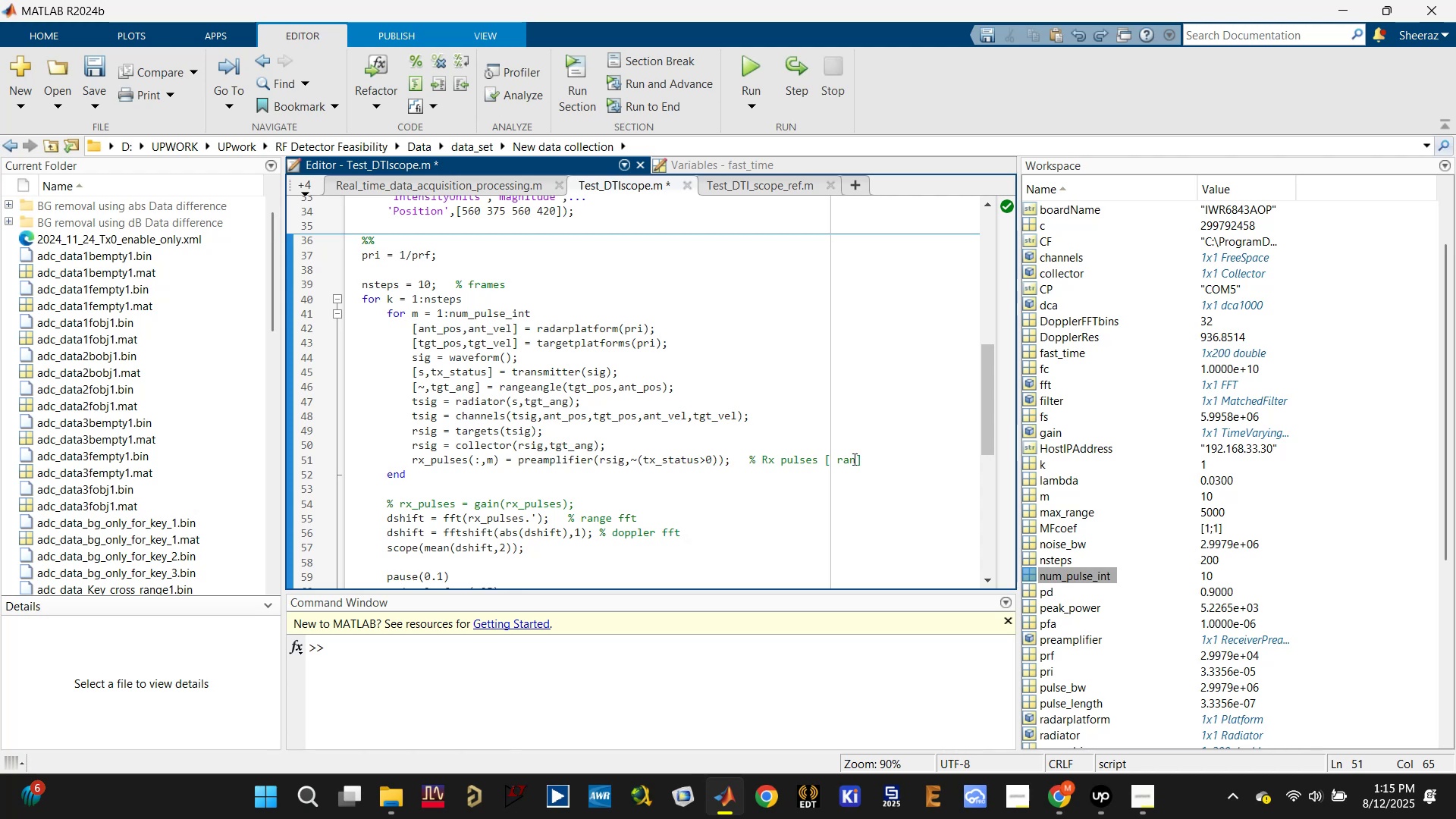 
double_click([848, 460])
 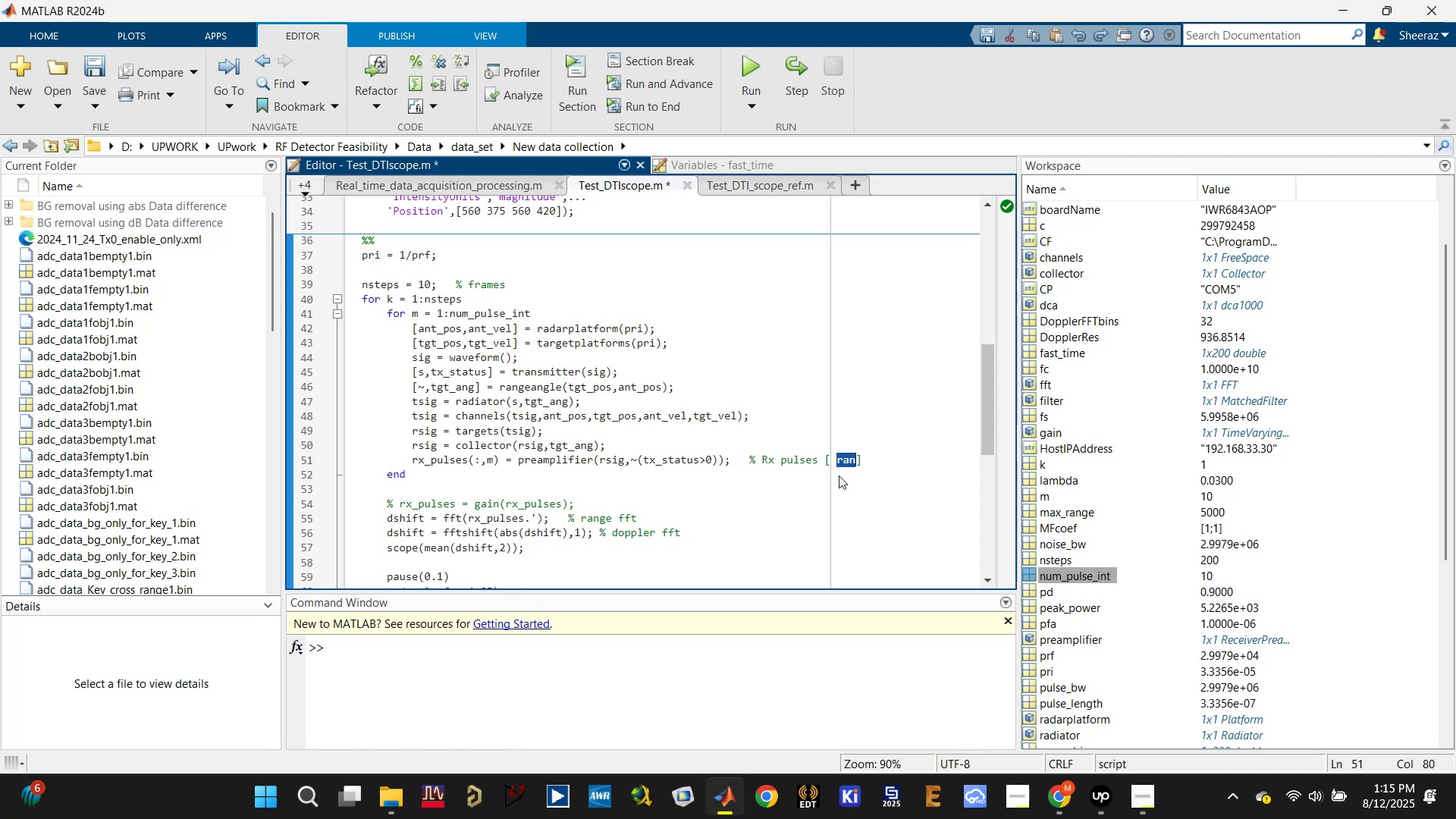 
type(fast  time )
key(Backspace)
key(Backspace)
key(Backspace)
key(Backspace)
key(Backspace)
key(Backspace)
type(ADC sa)
key(Backspace)
type(amples per chirp x num of chirps)
 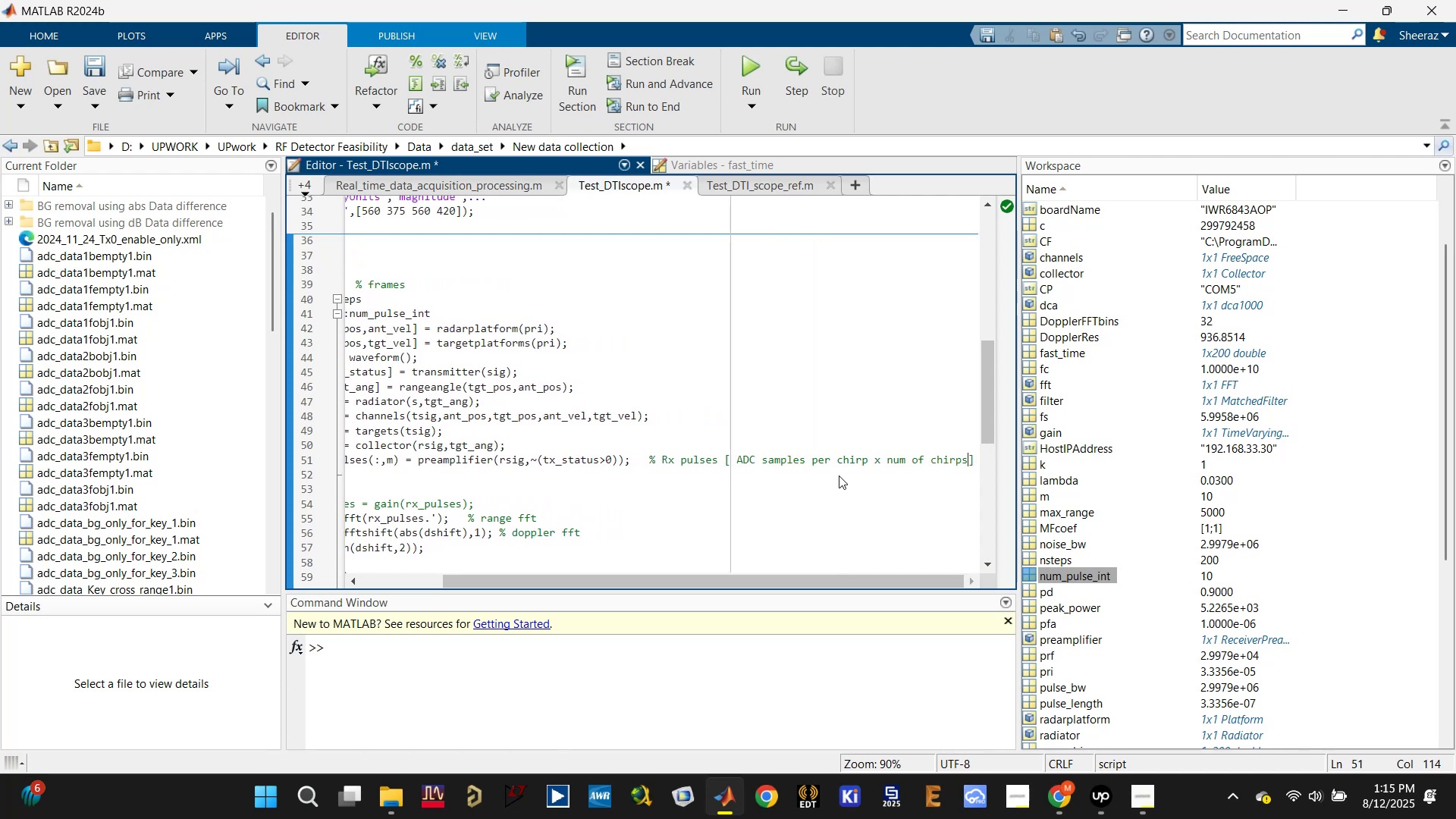 
key(Control+S)
 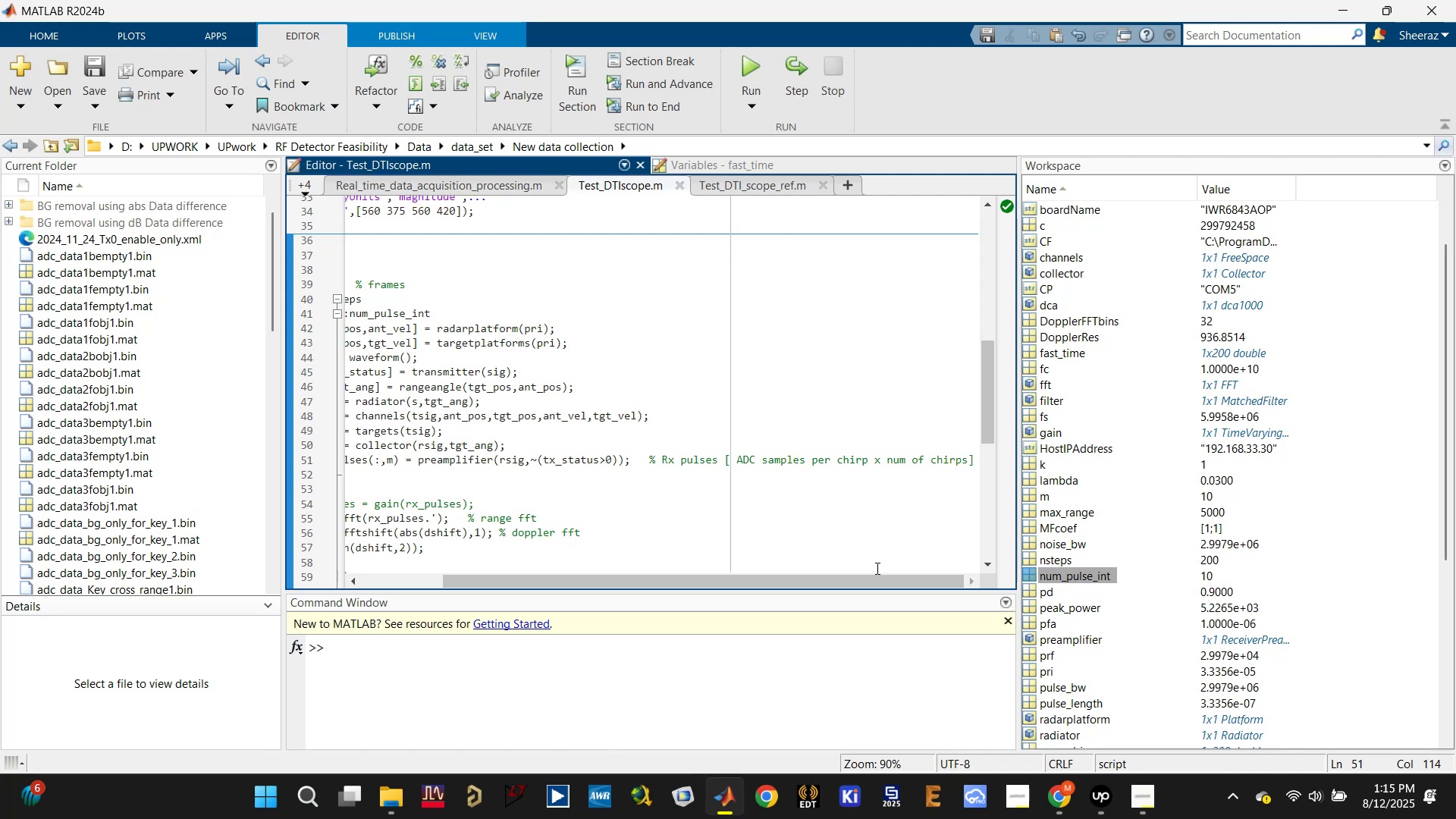 
left_click_drag(start_coordinate=[874, 582], to_coordinate=[918, 576])
 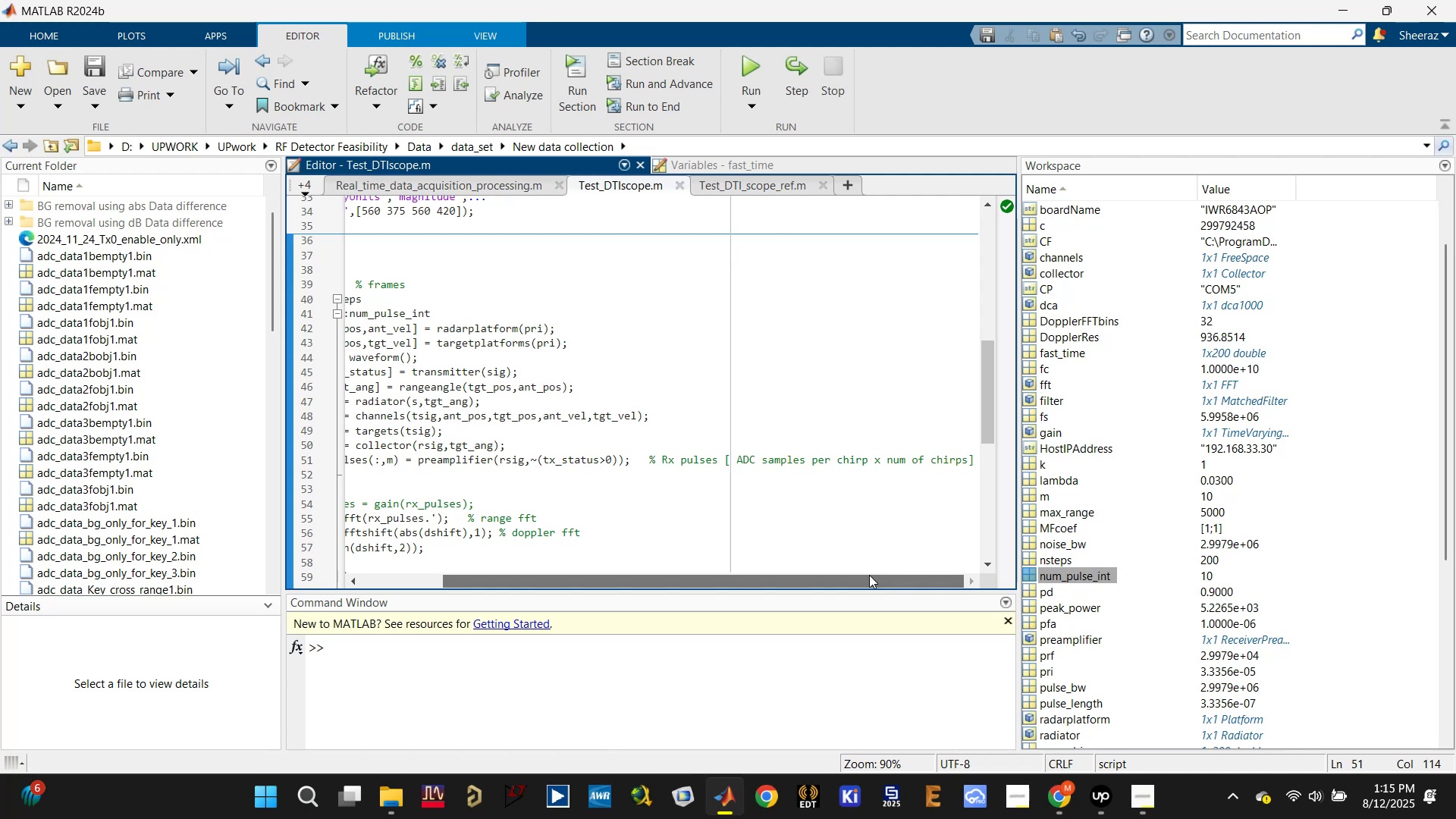 
left_click_drag(start_coordinate=[868, 575], to_coordinate=[714, 576])
 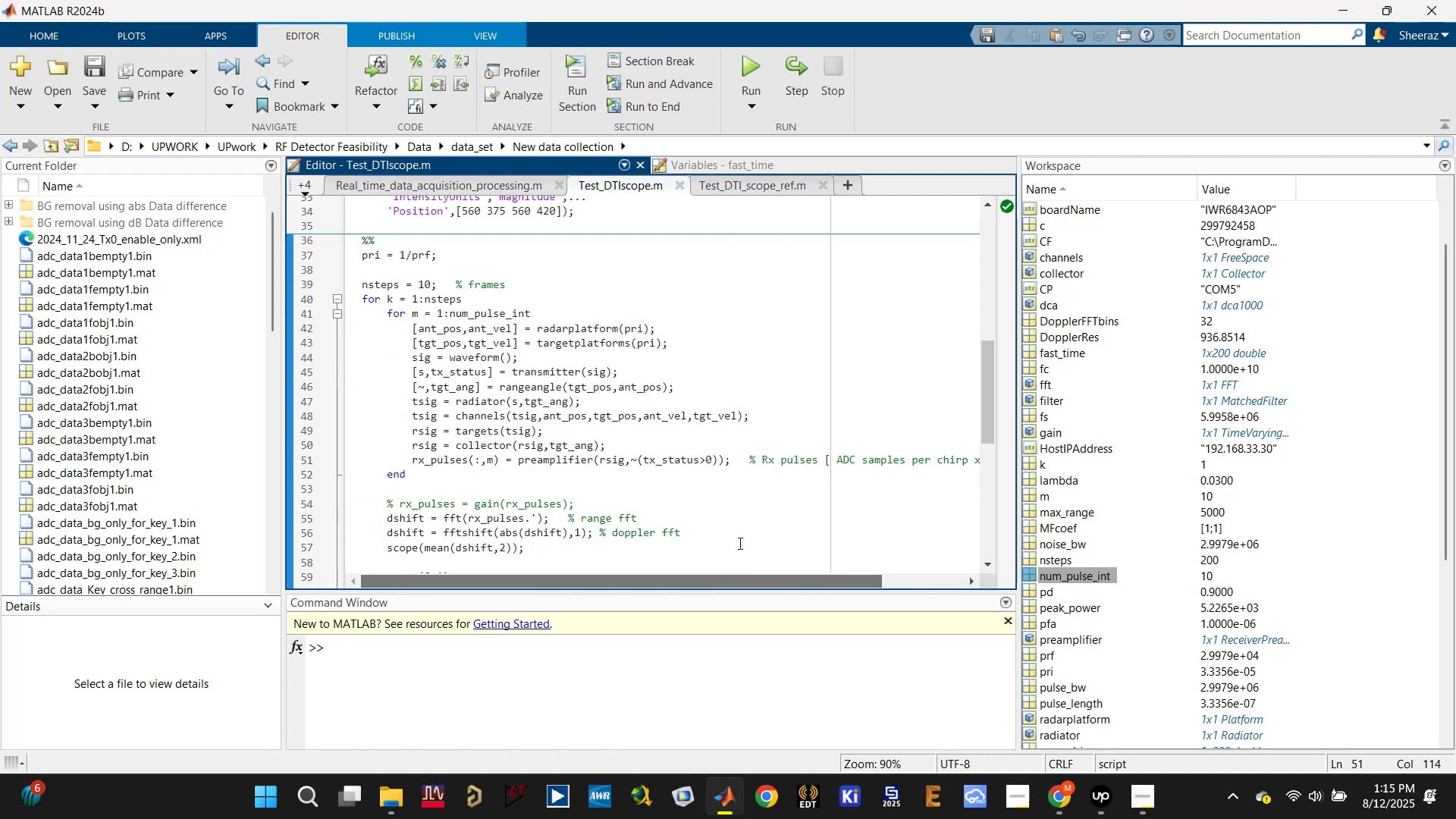 
scroll: coordinate [609, 458], scroll_direction: none, amount: 0.0
 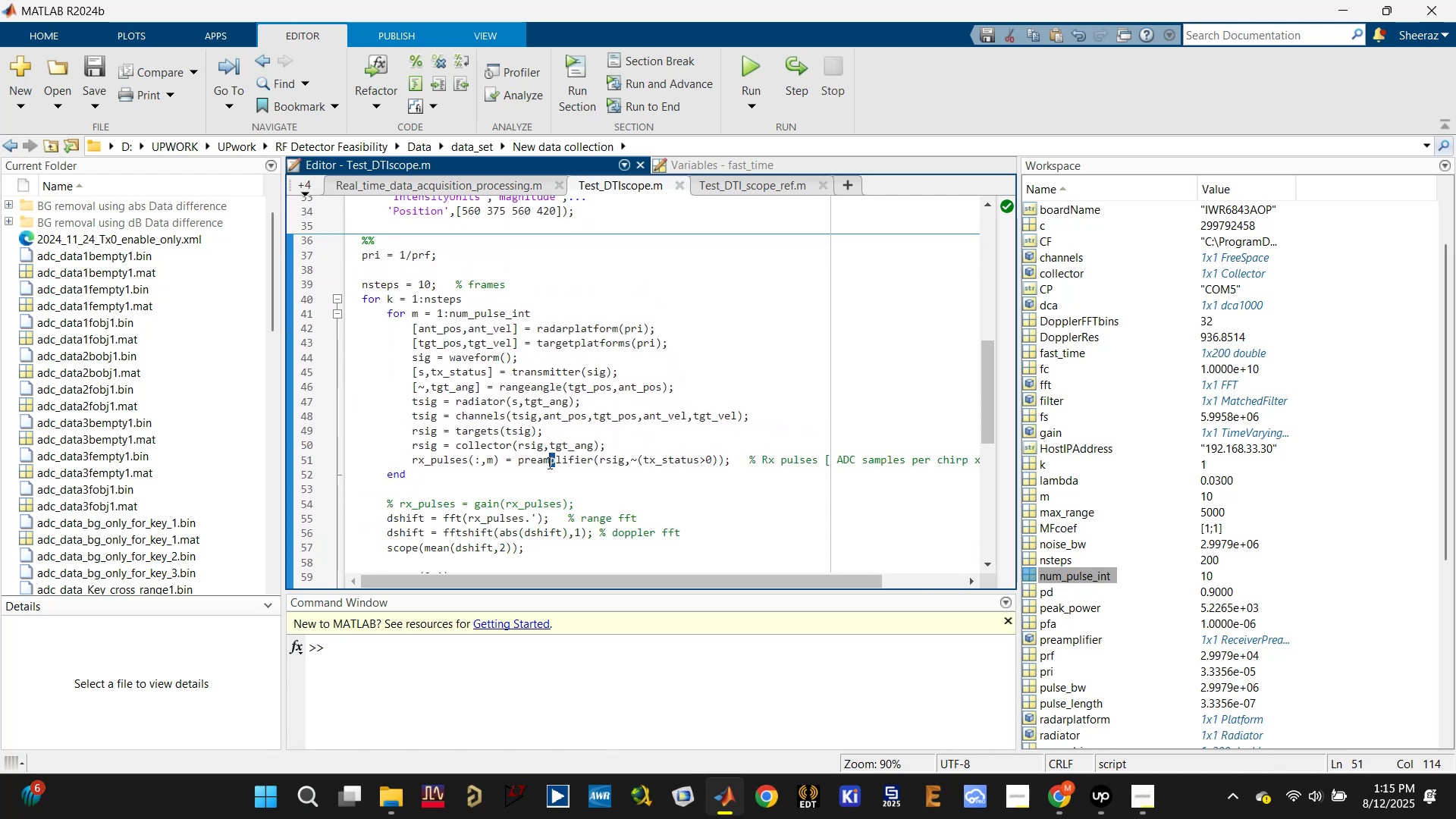 
left_click_drag(start_coordinate=[516, 459], to_coordinate=[731, 461])
 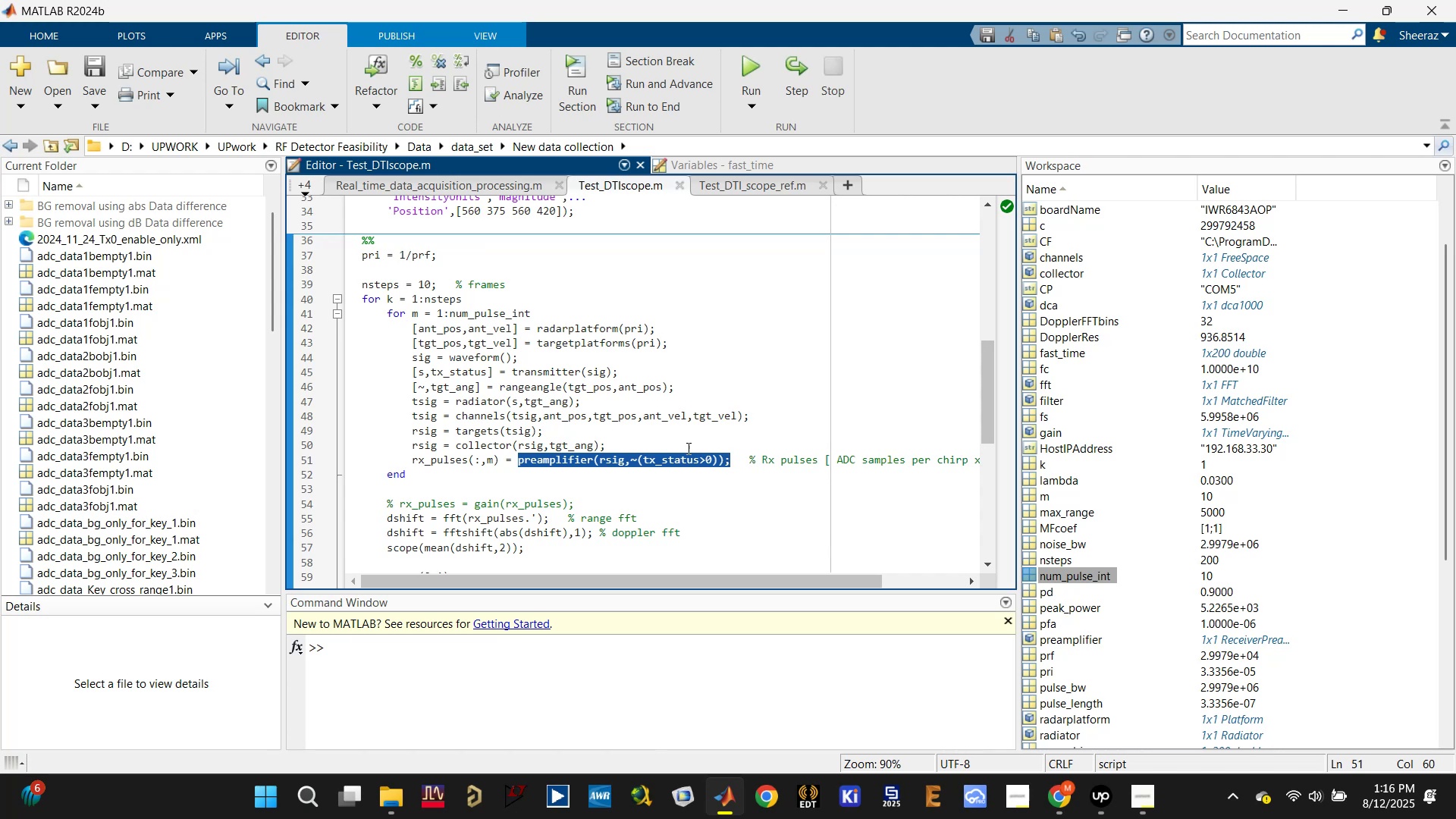 
key(Backspace)
 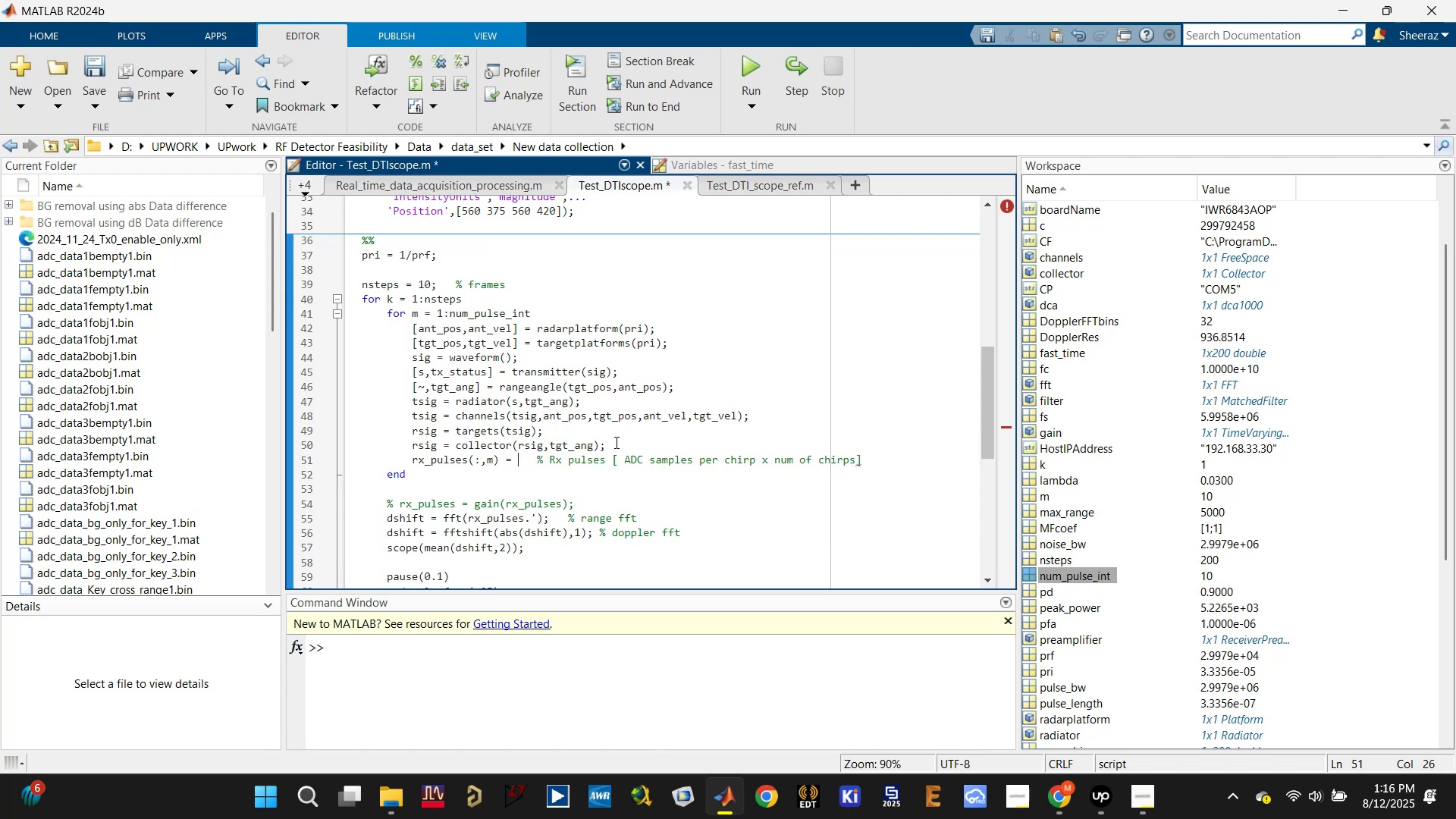 
left_click_drag(start_coordinate=[615, 443], to_coordinate=[403, 326])
 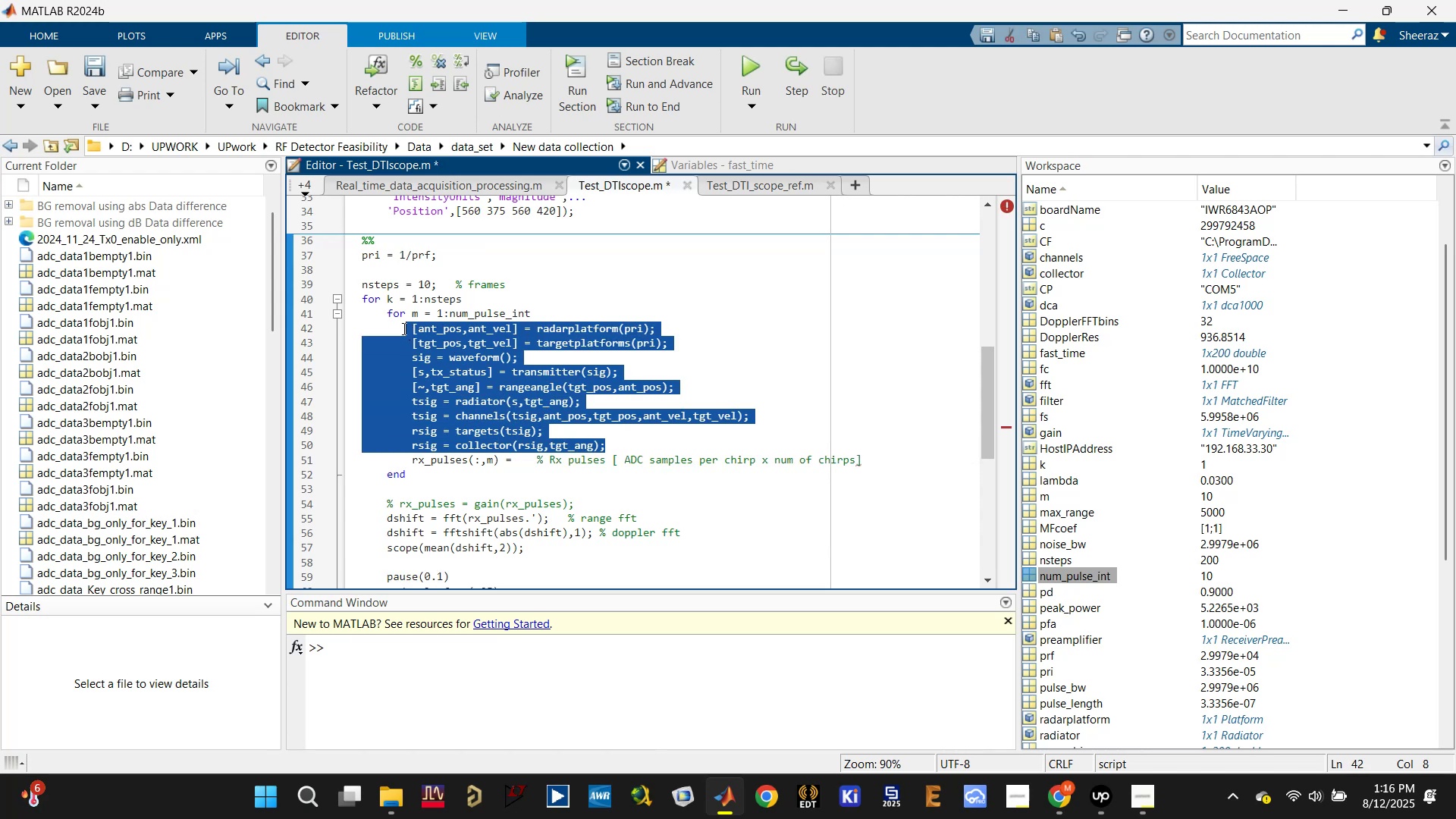 
key(Backspace)
 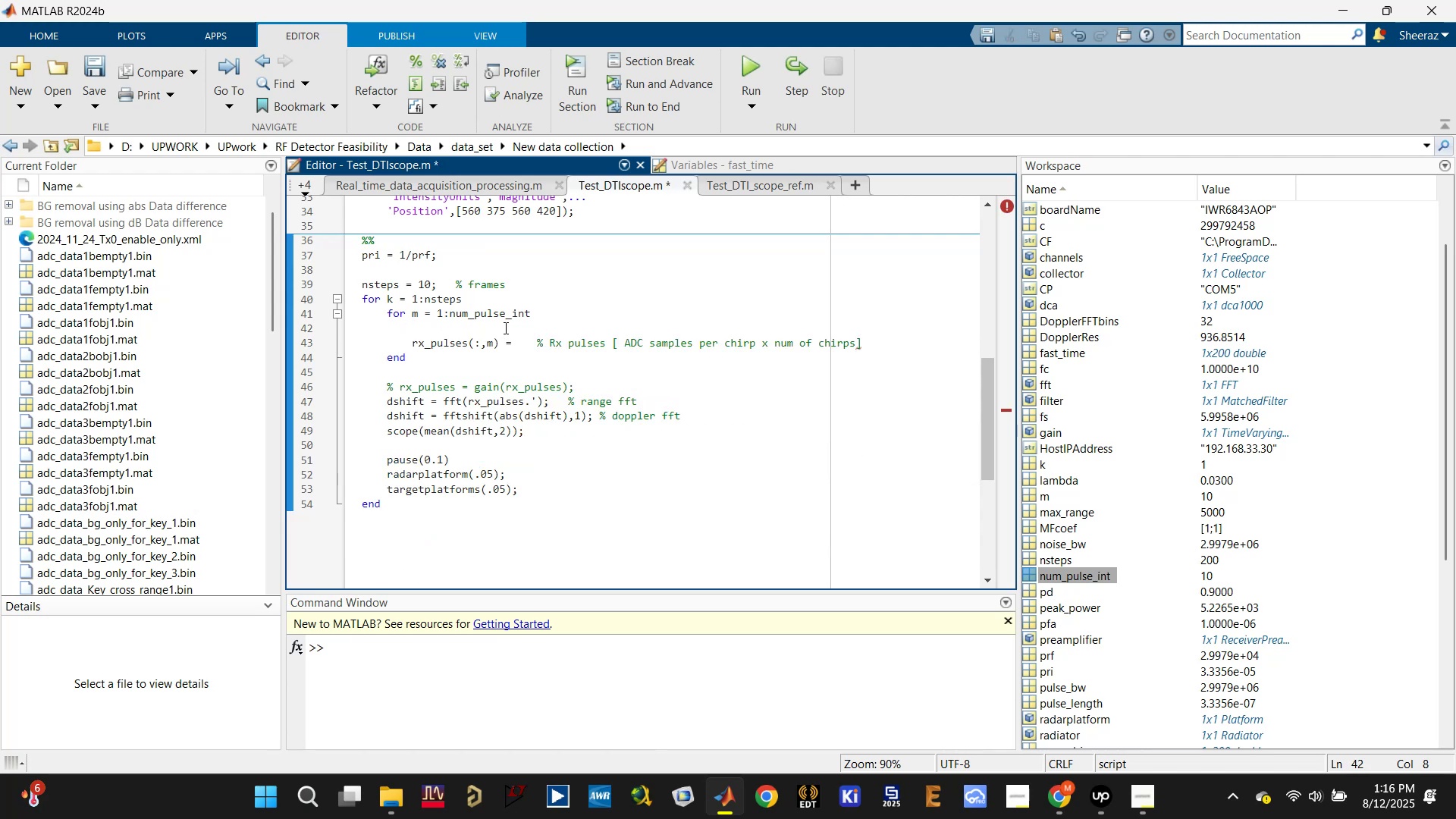 
left_click([499, 328])
 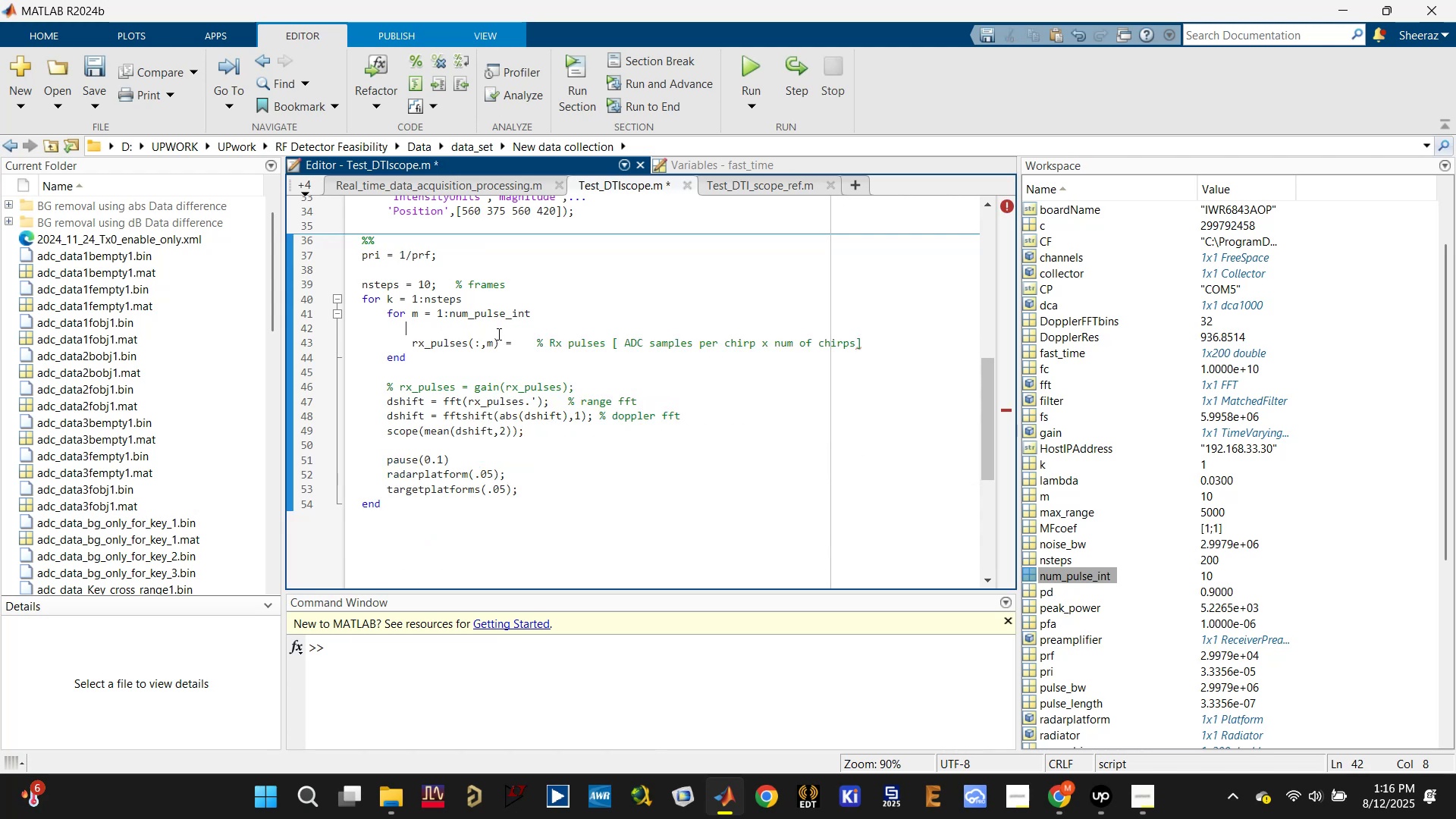 
key(Control+S)
 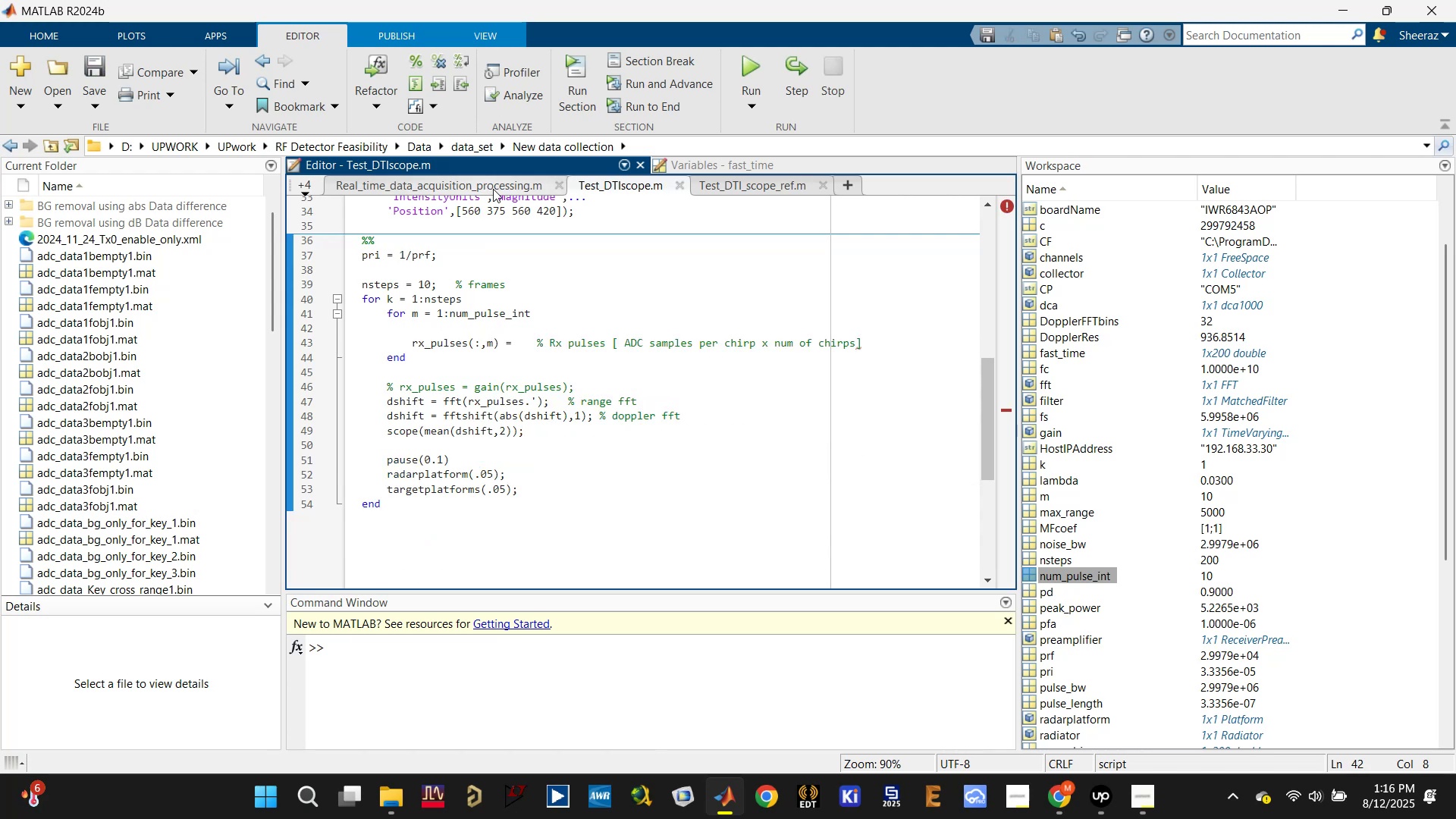 
scroll: coordinate [585, 337], scroll_direction: up, amount: 13.0
 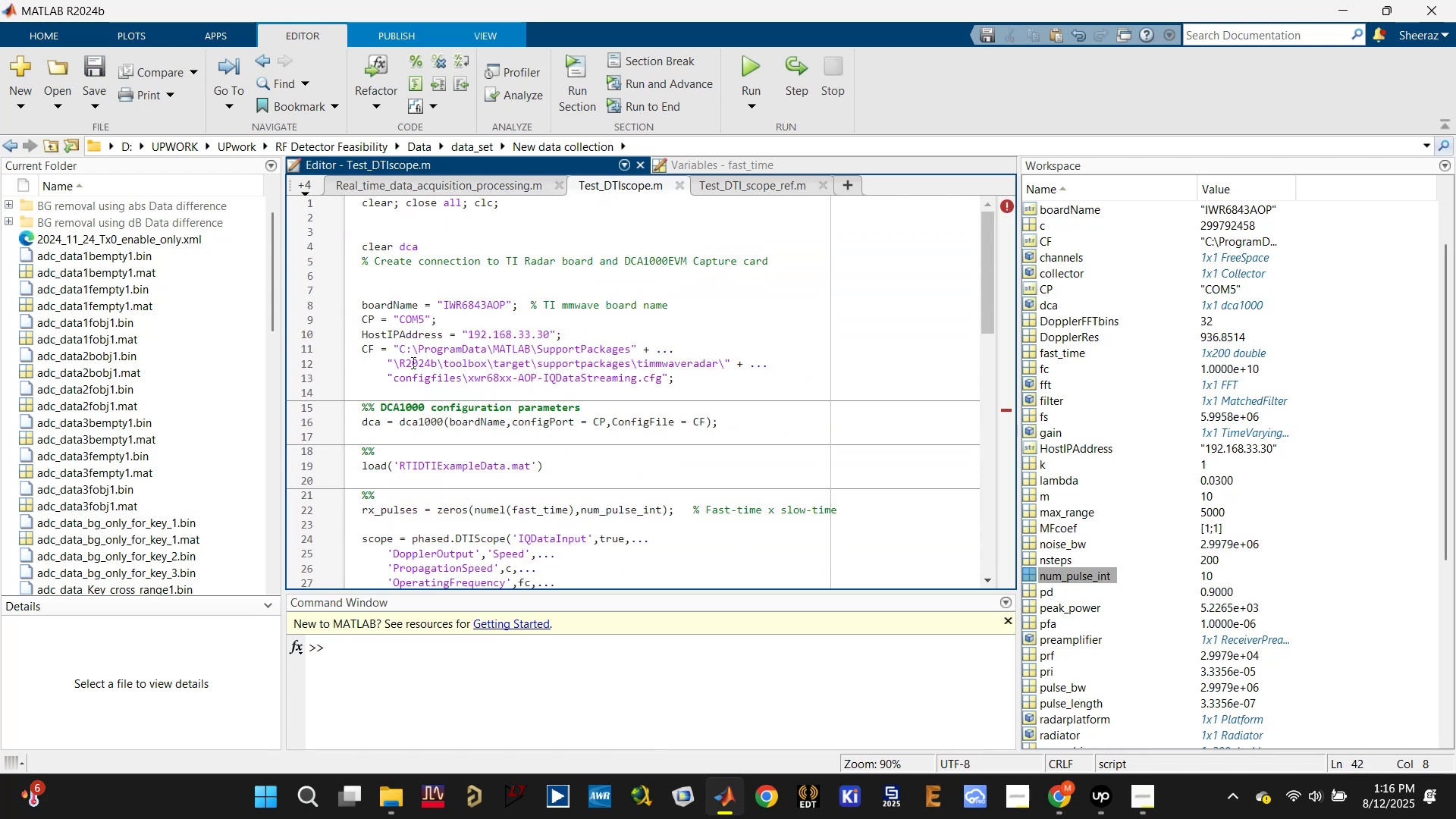 
left_click([373, 378])
 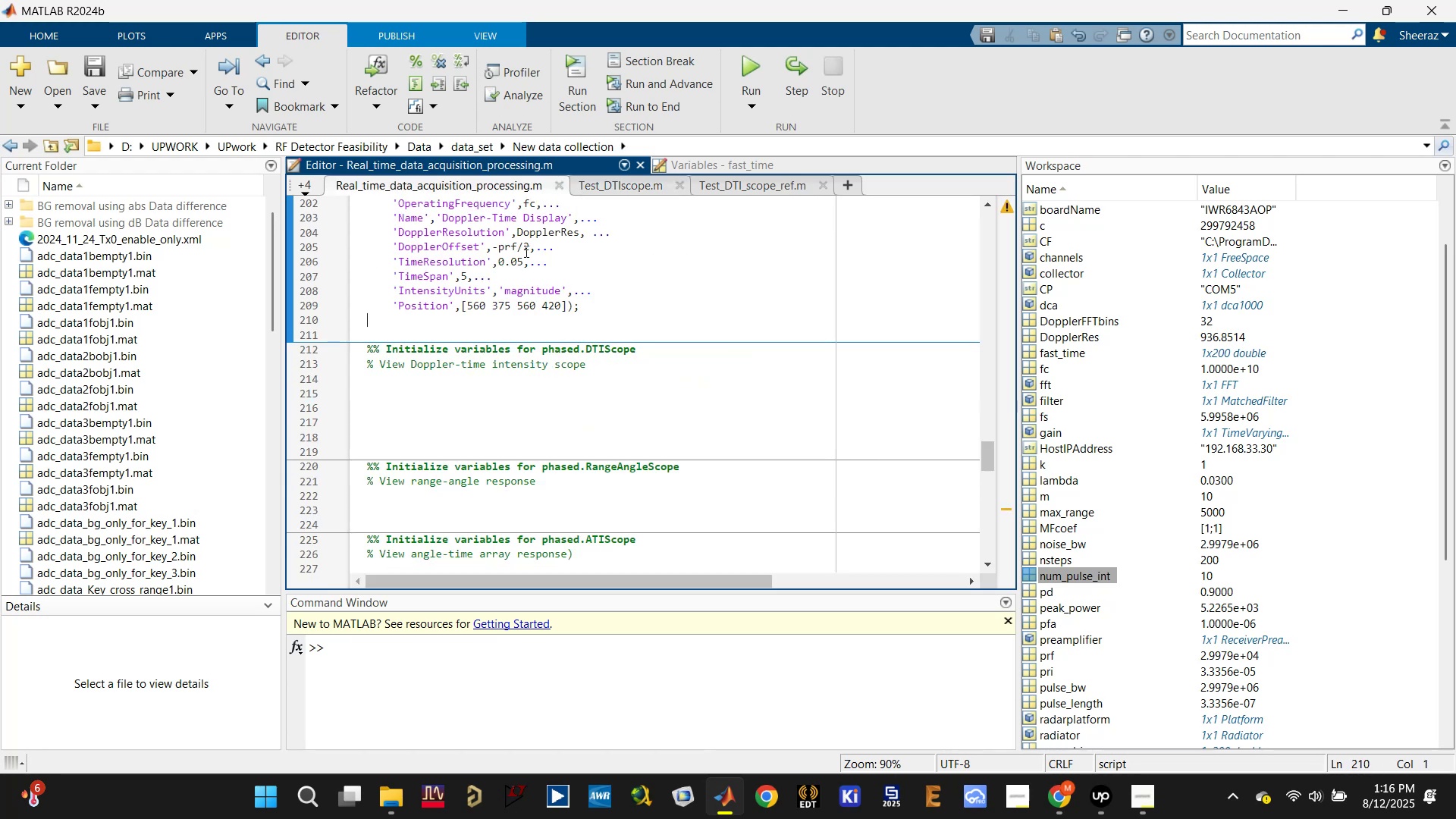 
scroll: coordinate [581, 384], scroll_direction: up, amount: 6.0
 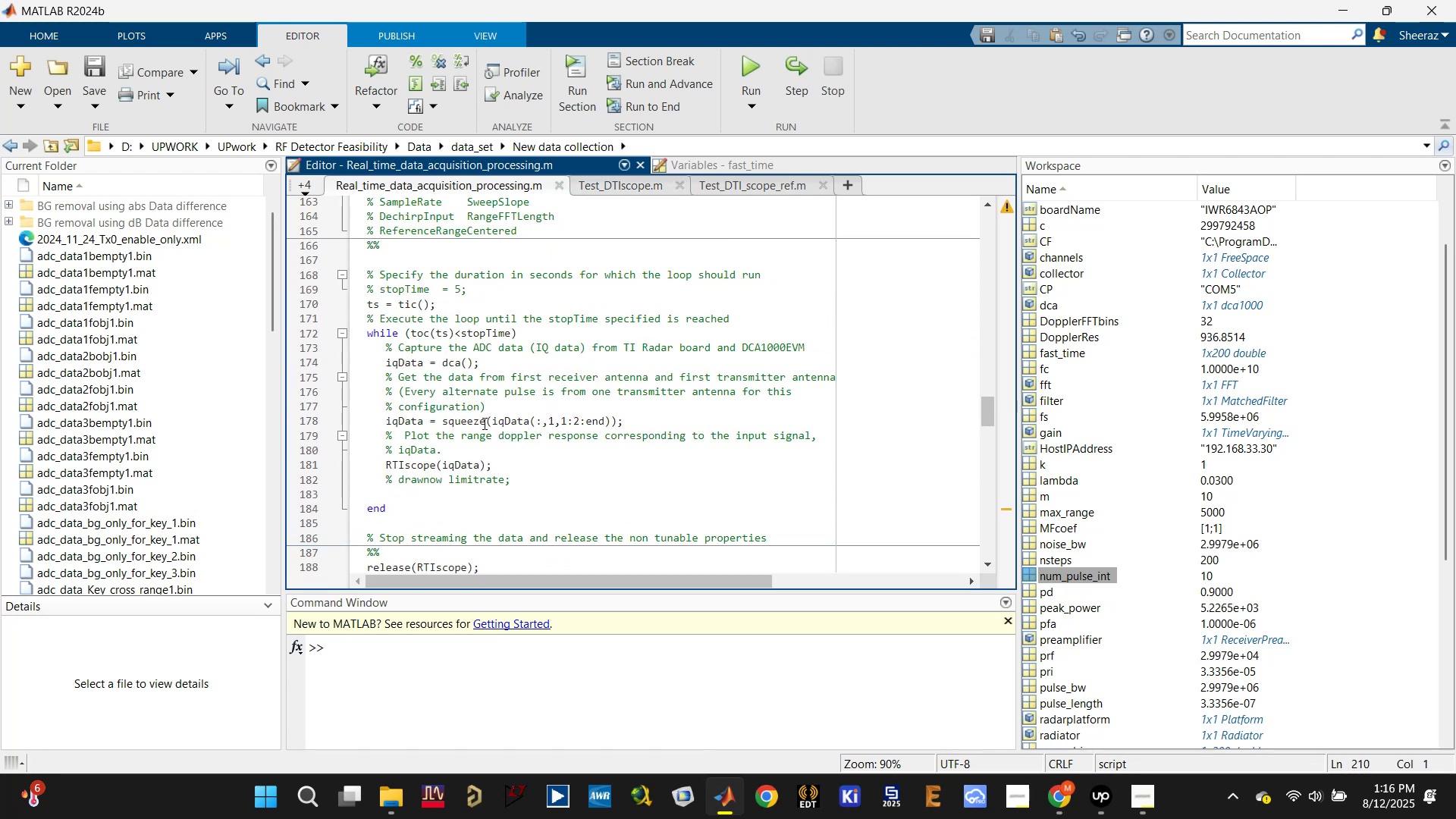 
double_click([459, 362])
 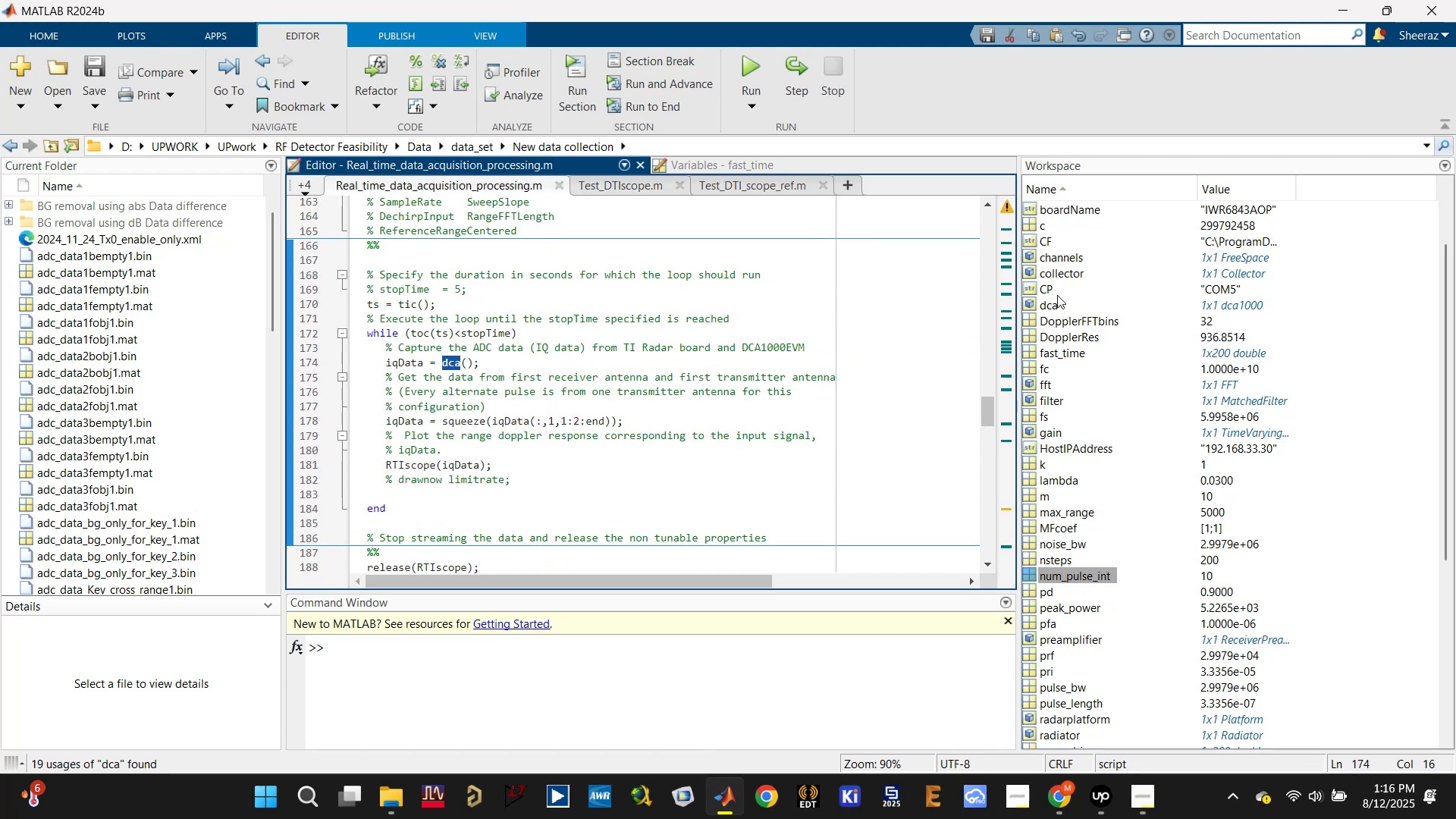 
scroll: coordinate [1059, 288], scroll_direction: up, amount: 5.0
 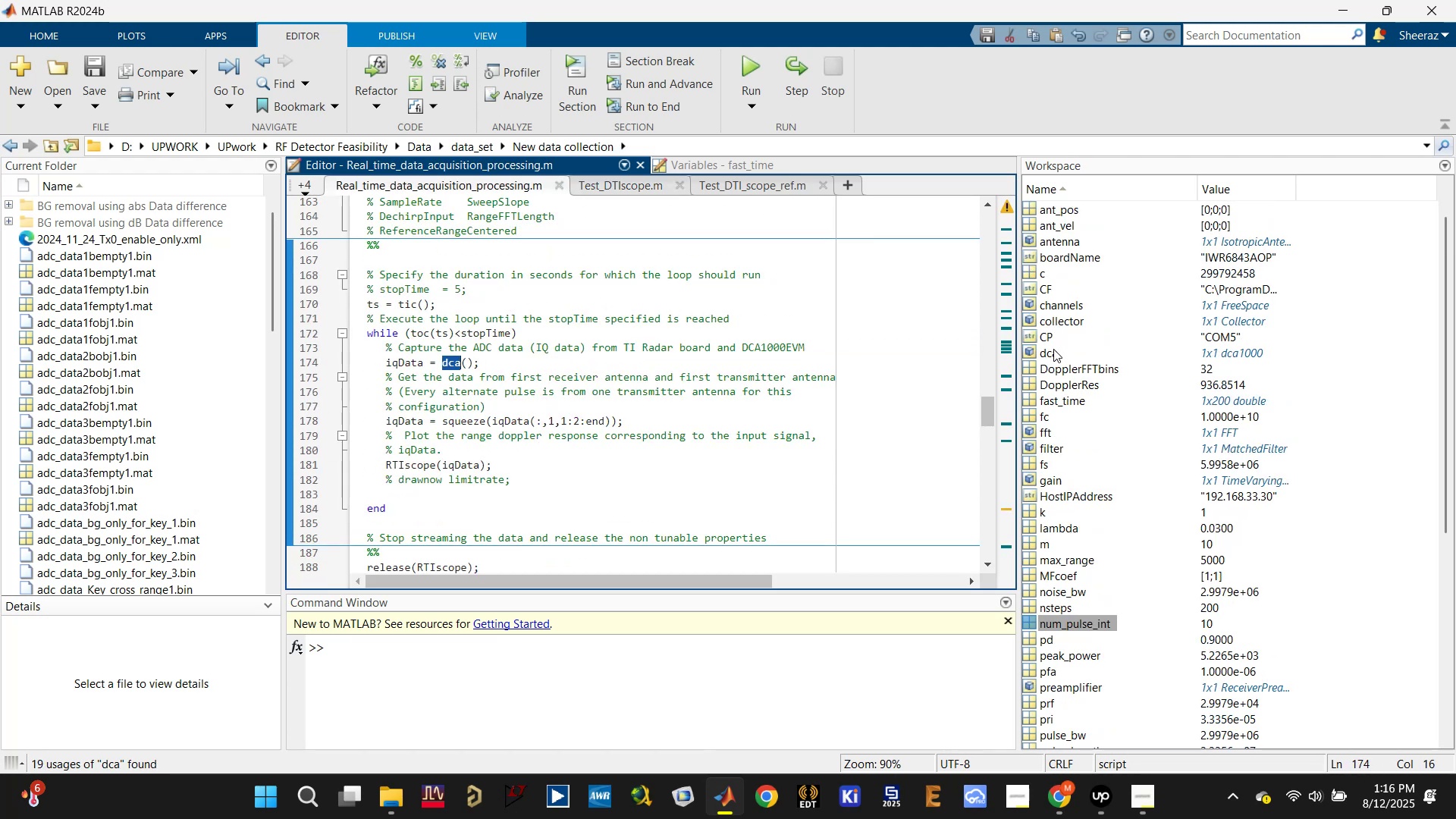 
double_click([1052, 350])
 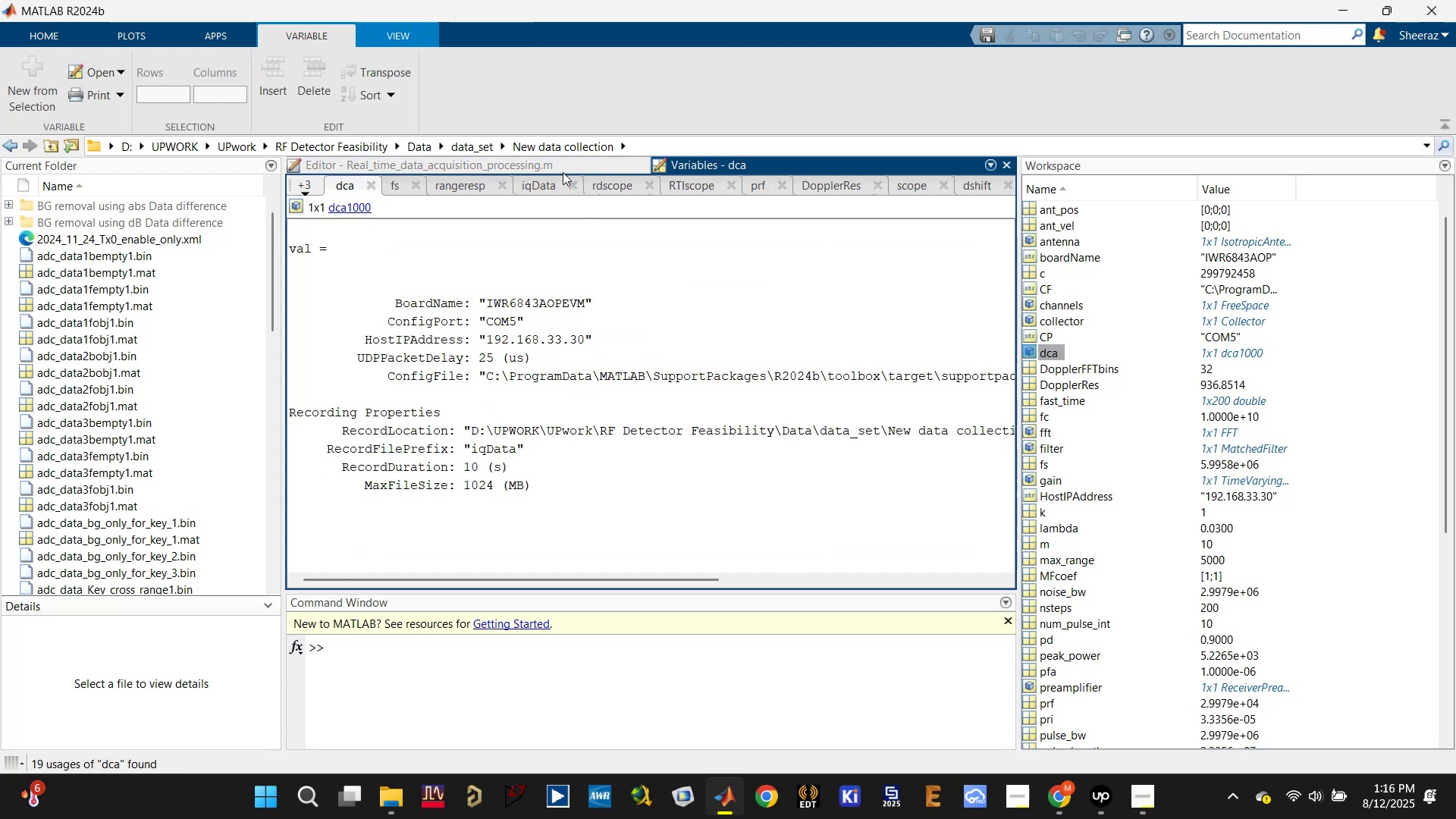 
left_click([562, 166])
 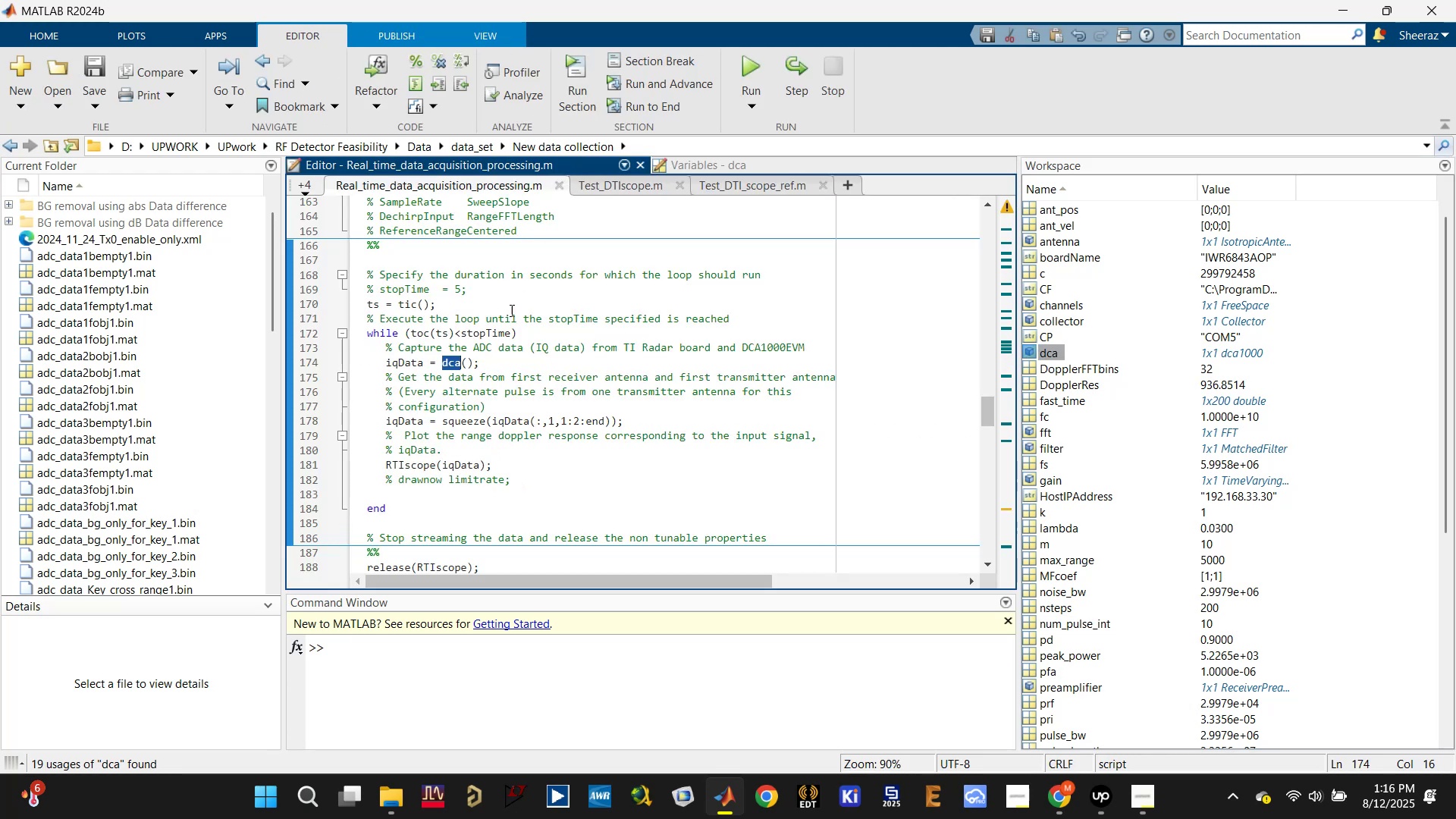 
scroll: coordinate [463, 344], scroll_direction: up, amount: 13.0
 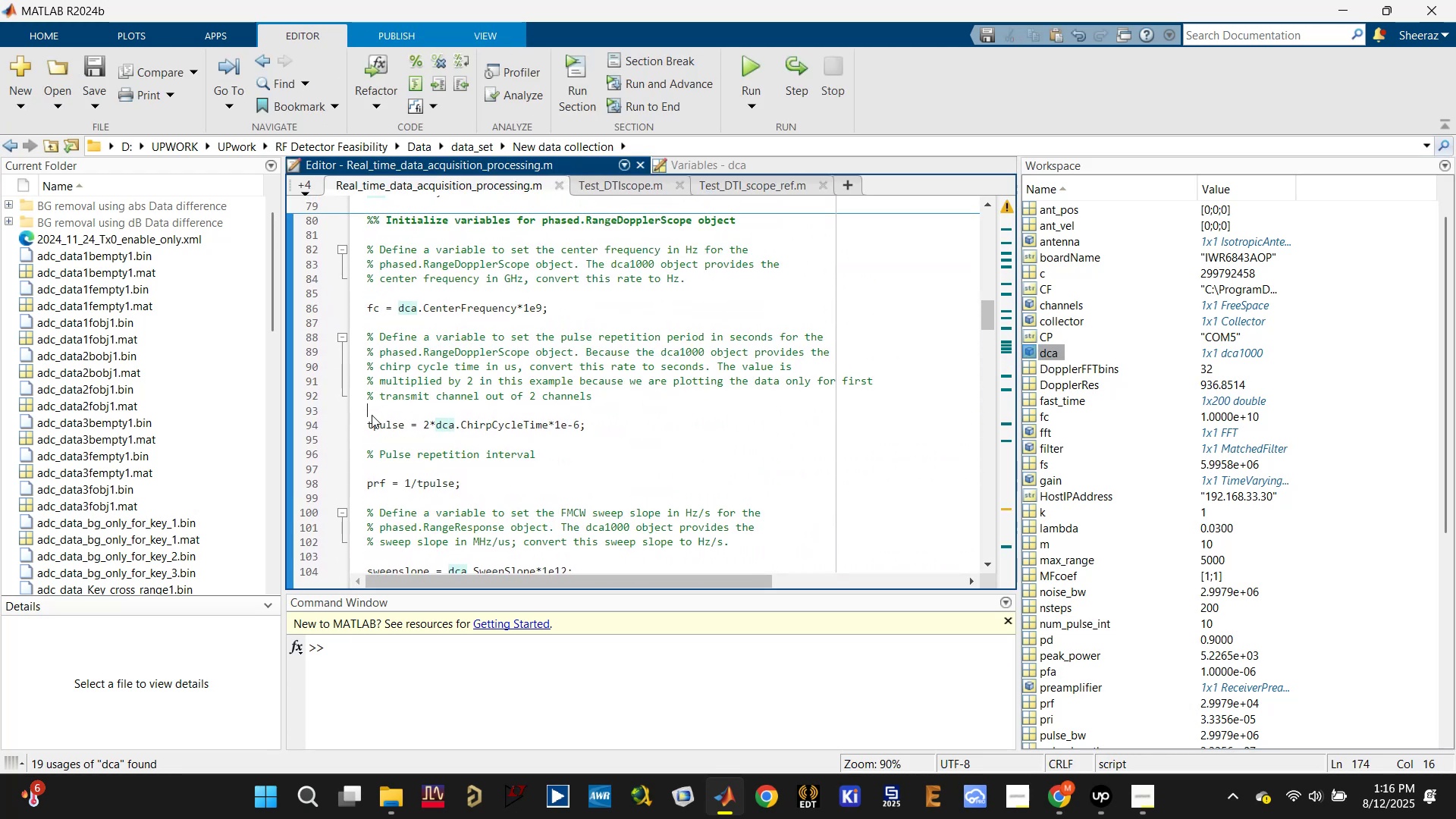 
left_click([436, 306])
 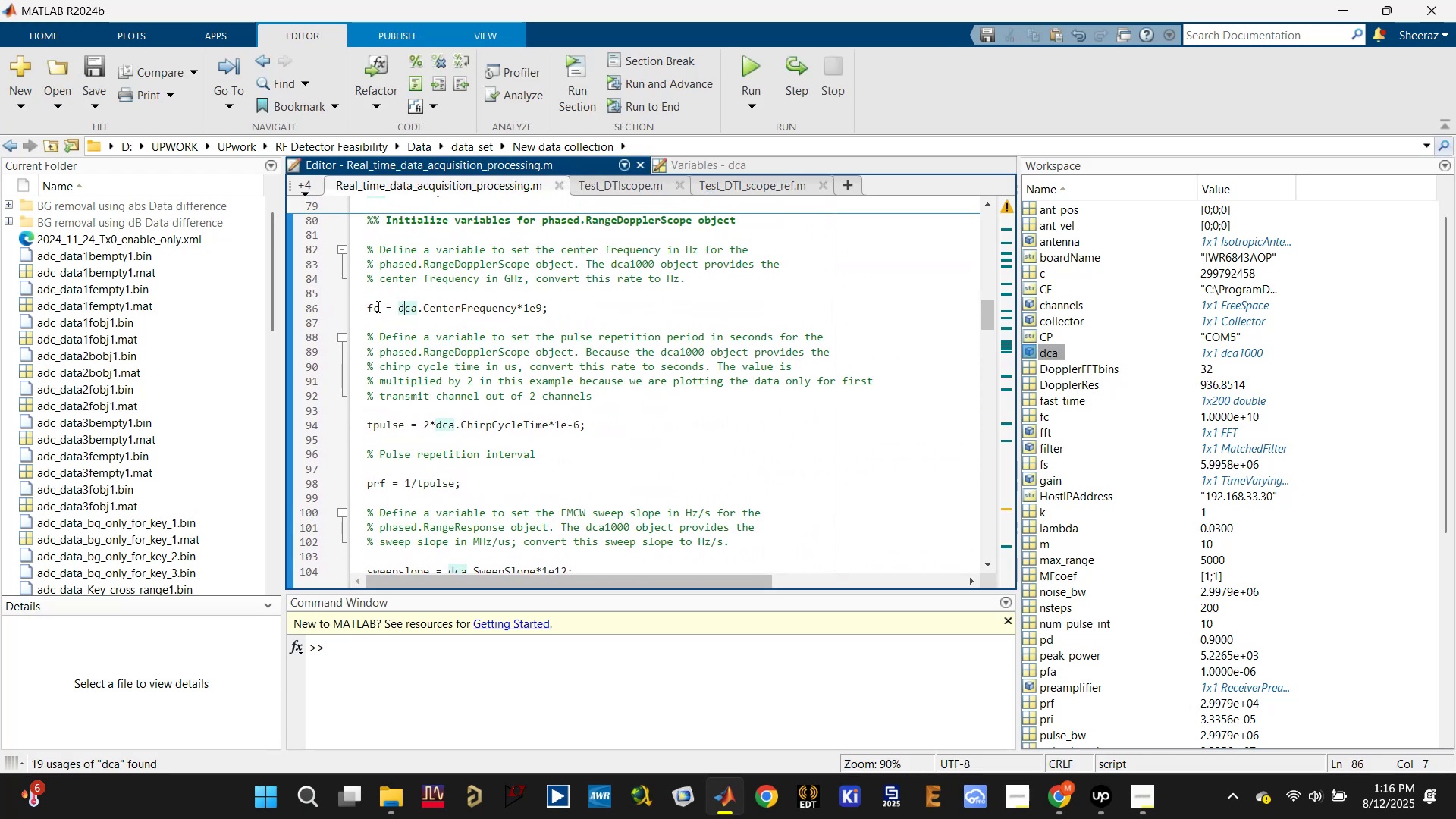 
left_click([377, 306])
 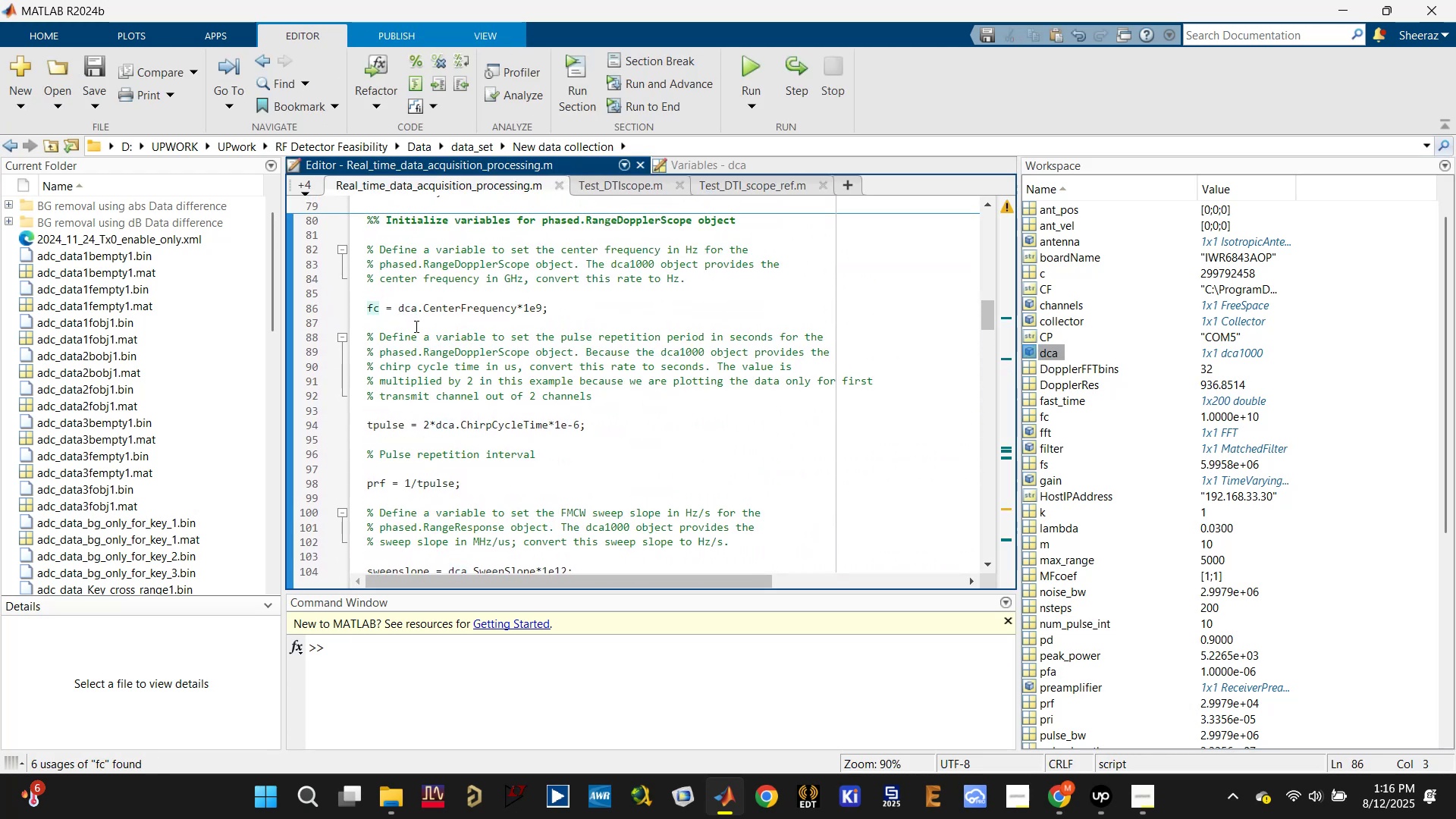 
scroll: coordinate [415, 326], scroll_direction: up, amount: 1.0
 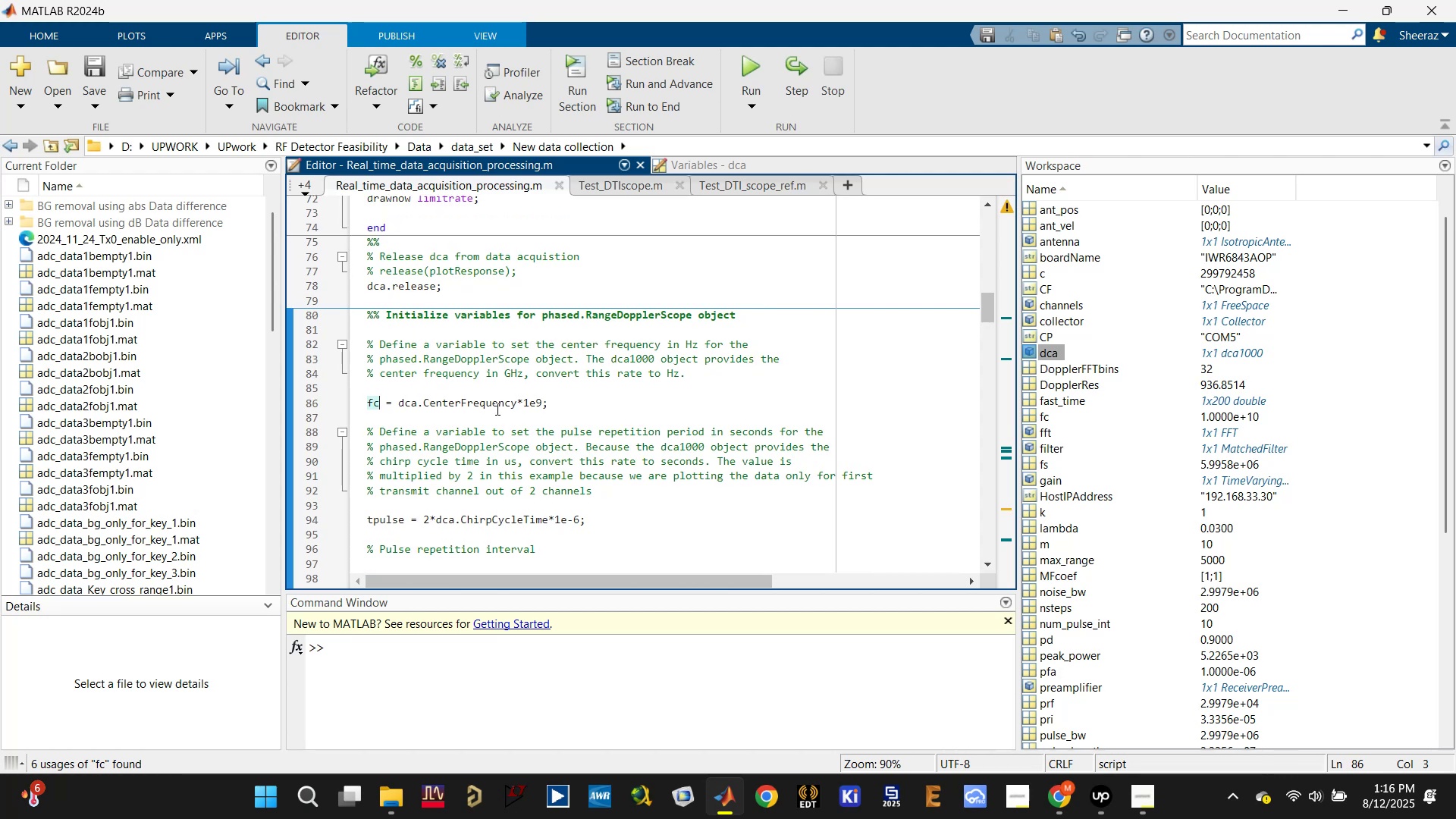 
double_click([490, 402])
 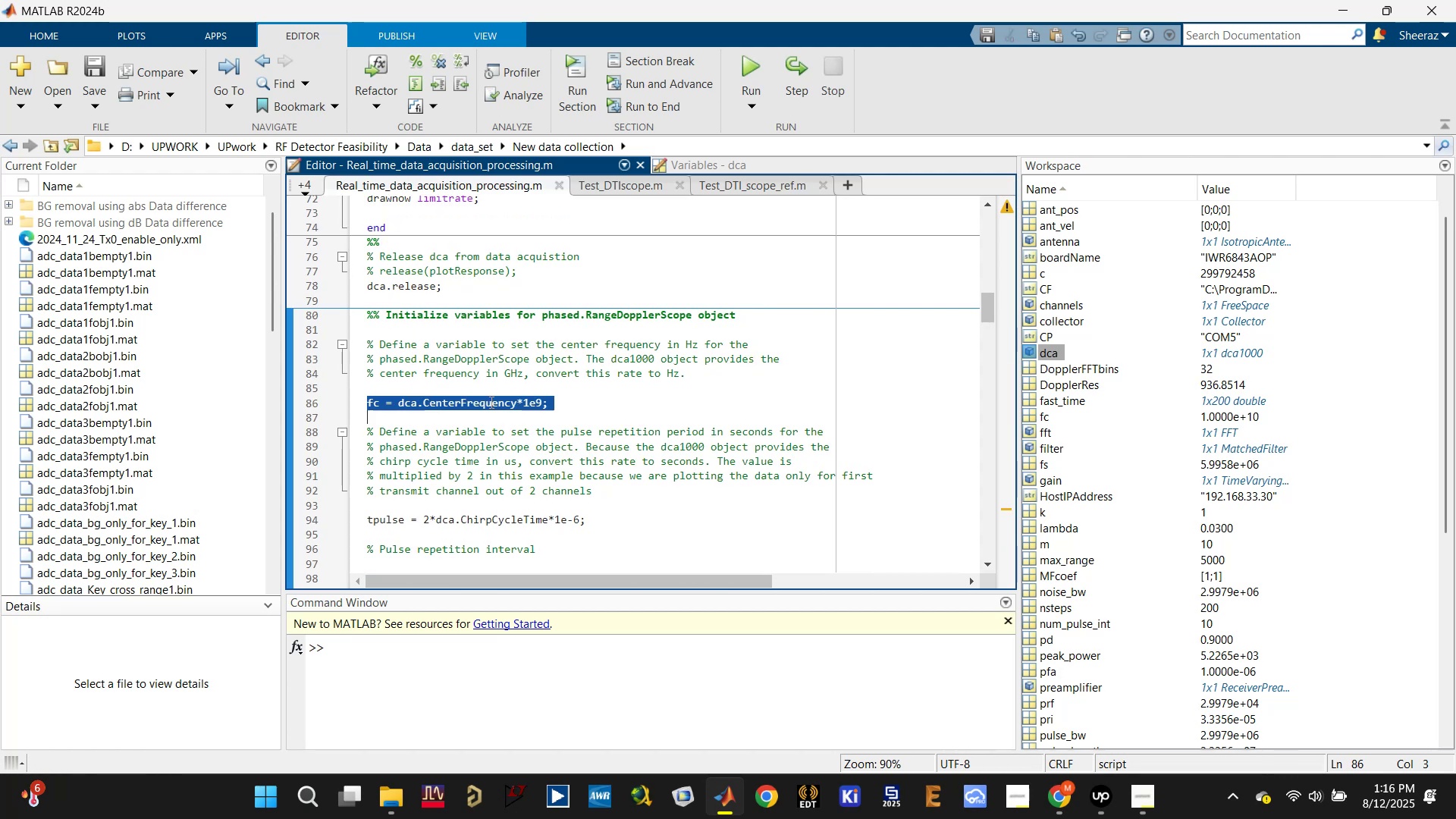 
triple_click([490, 402])
 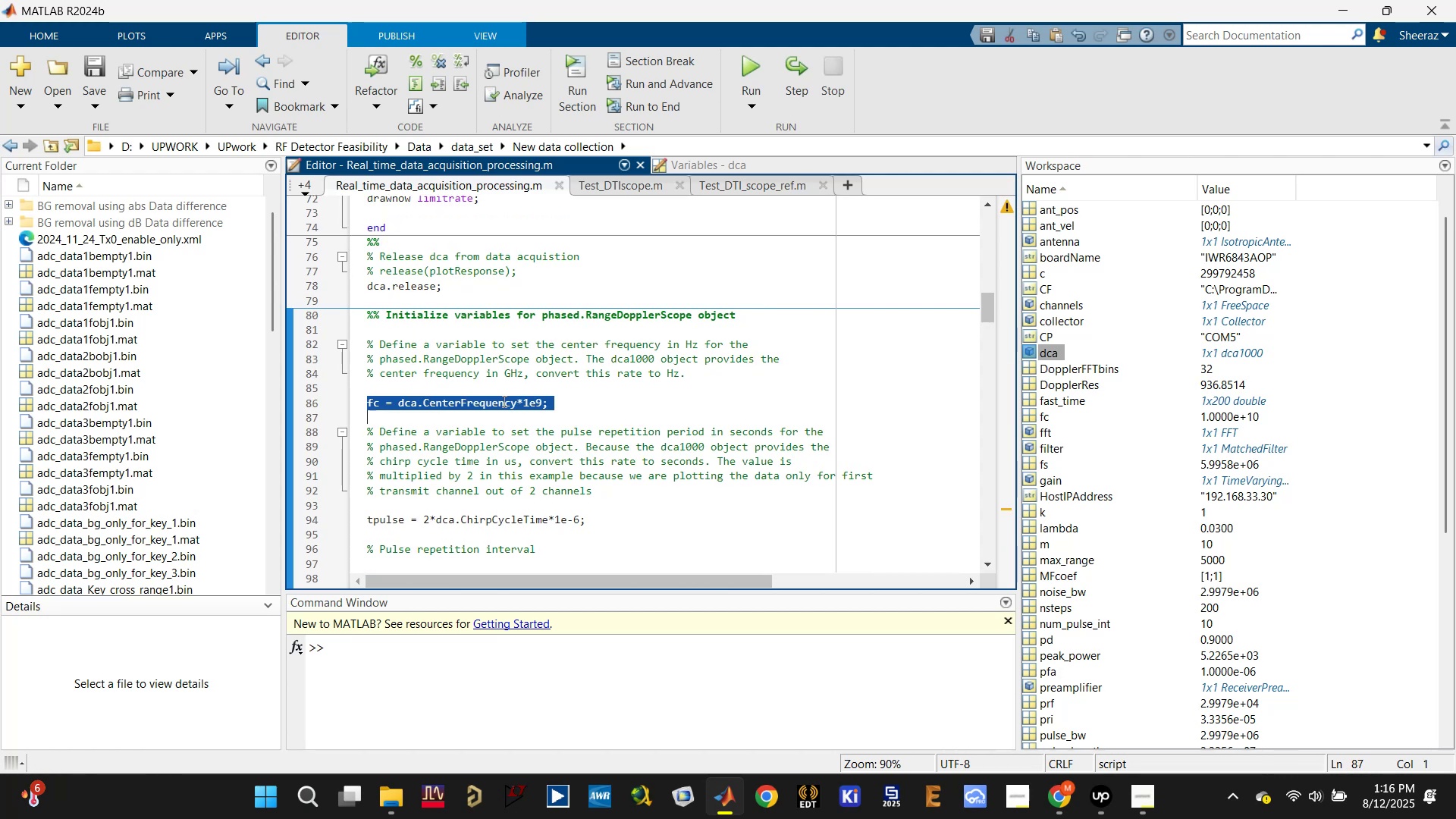 
scroll: coordinate [504, 401], scroll_direction: up, amount: 2.0
 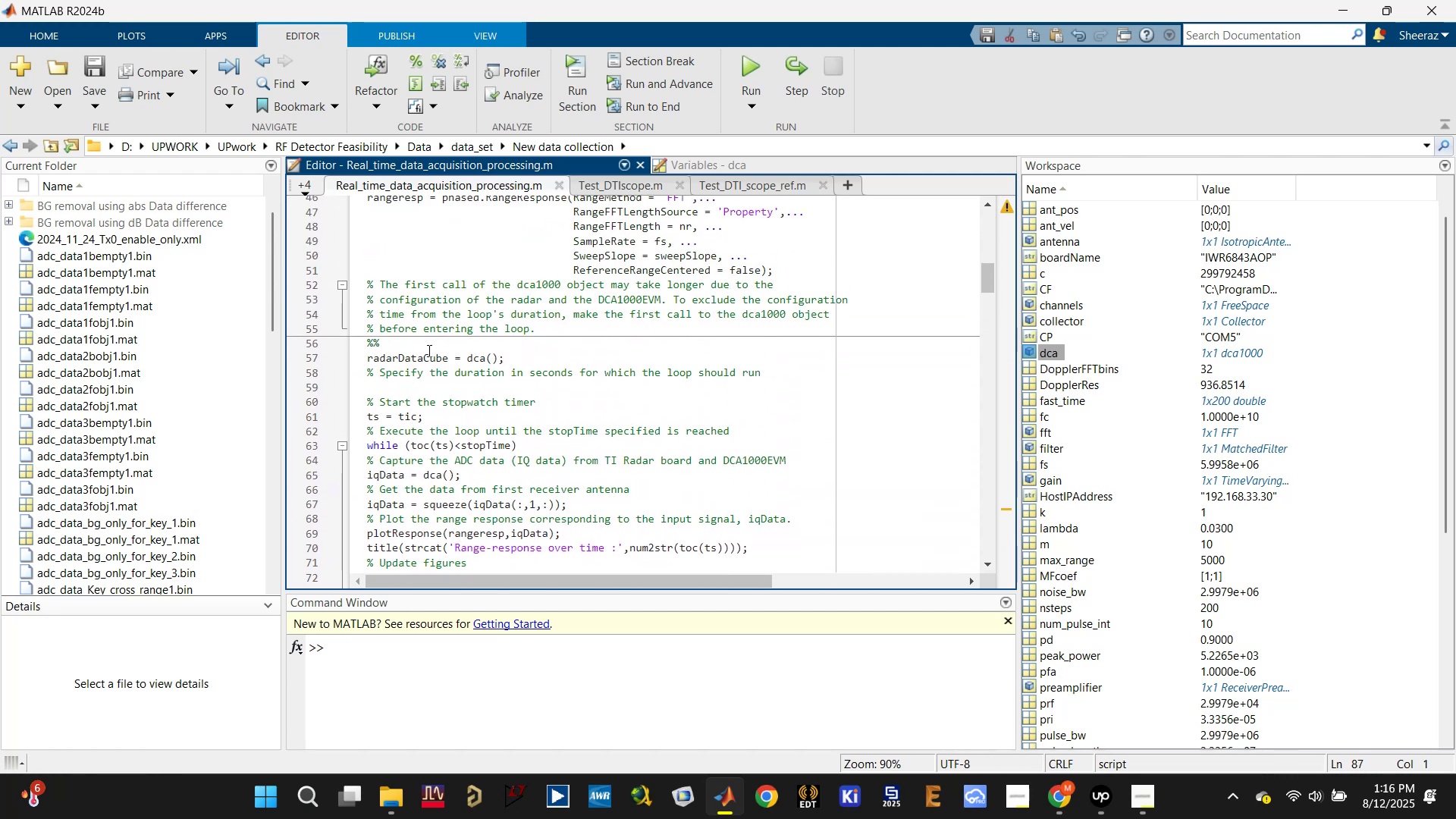 
double_click([422, 356])
 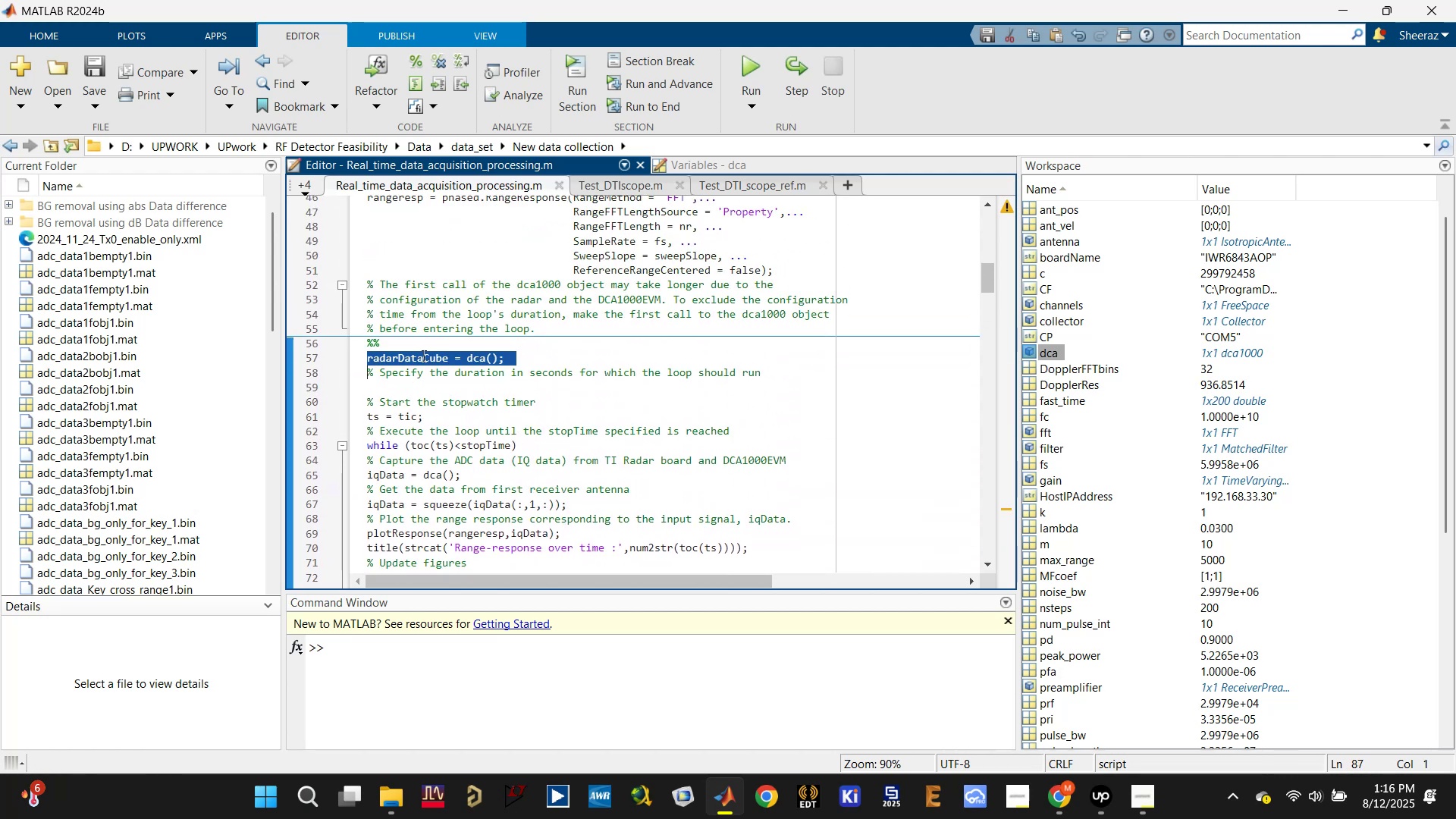 
triple_click([422, 356])
 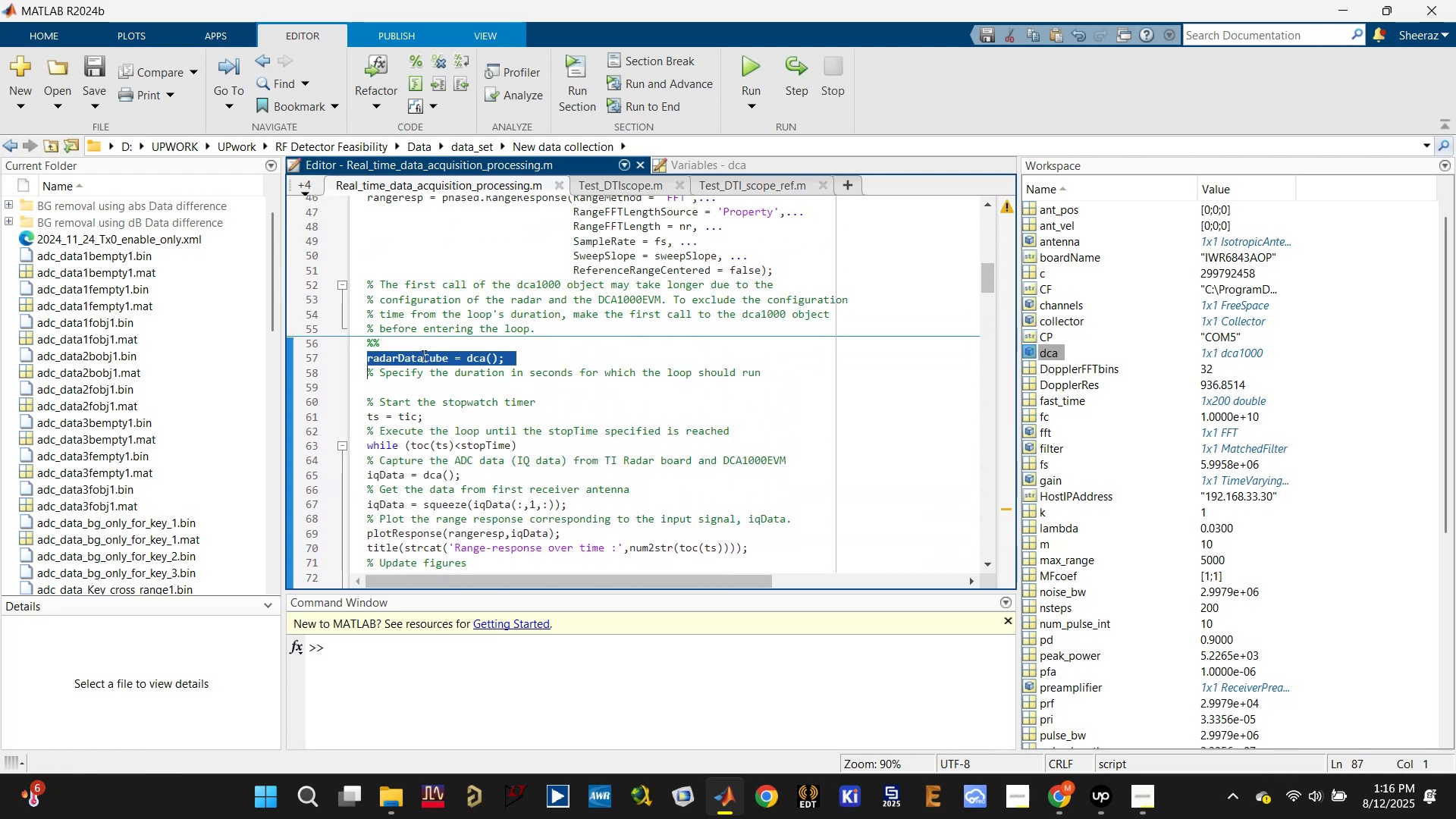 
key(Control+C)
 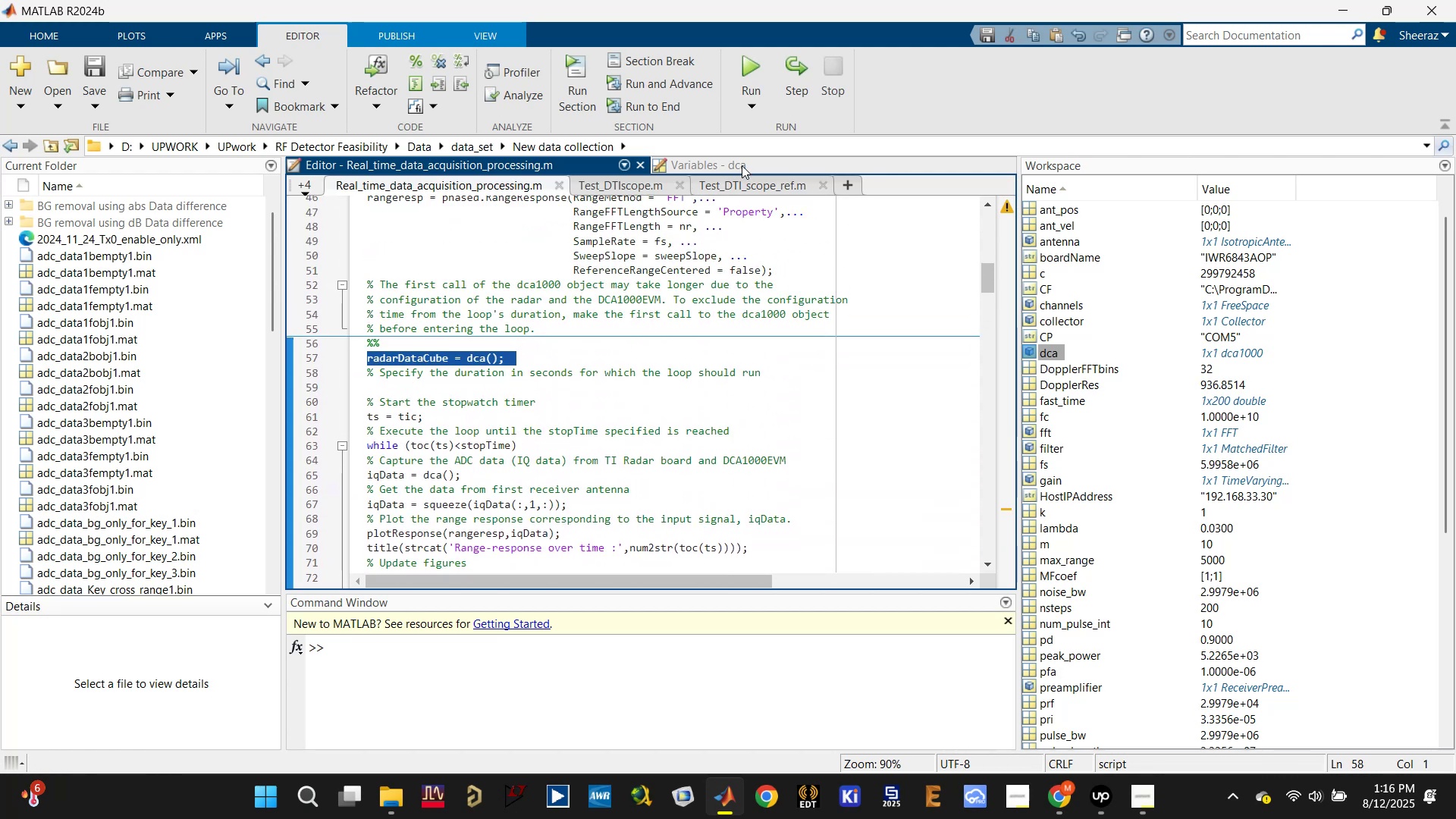 
left_click([739, 161])
 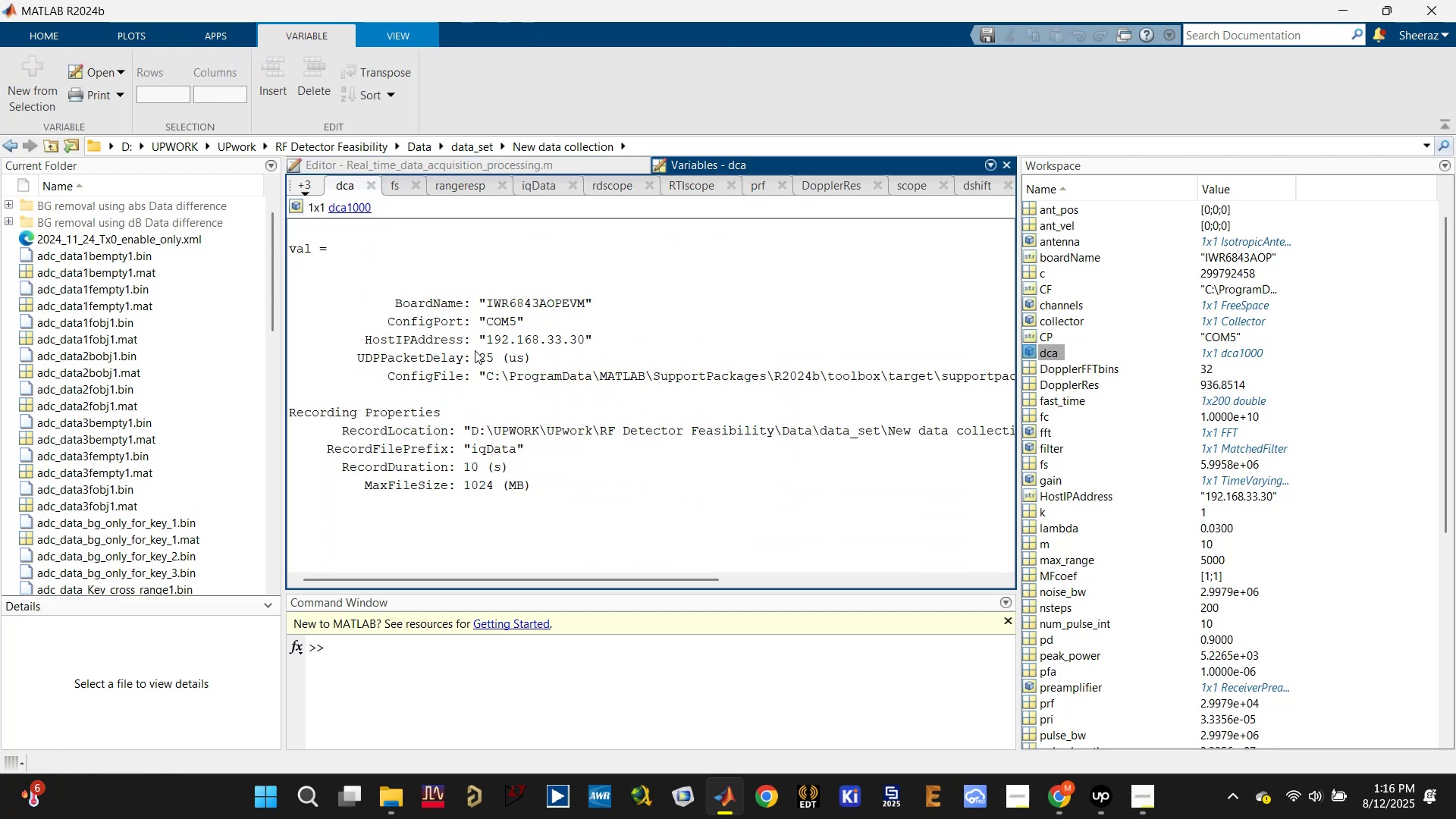 
scroll: coordinate [474, 351], scroll_direction: up, amount: 1.0
 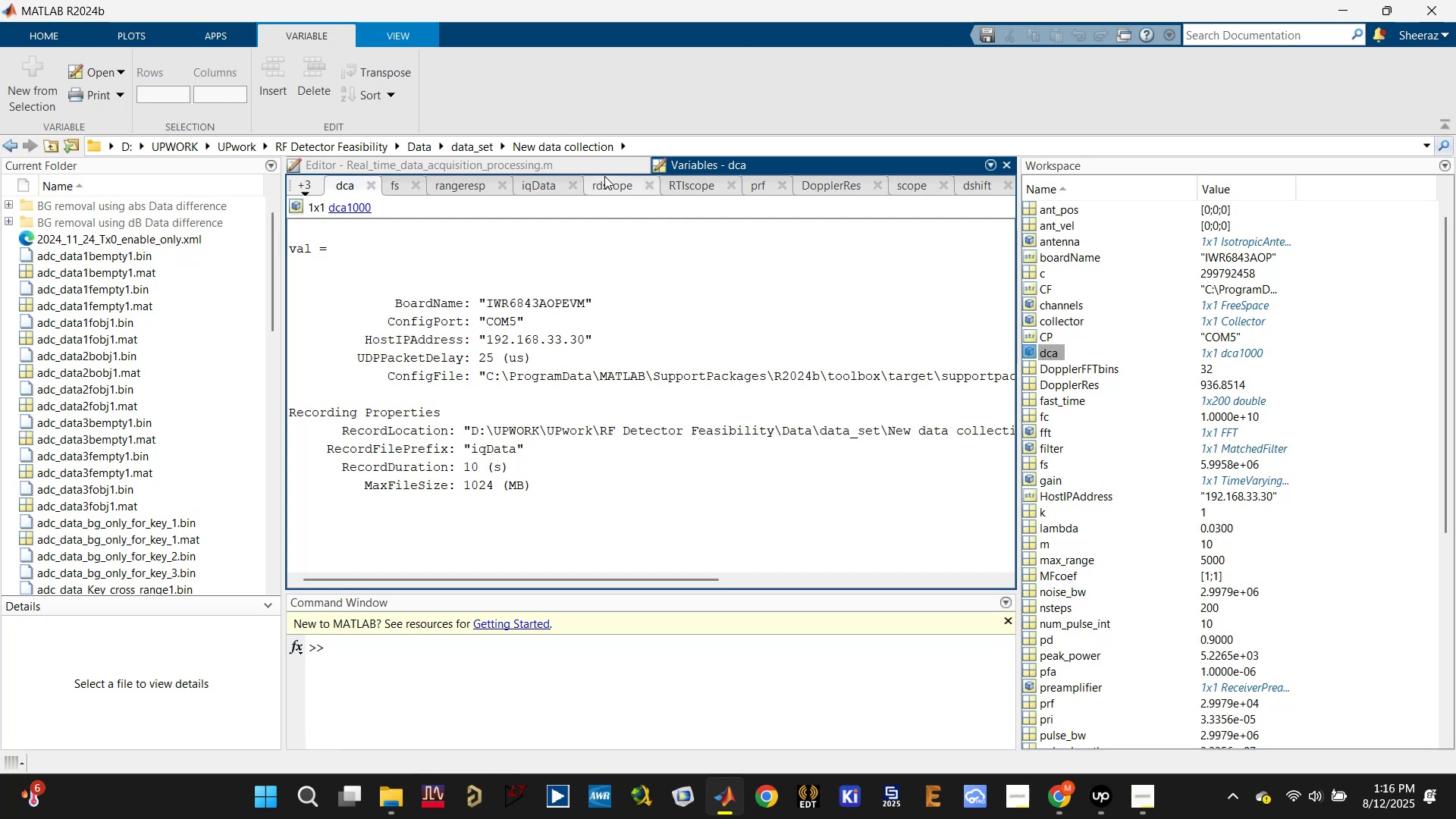 
left_click([595, 165])
 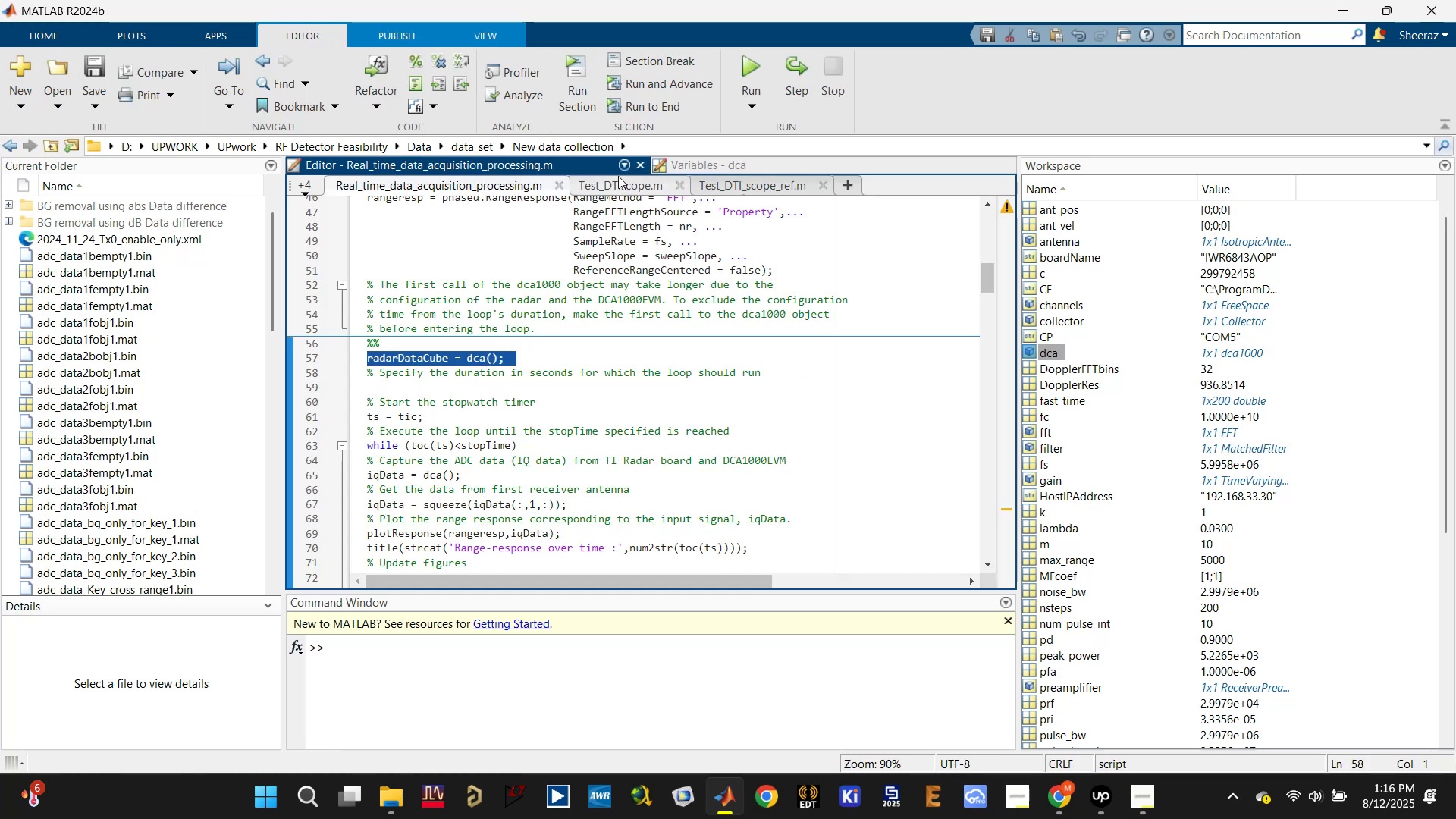 
left_click([608, 176])
 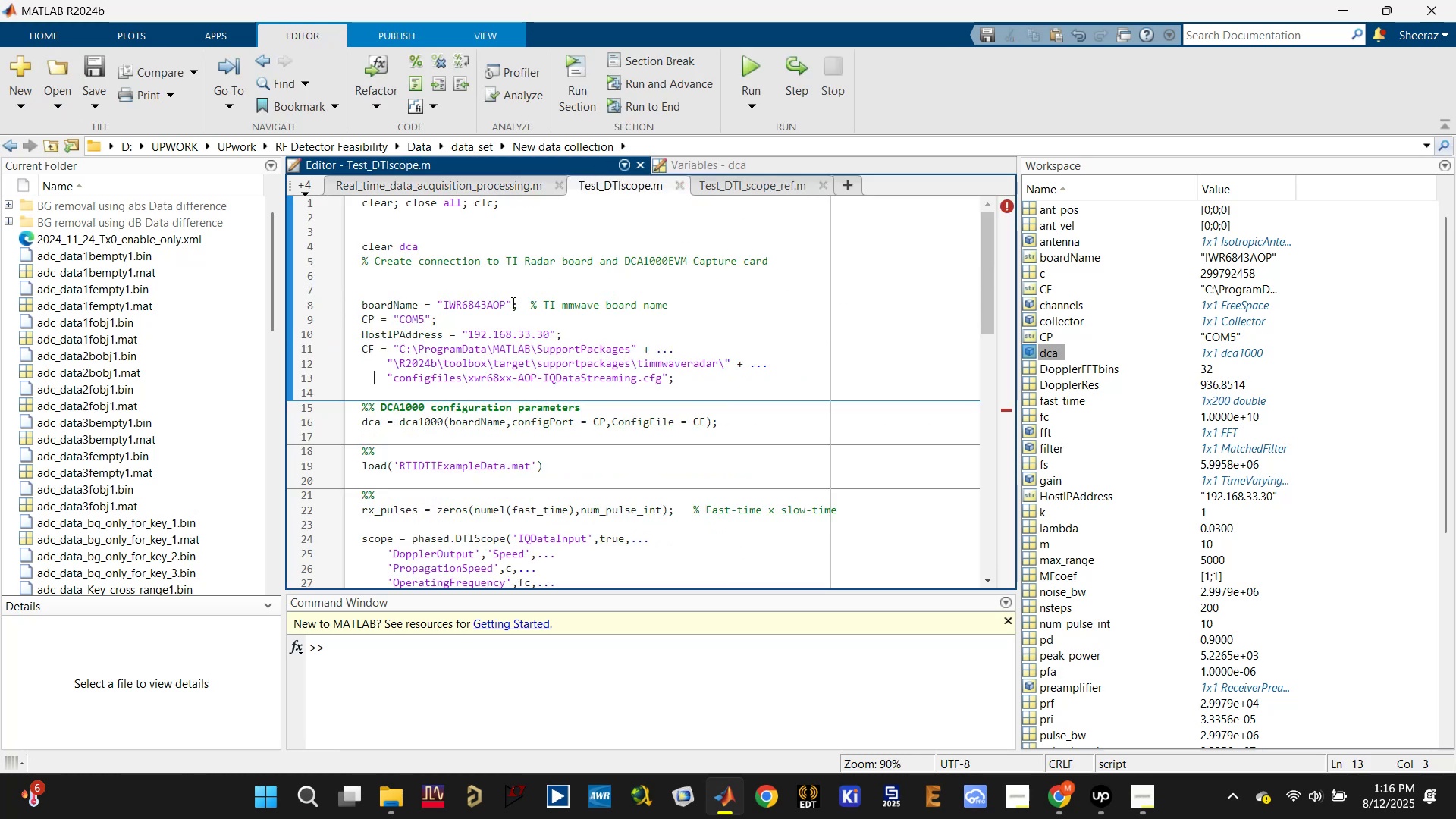 
scroll: coordinate [488, 339], scroll_direction: up, amount: 1.0
 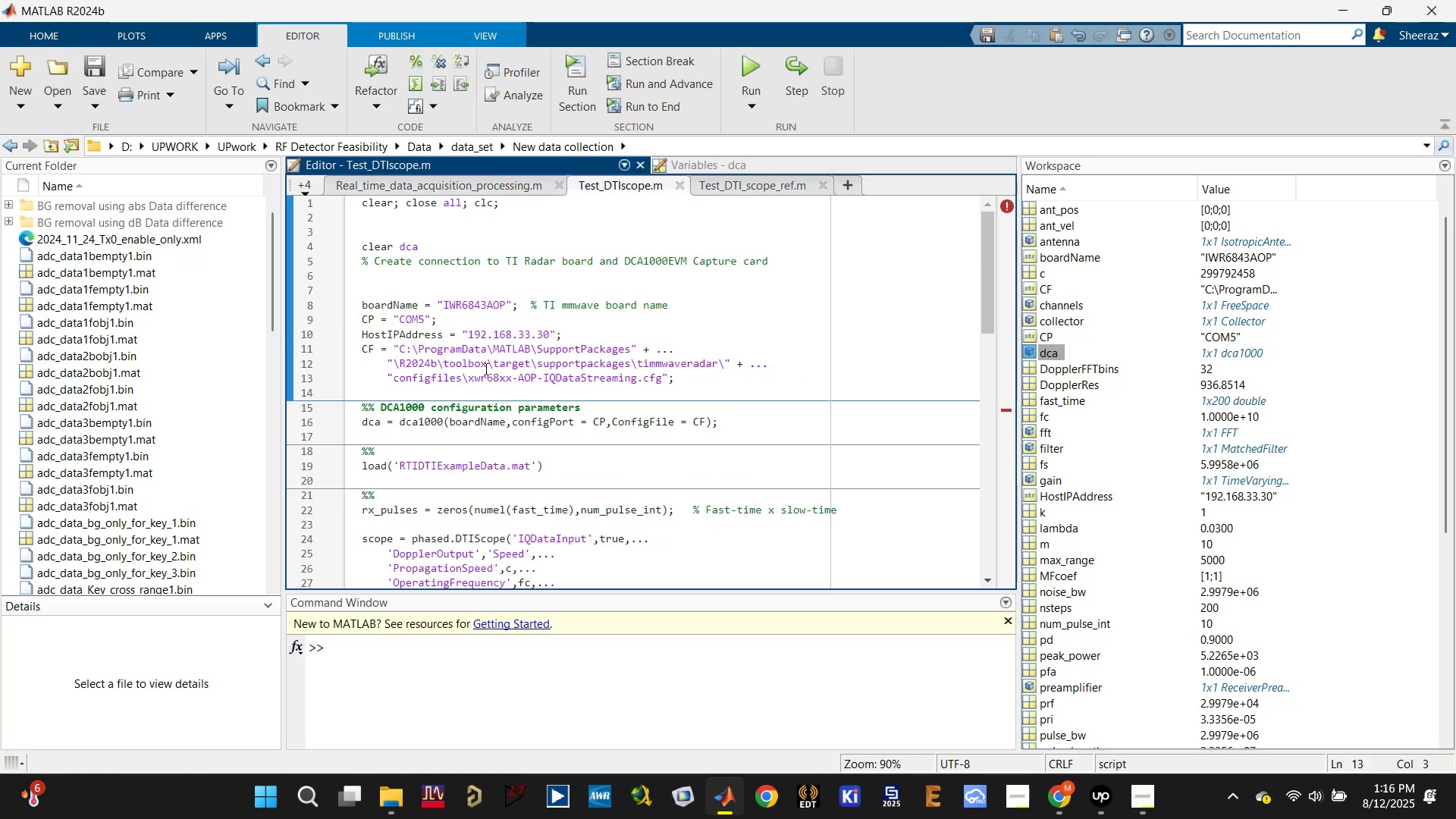 
scroll: coordinate [469, 385], scroll_direction: down, amount: 1.0
 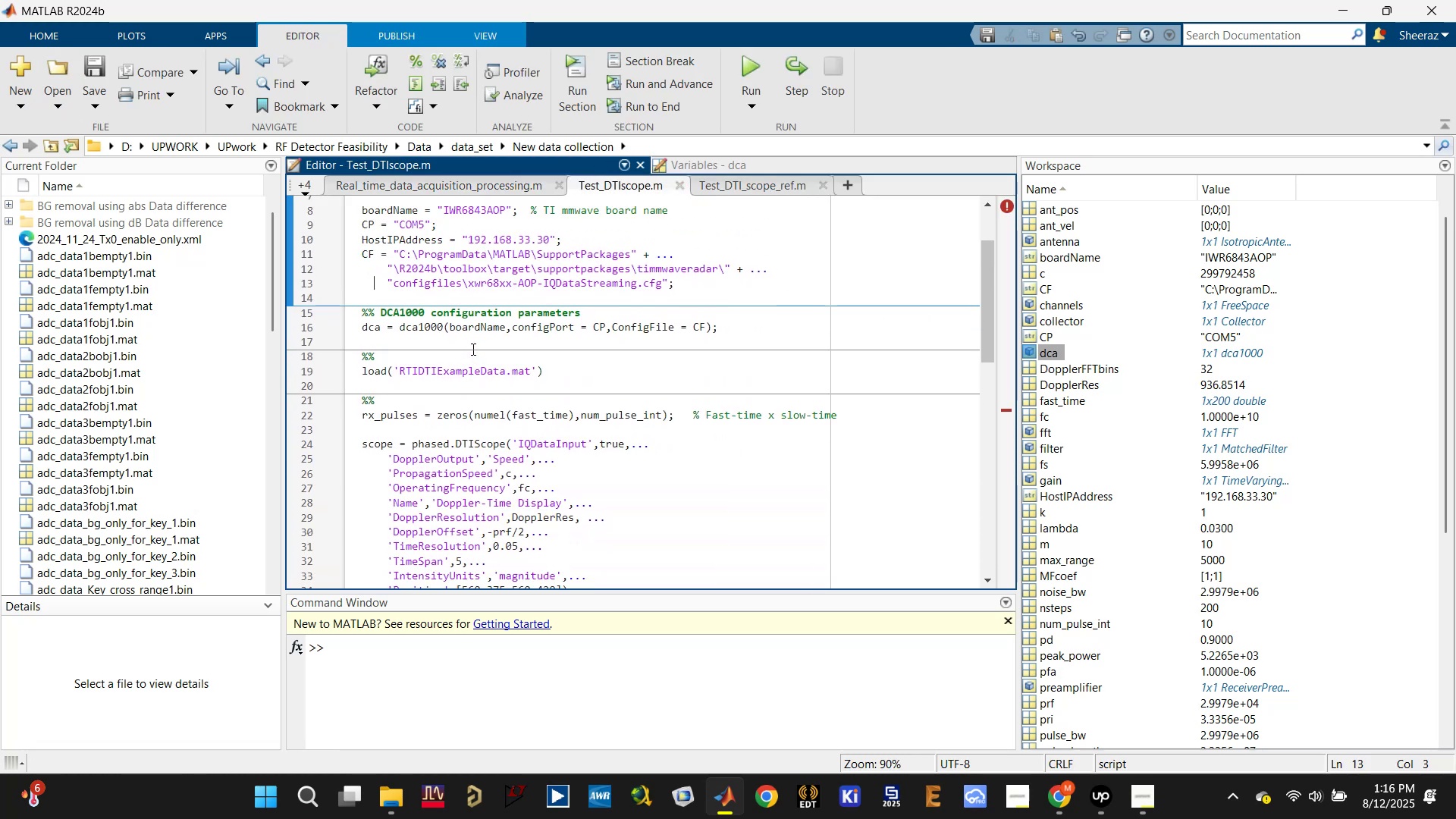 
left_click([479, 340])
 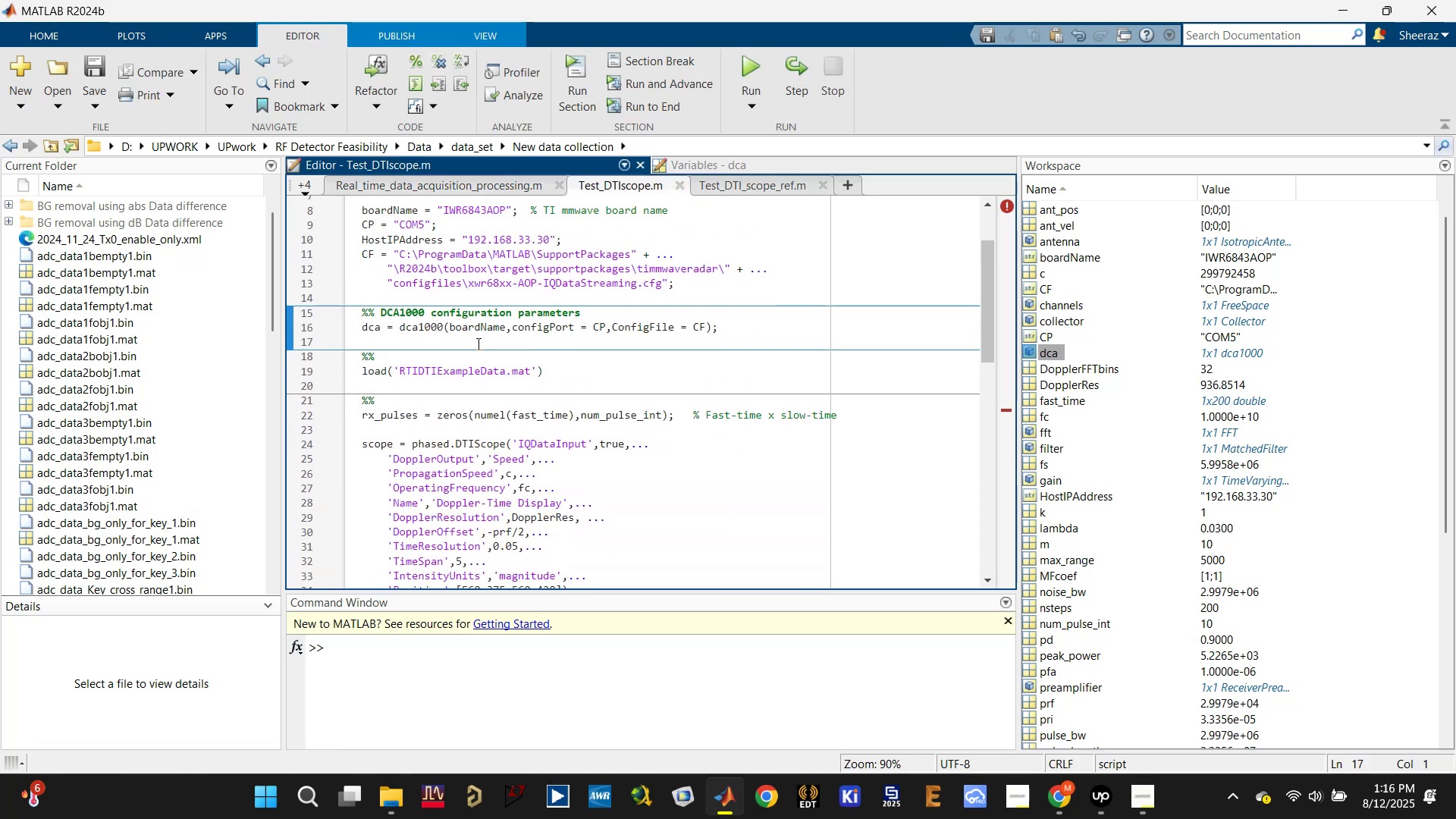 
key(Enter)
 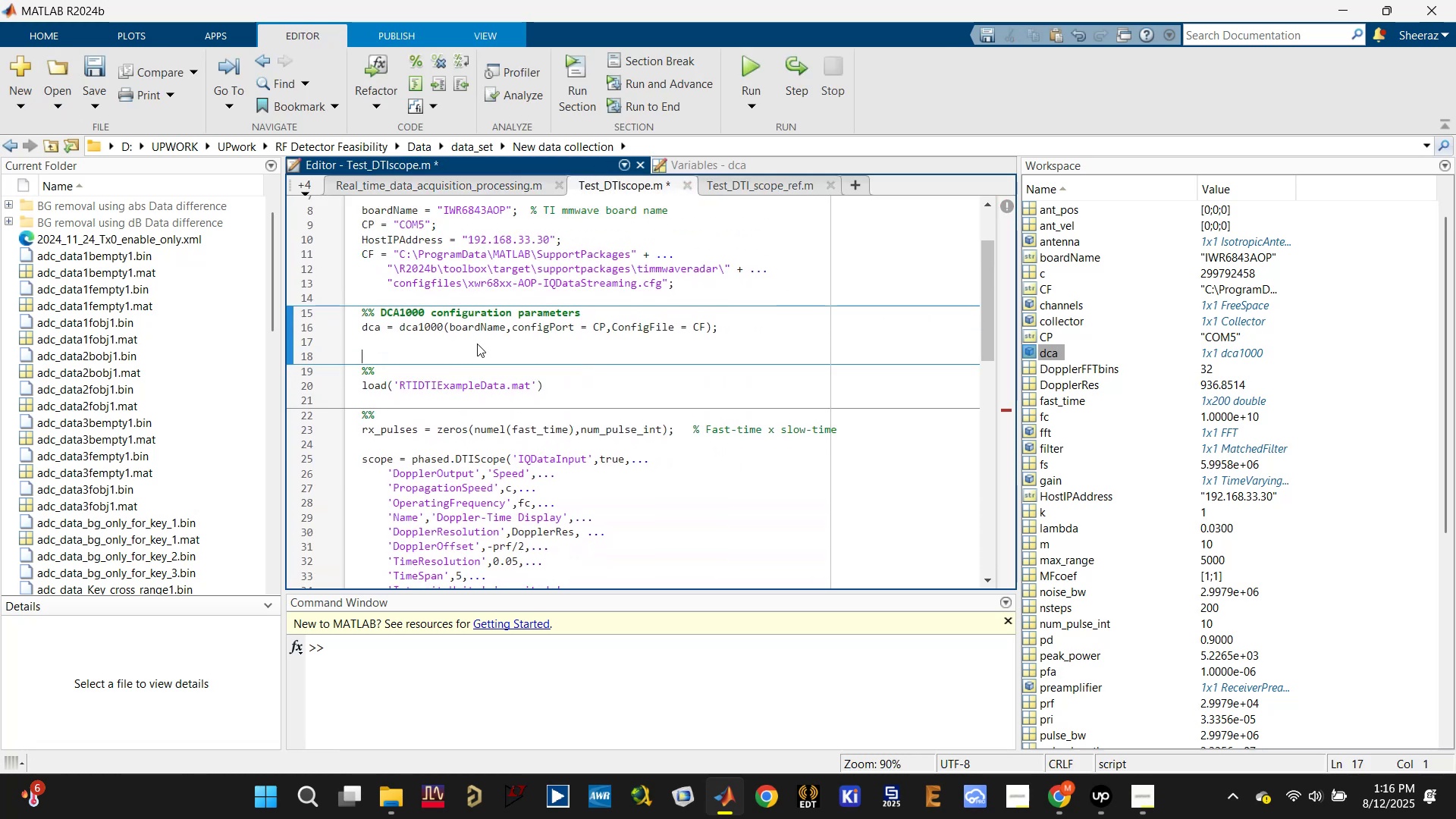 
key(Enter)
 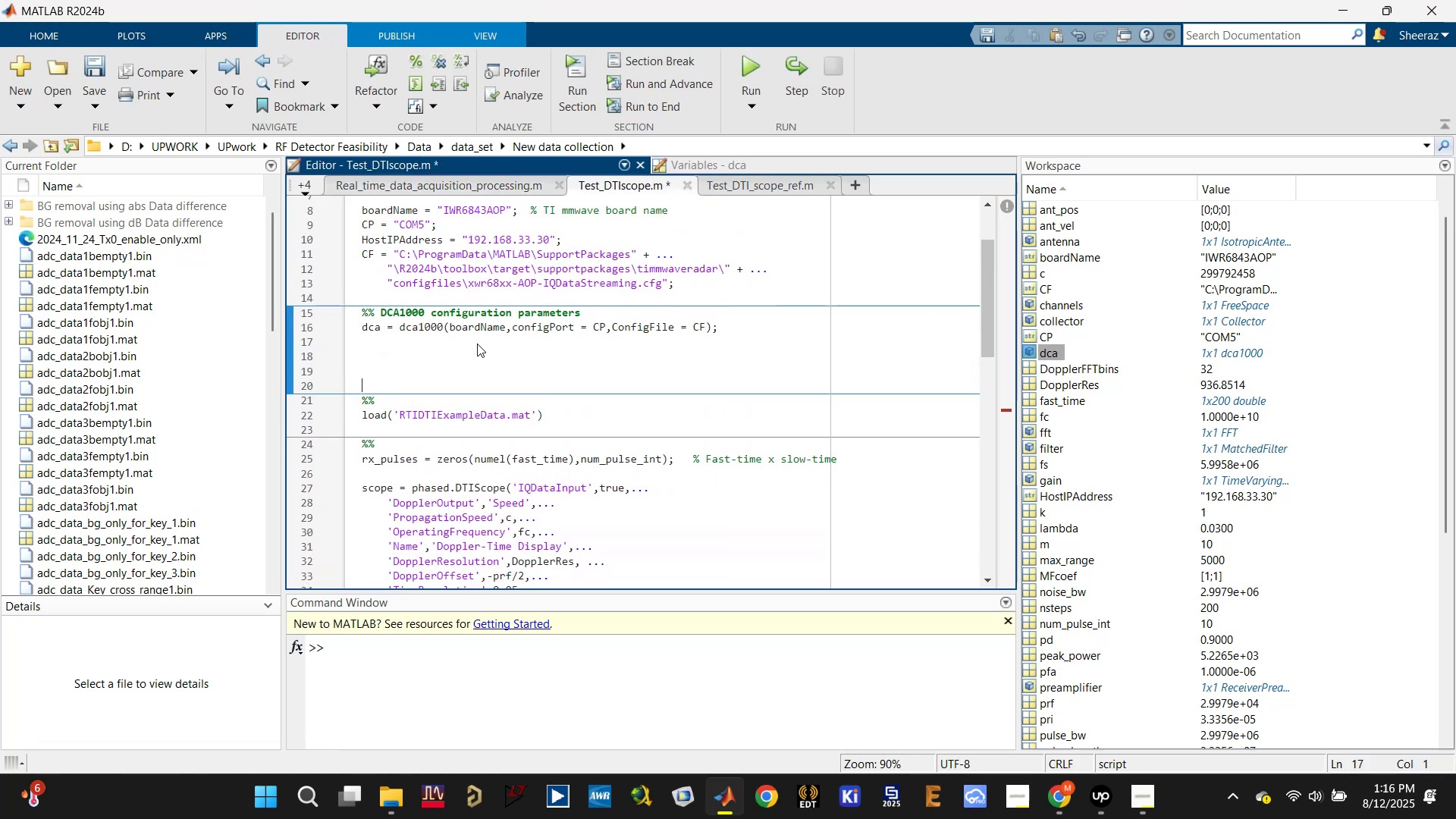 
key(Enter)
 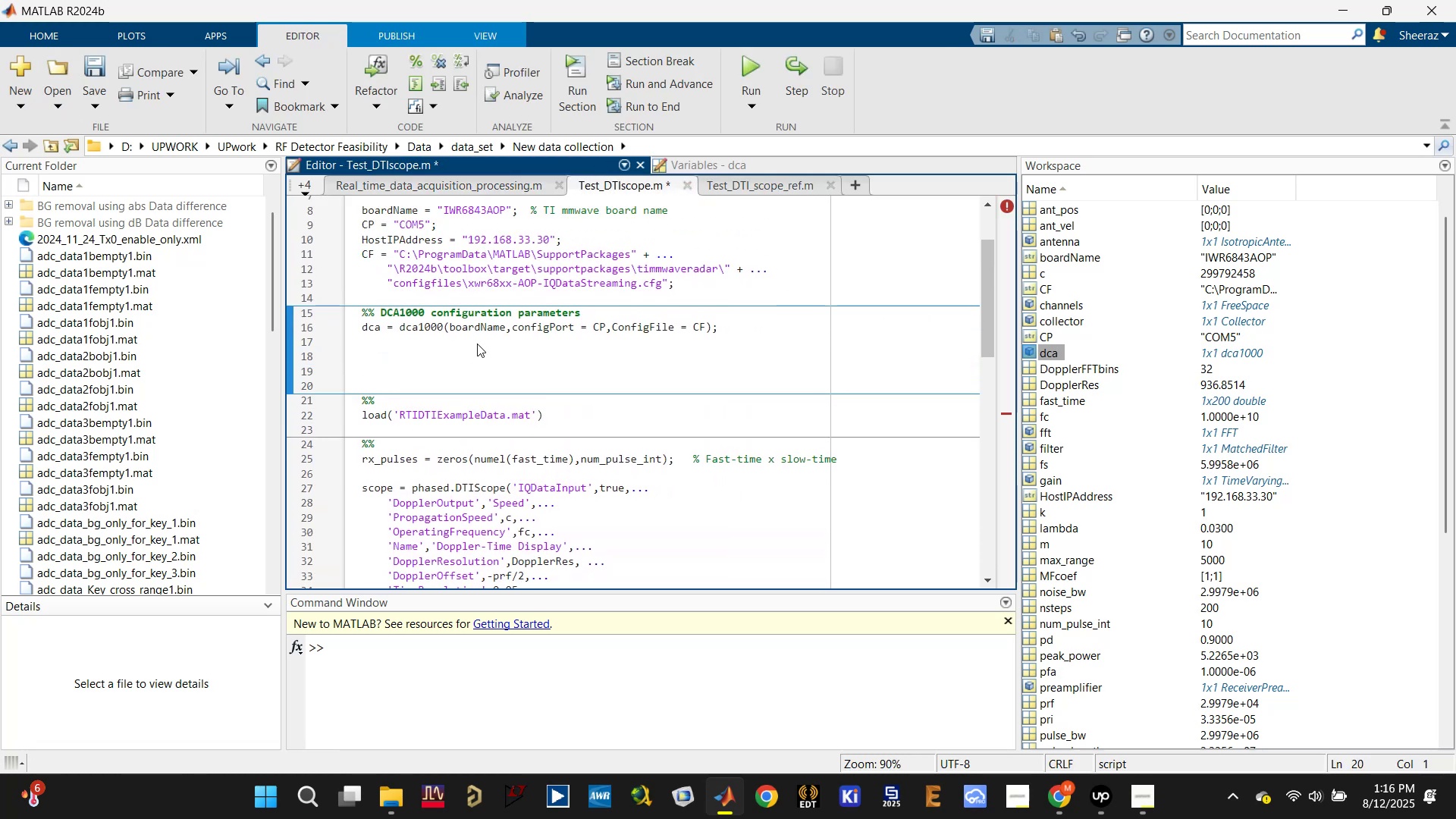 
key(Control+V)
 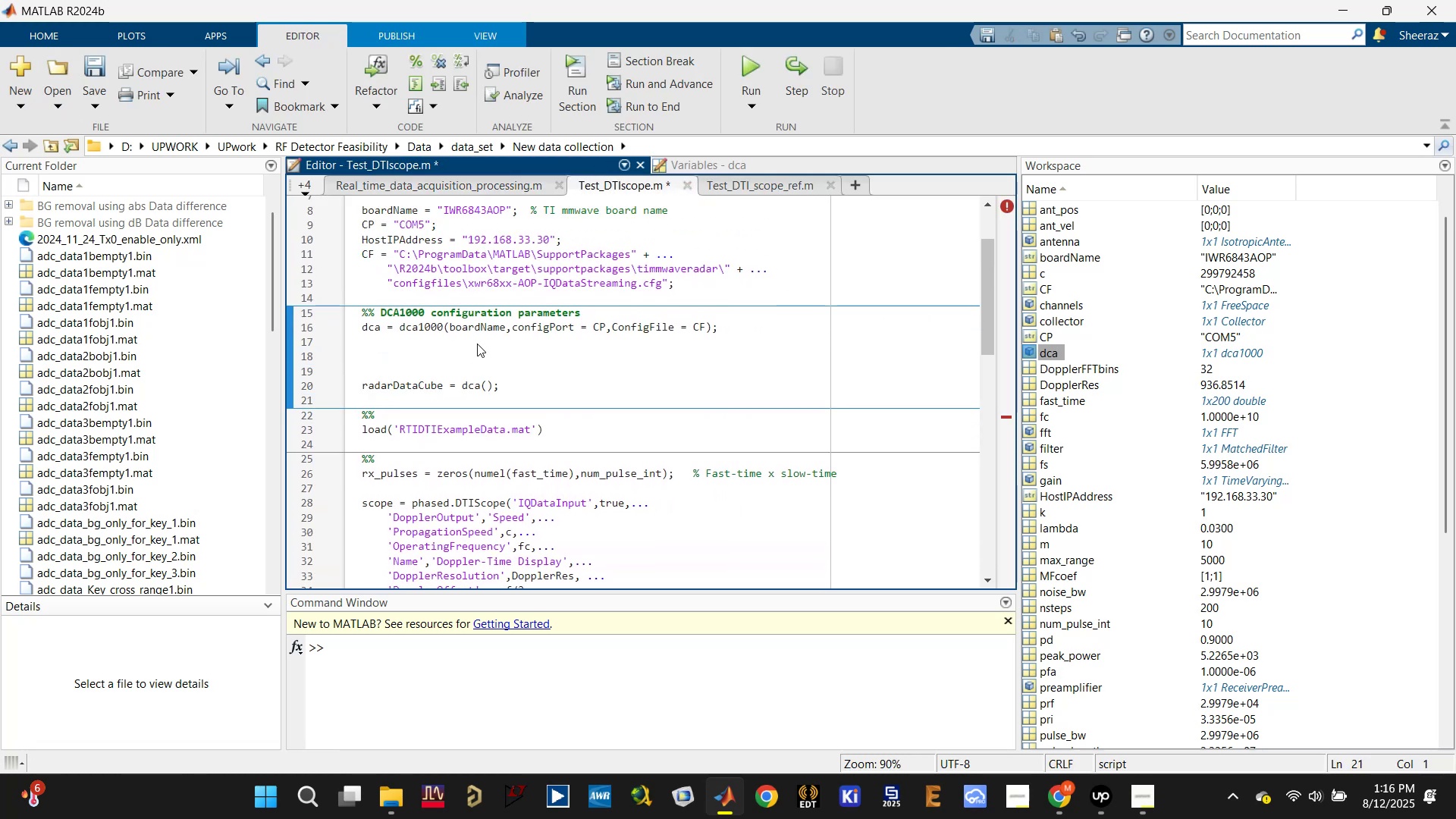 
key(Control+S)
 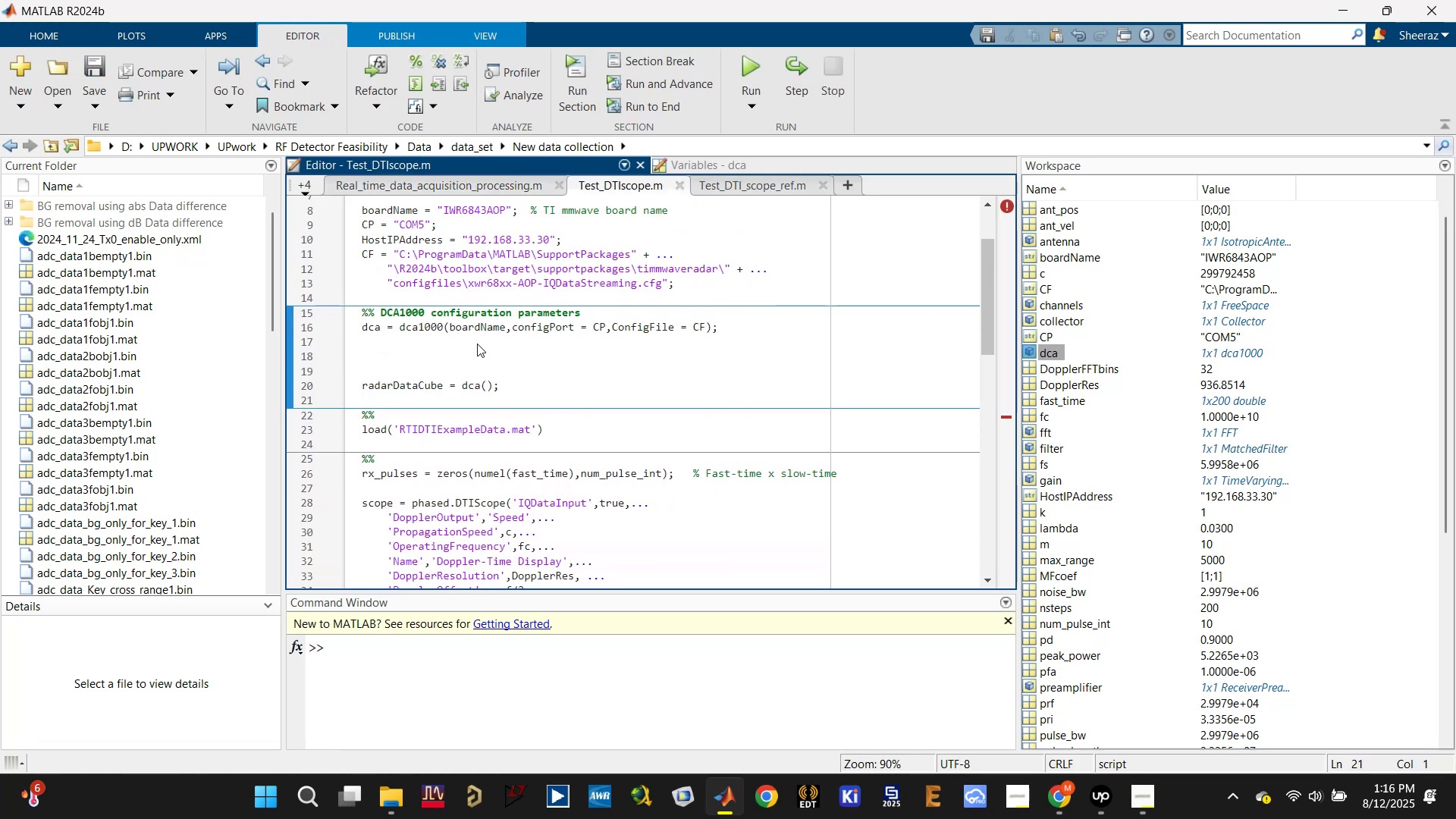 
key(Backspace)
 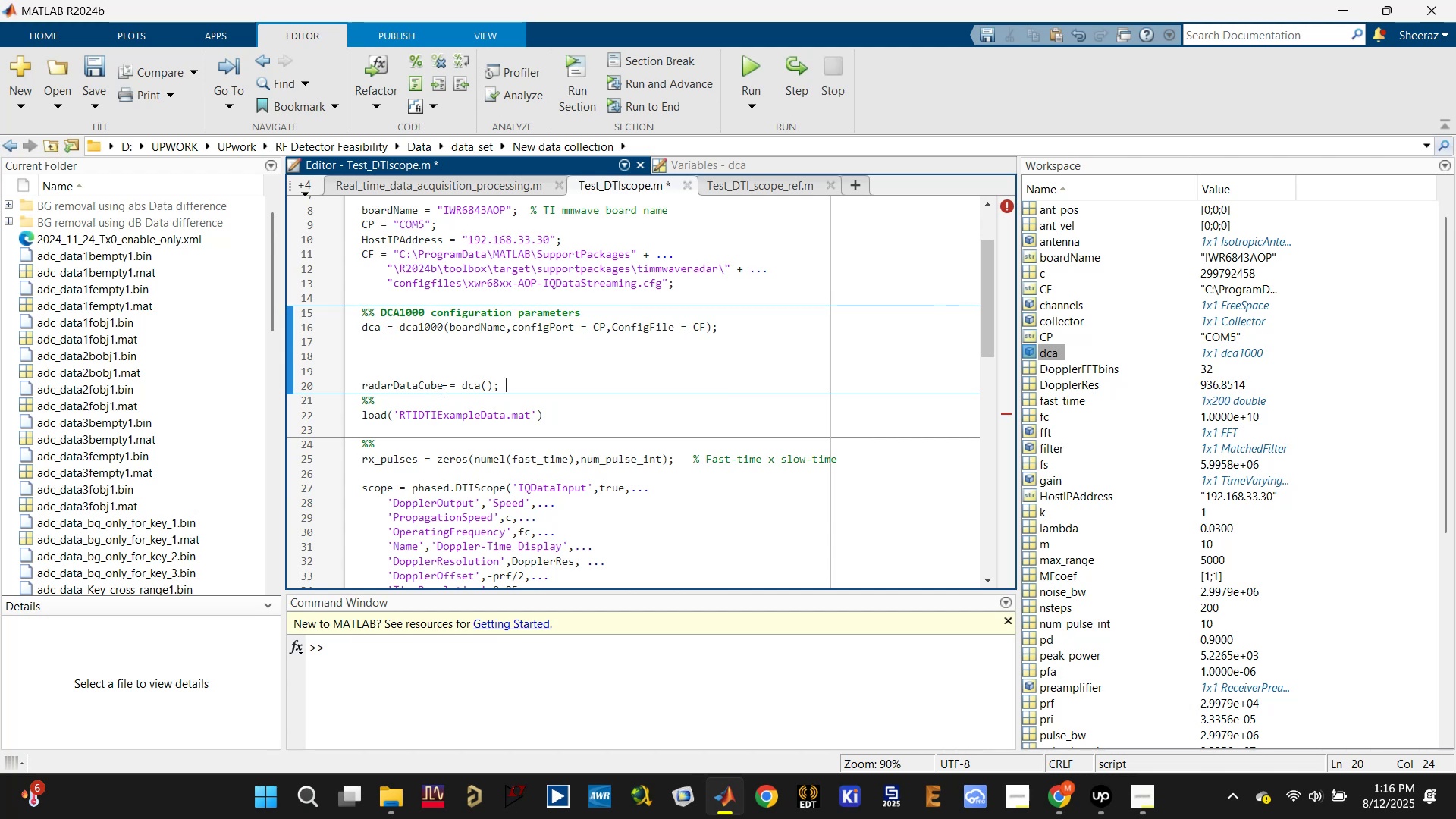 
left_click_drag(start_coordinate=[457, 384], to_coordinate=[355, 381])
 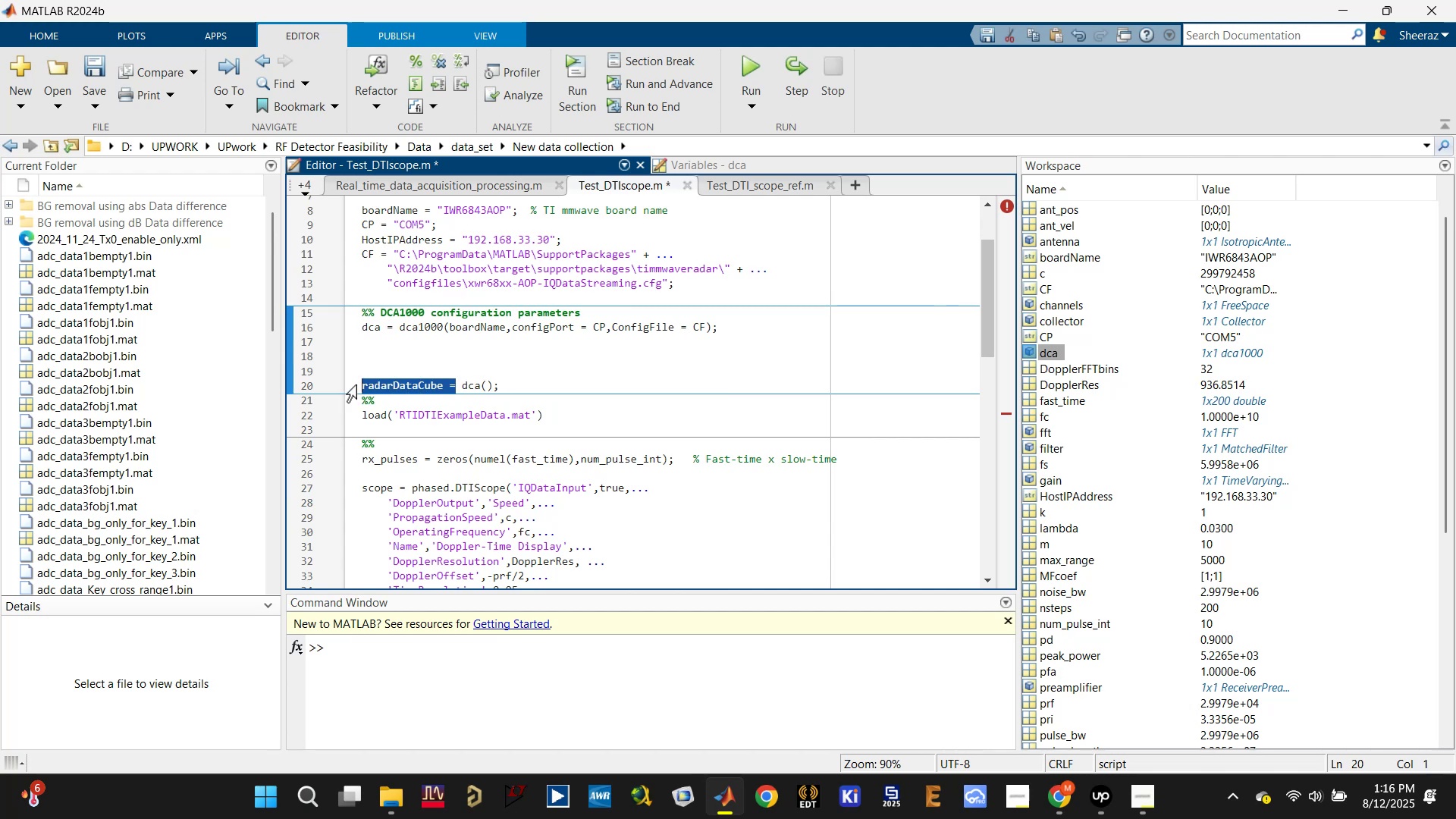 
key(Control+X)
 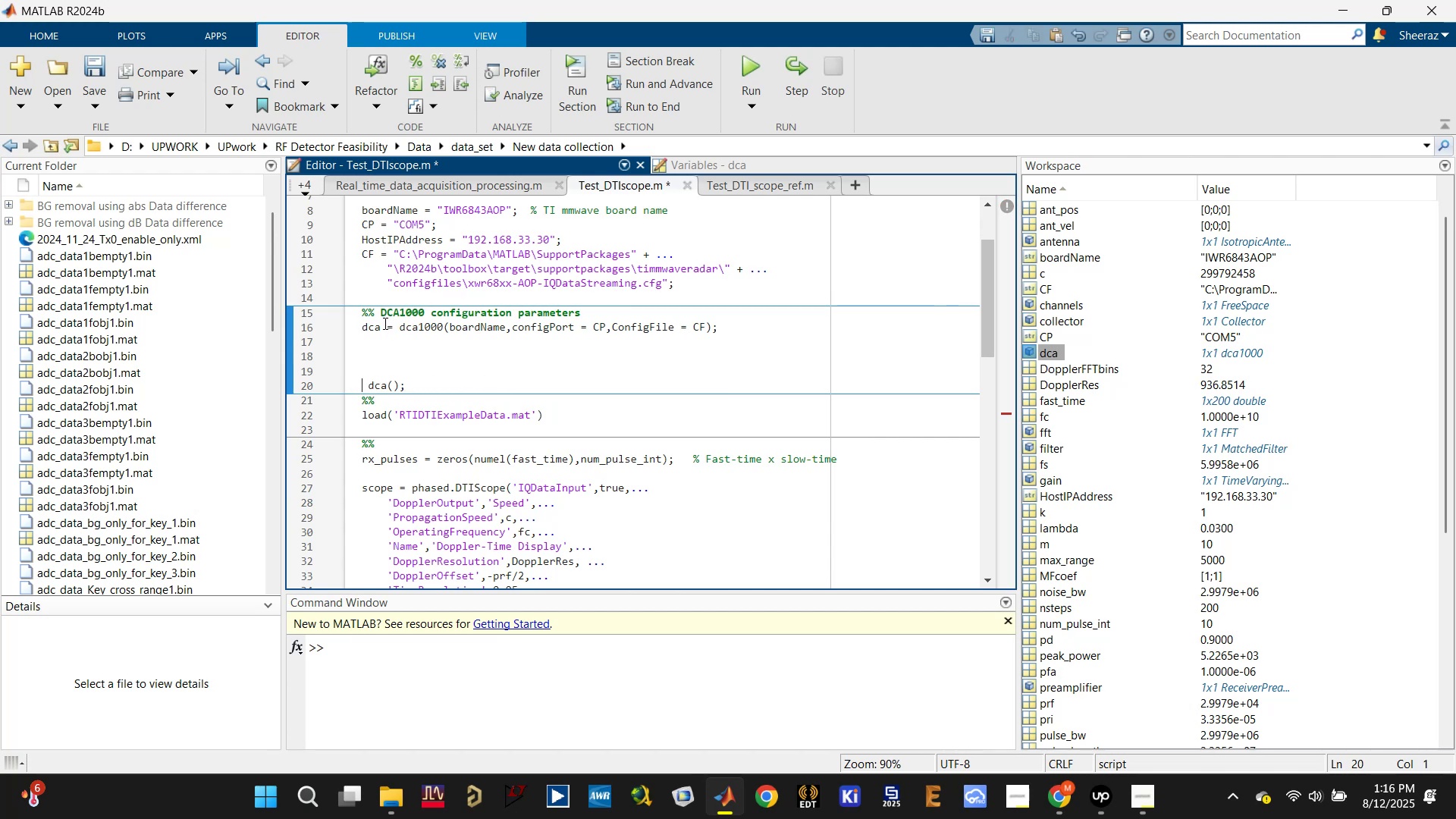 
left_click_drag(start_coordinate=[381, 325], to_coordinate=[343, 329])
 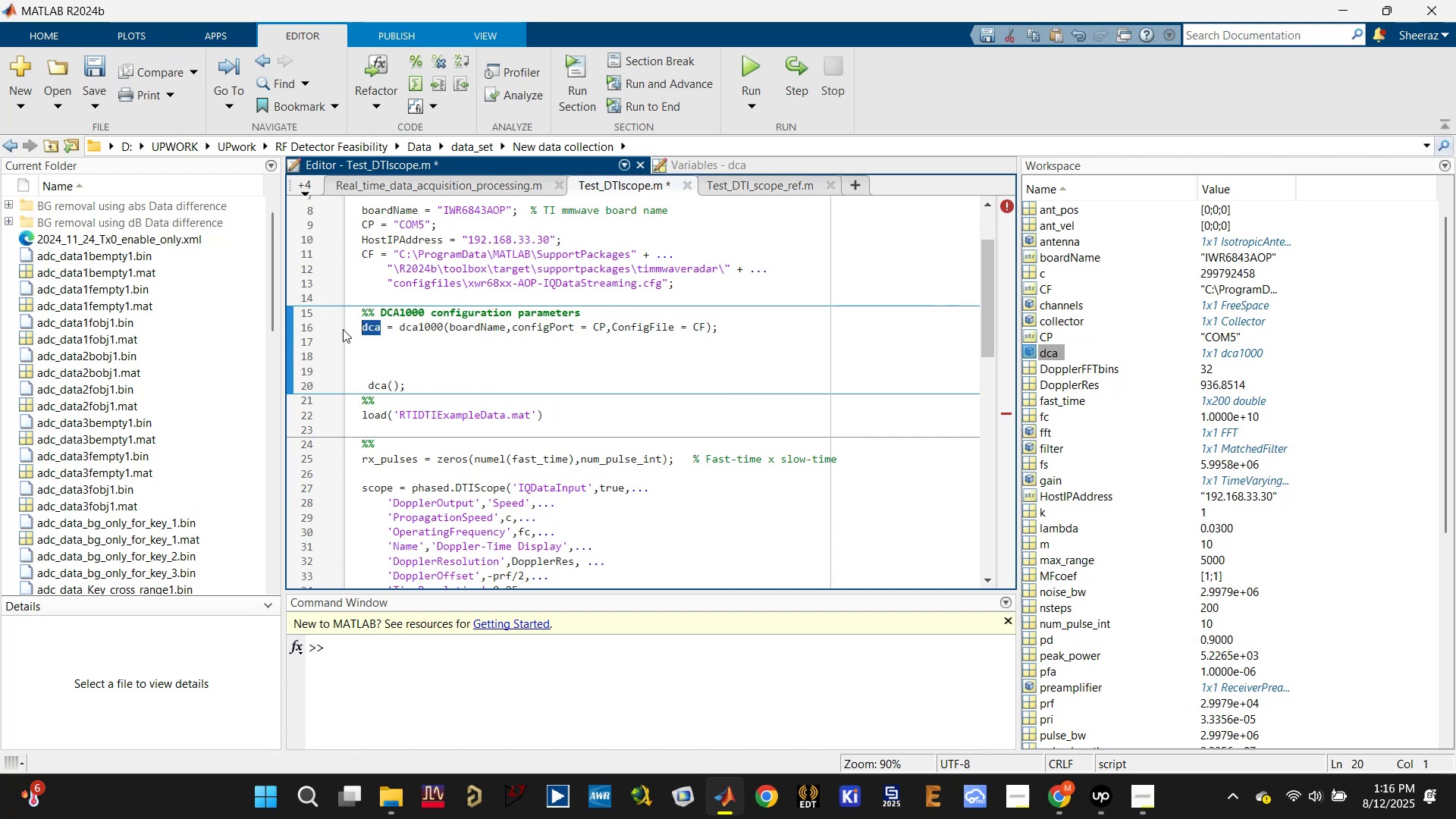 
key(Control+V)
 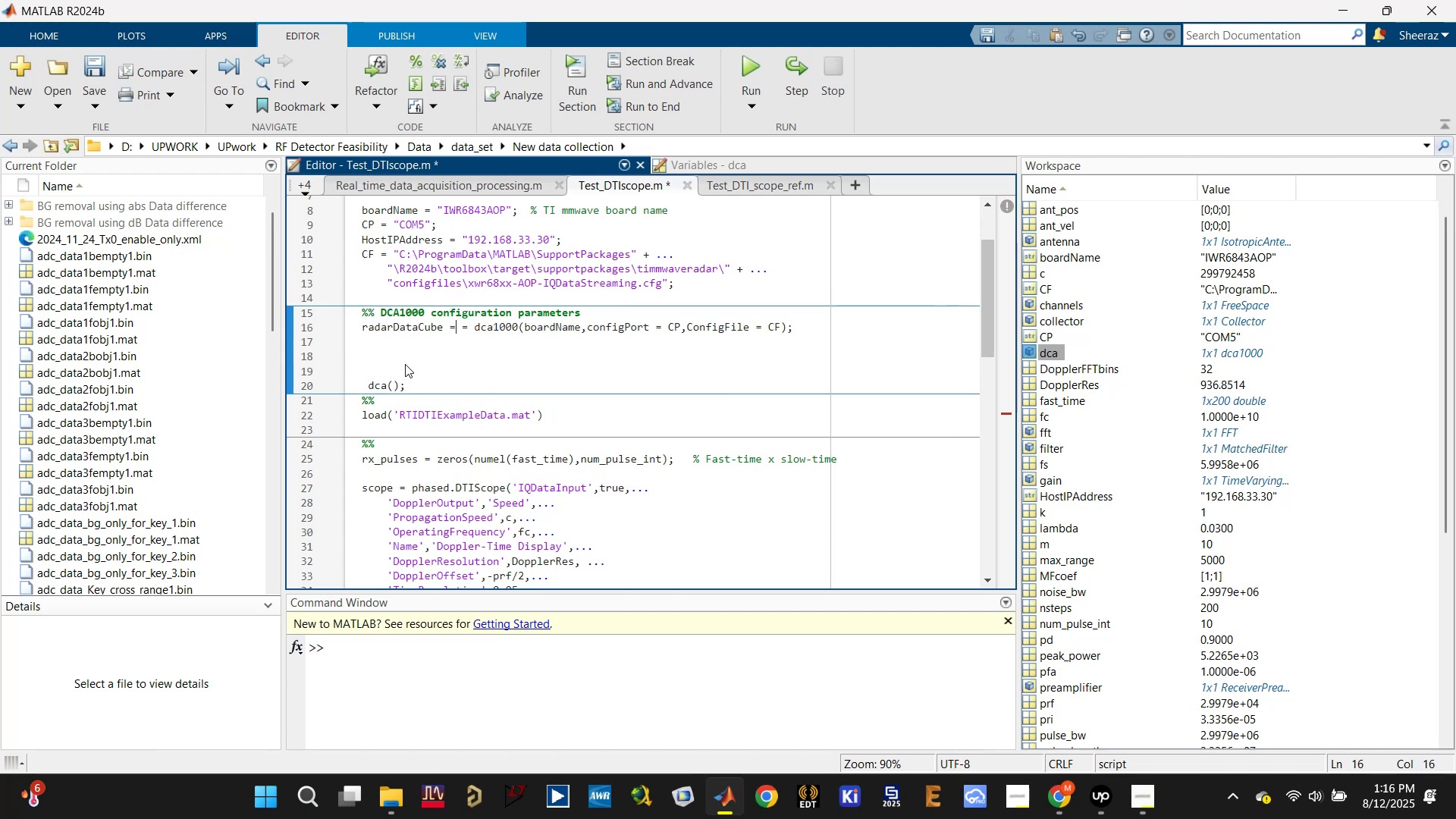 
key(Control+S)
 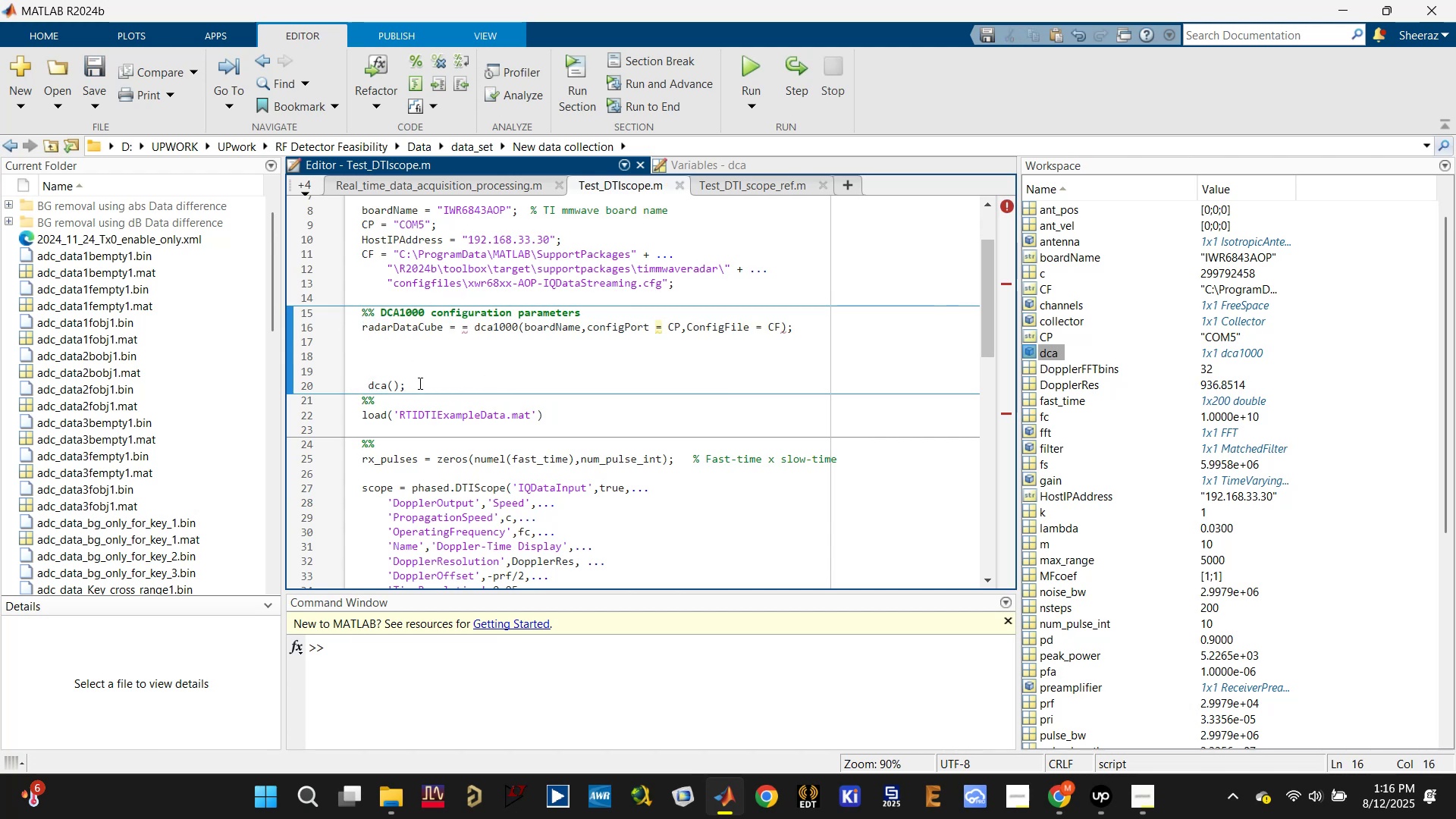 
left_click_drag(start_coordinate=[417, 383], to_coordinate=[331, 384])
 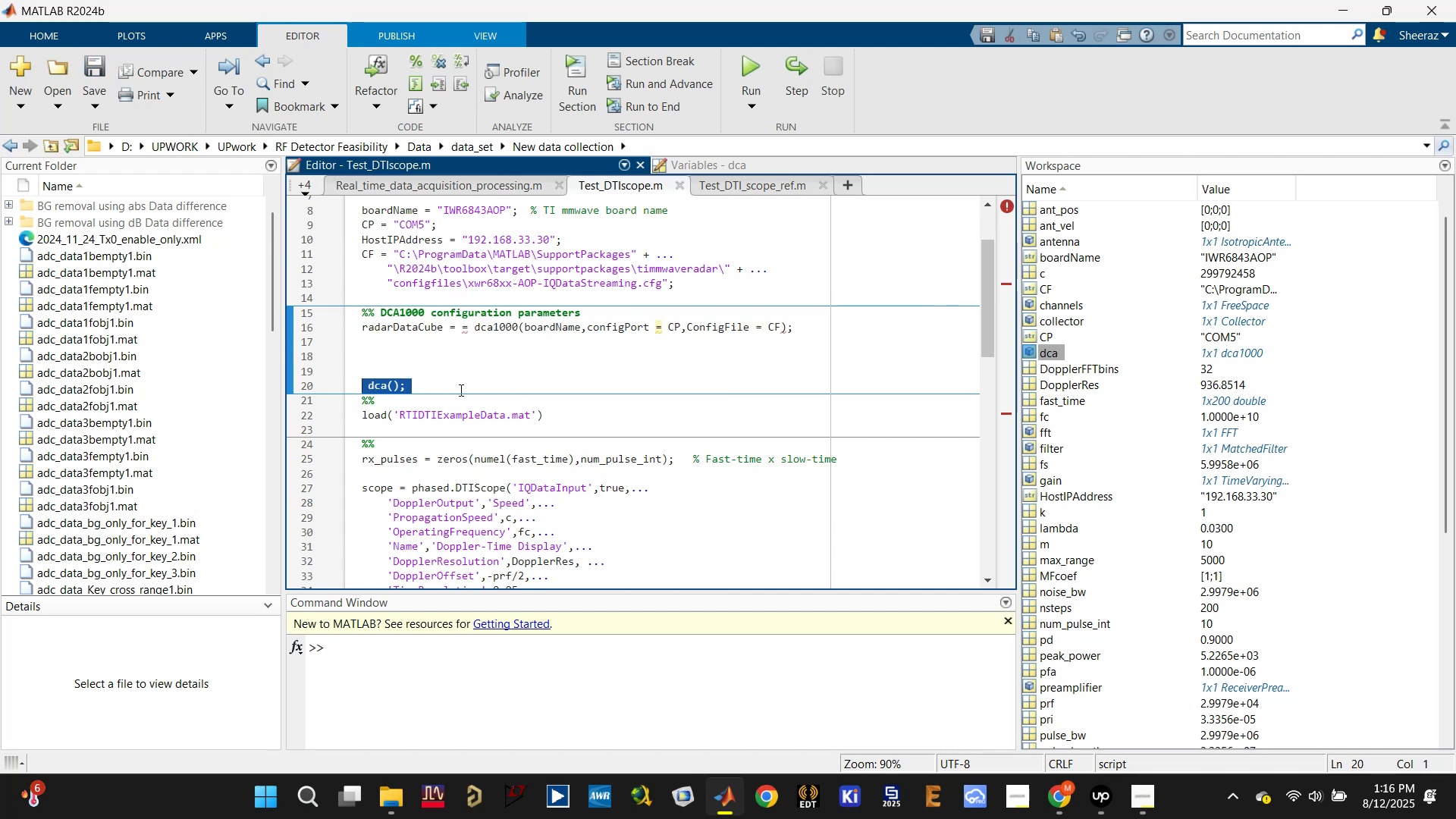 
key(Control+Z)
 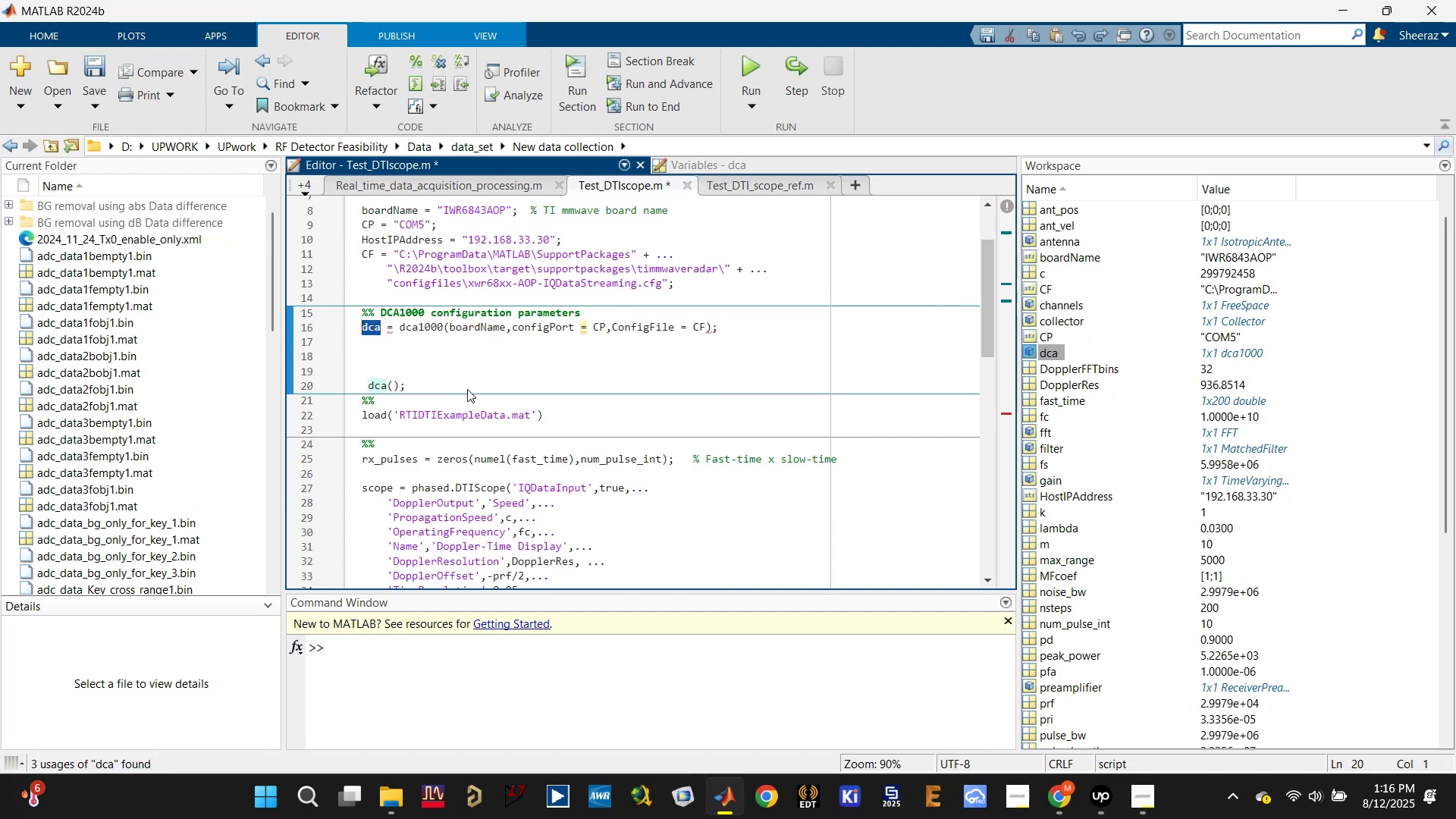 
key(Control+Z)
 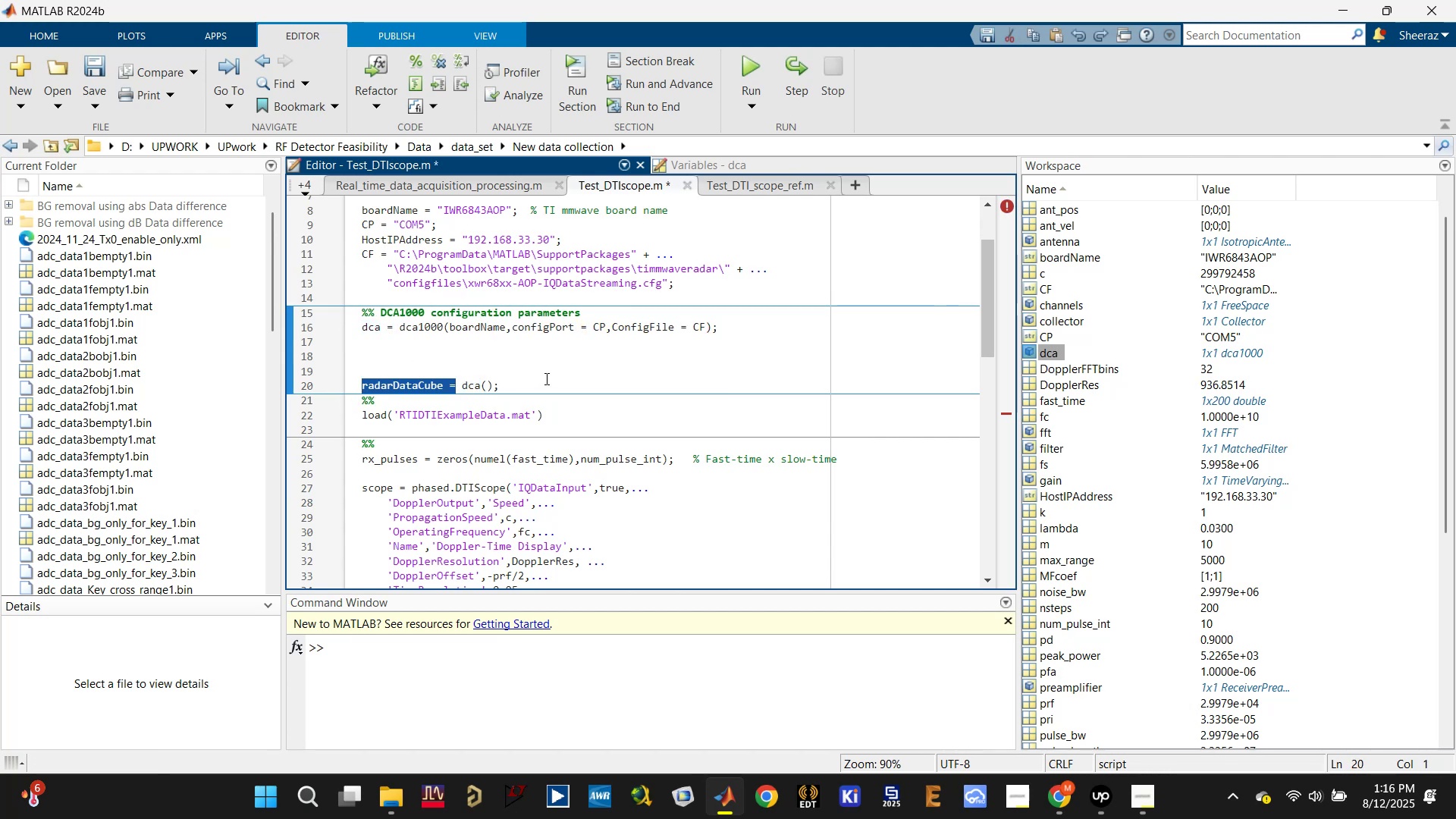 
key(Control+S)
 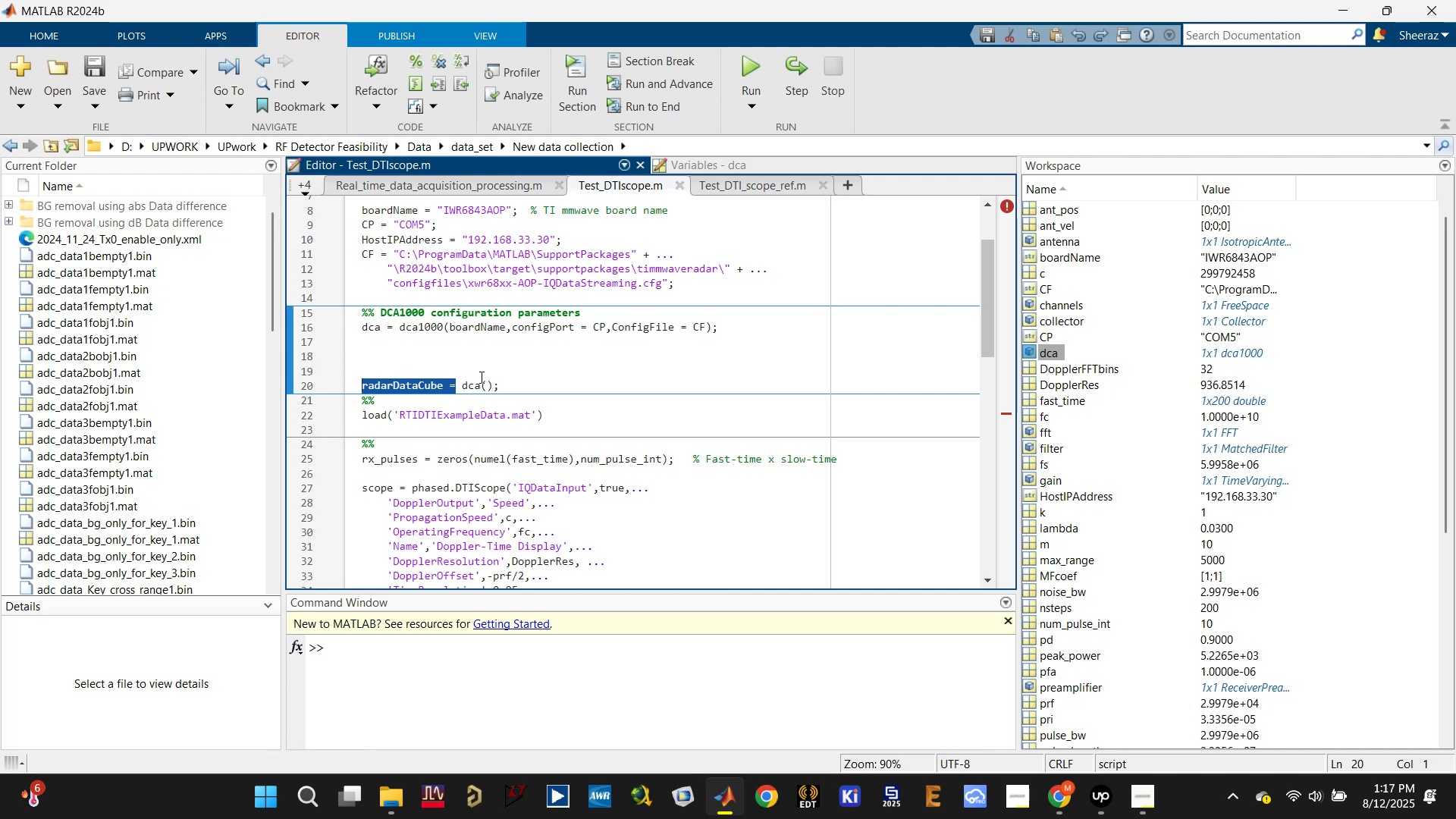 
double_click([371, 329])
 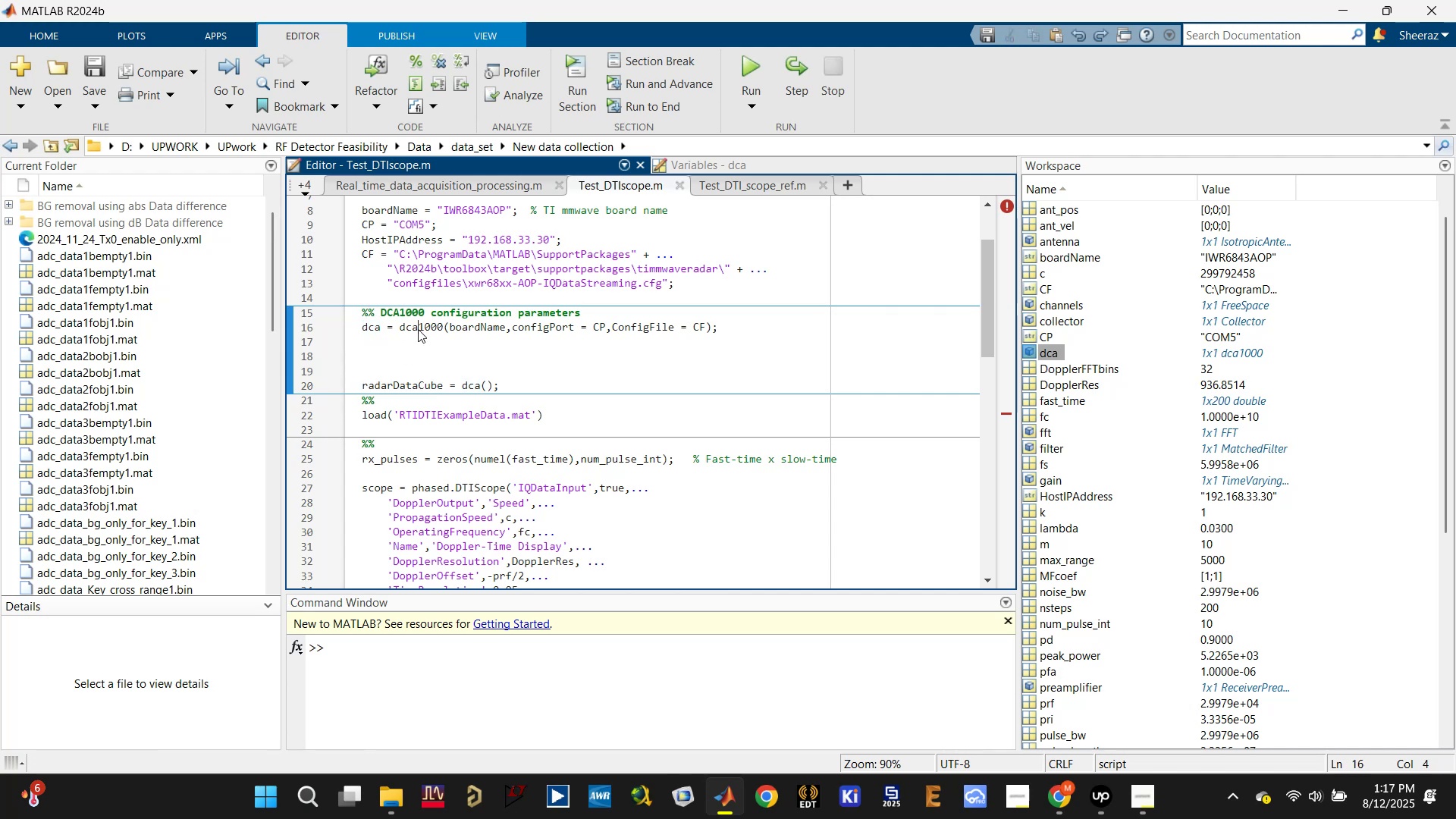 
double_click([418, 329])
 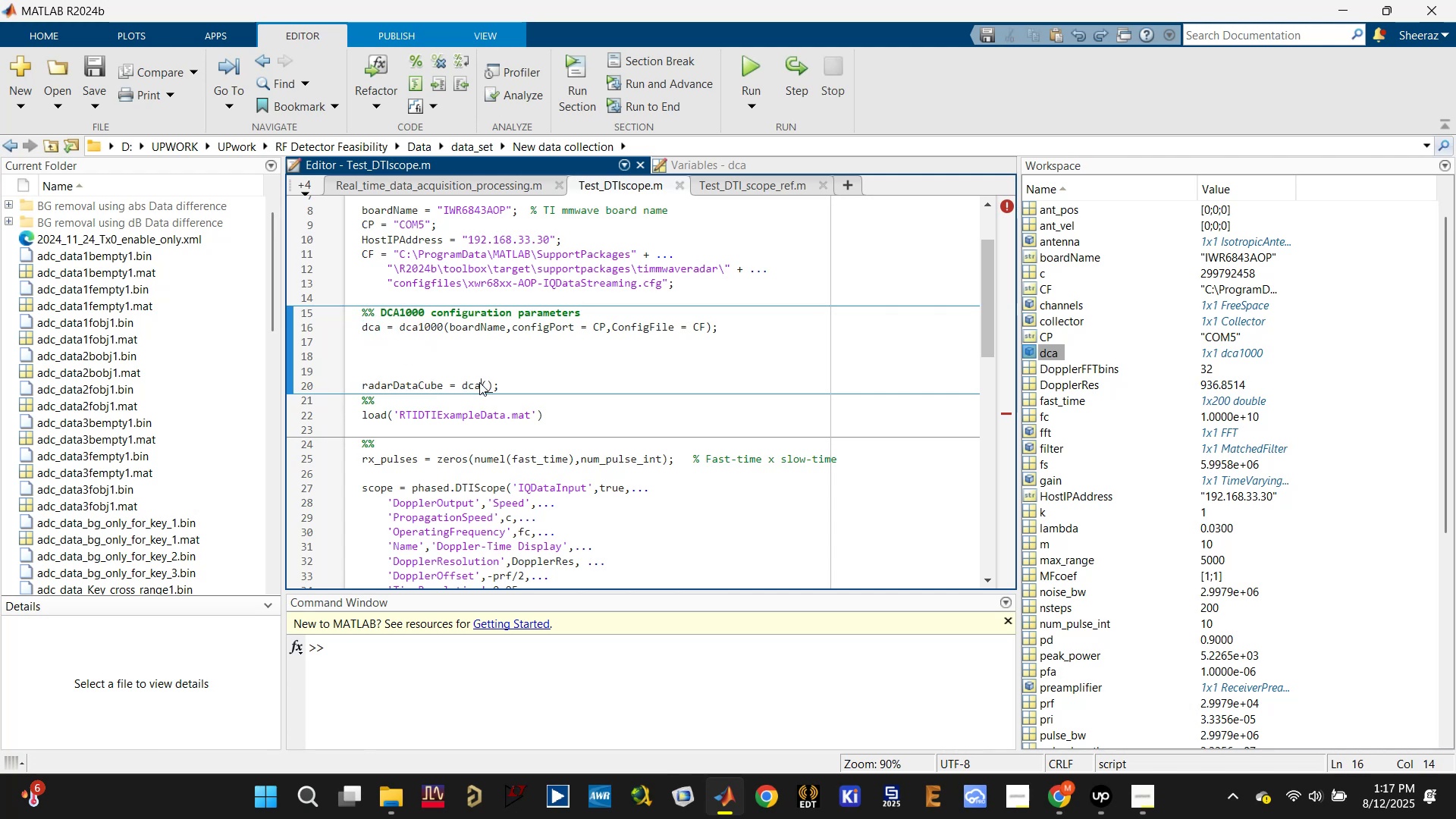 
double_click([479, 382])
 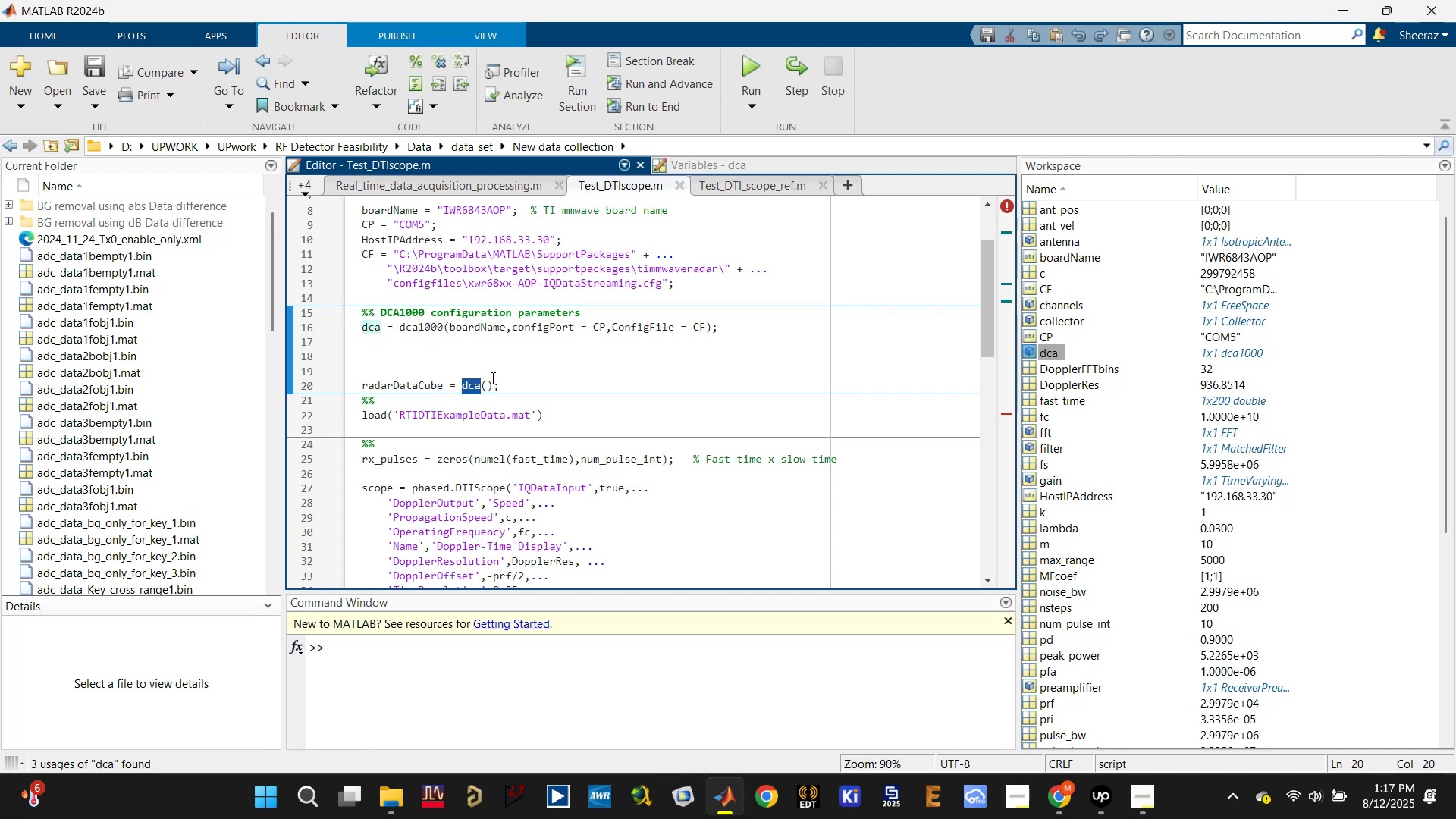 
left_click([491, 378])
 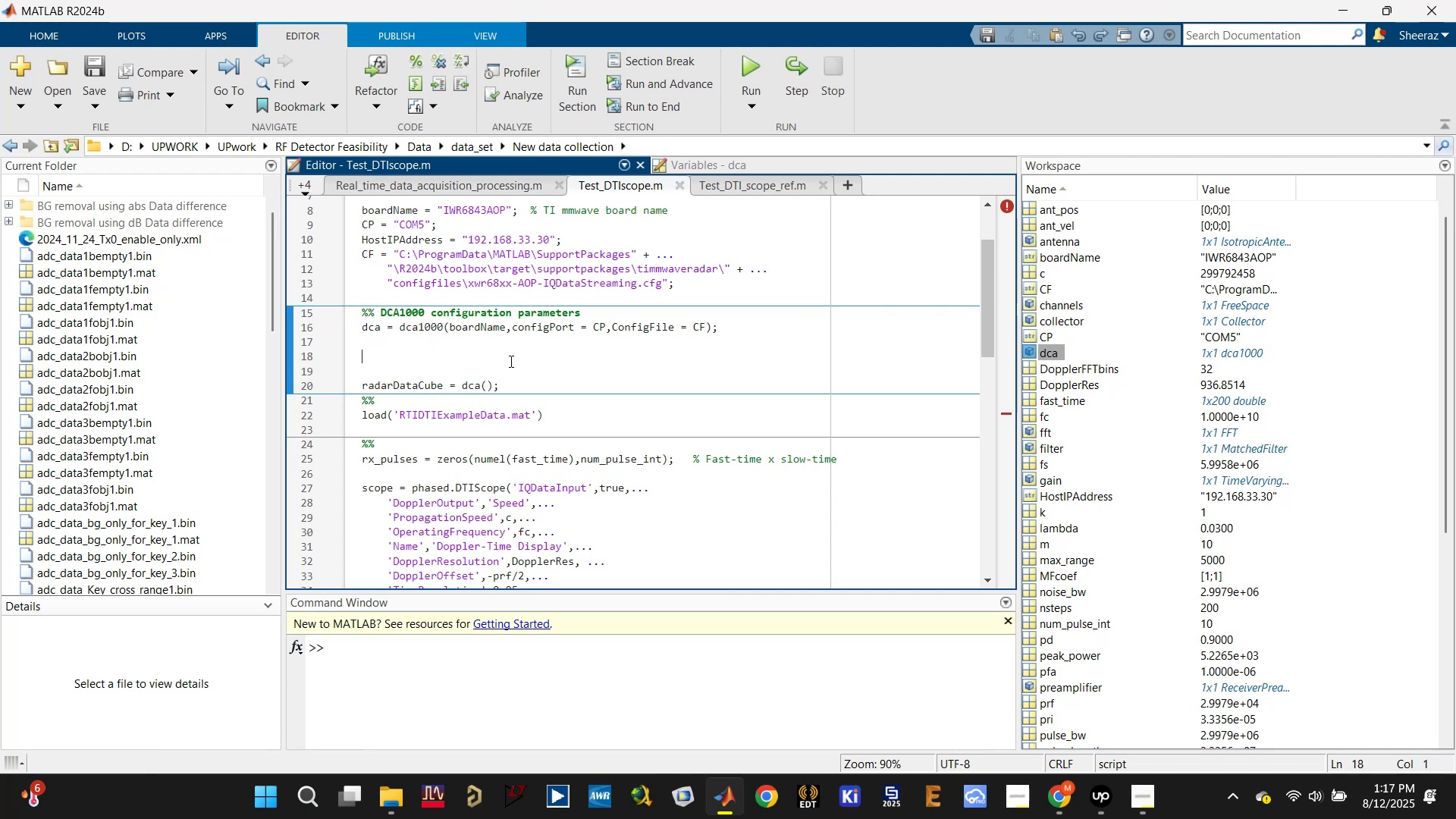 
key(Control+Enter)
 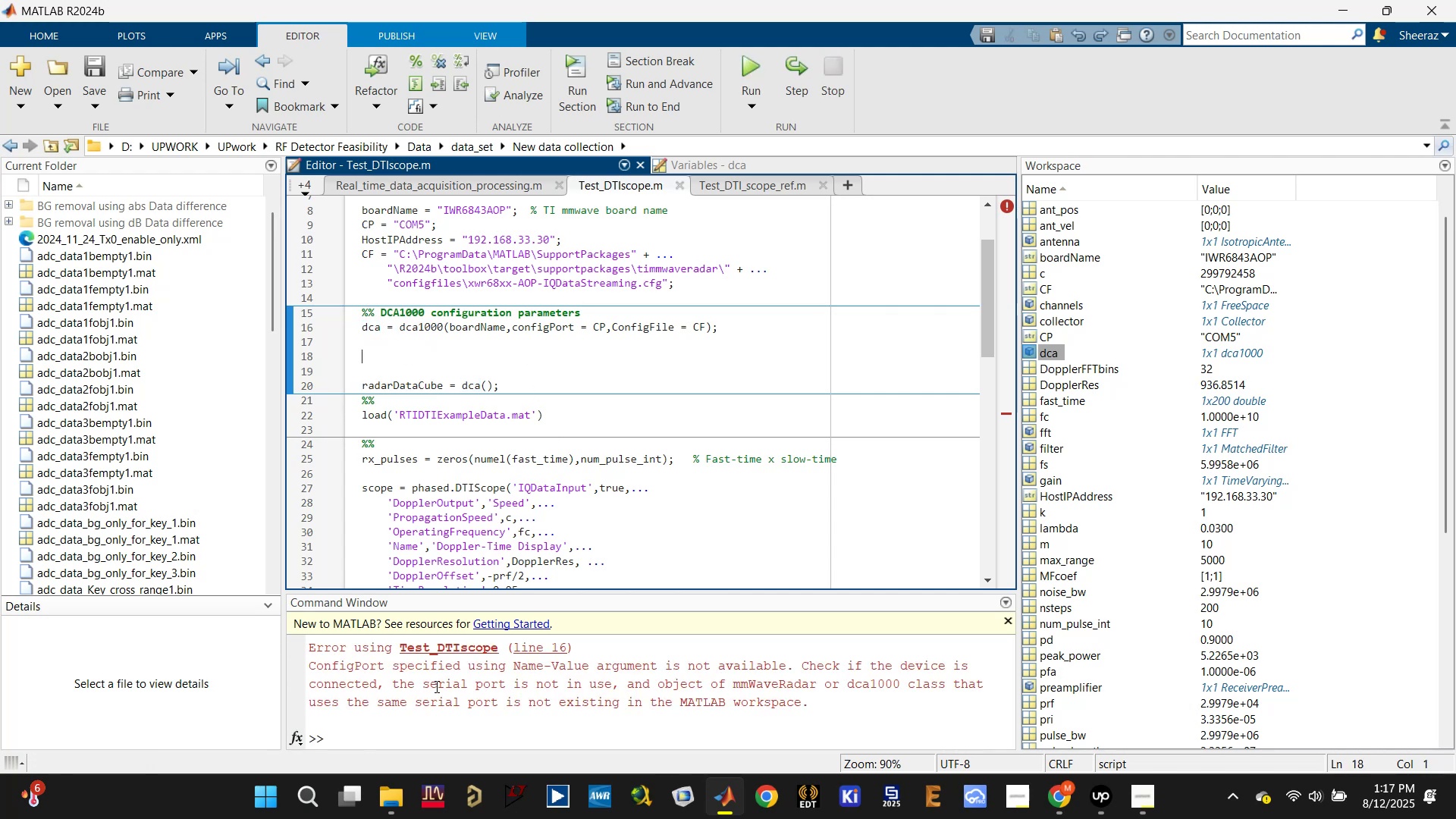 
left_click([391, 734])
 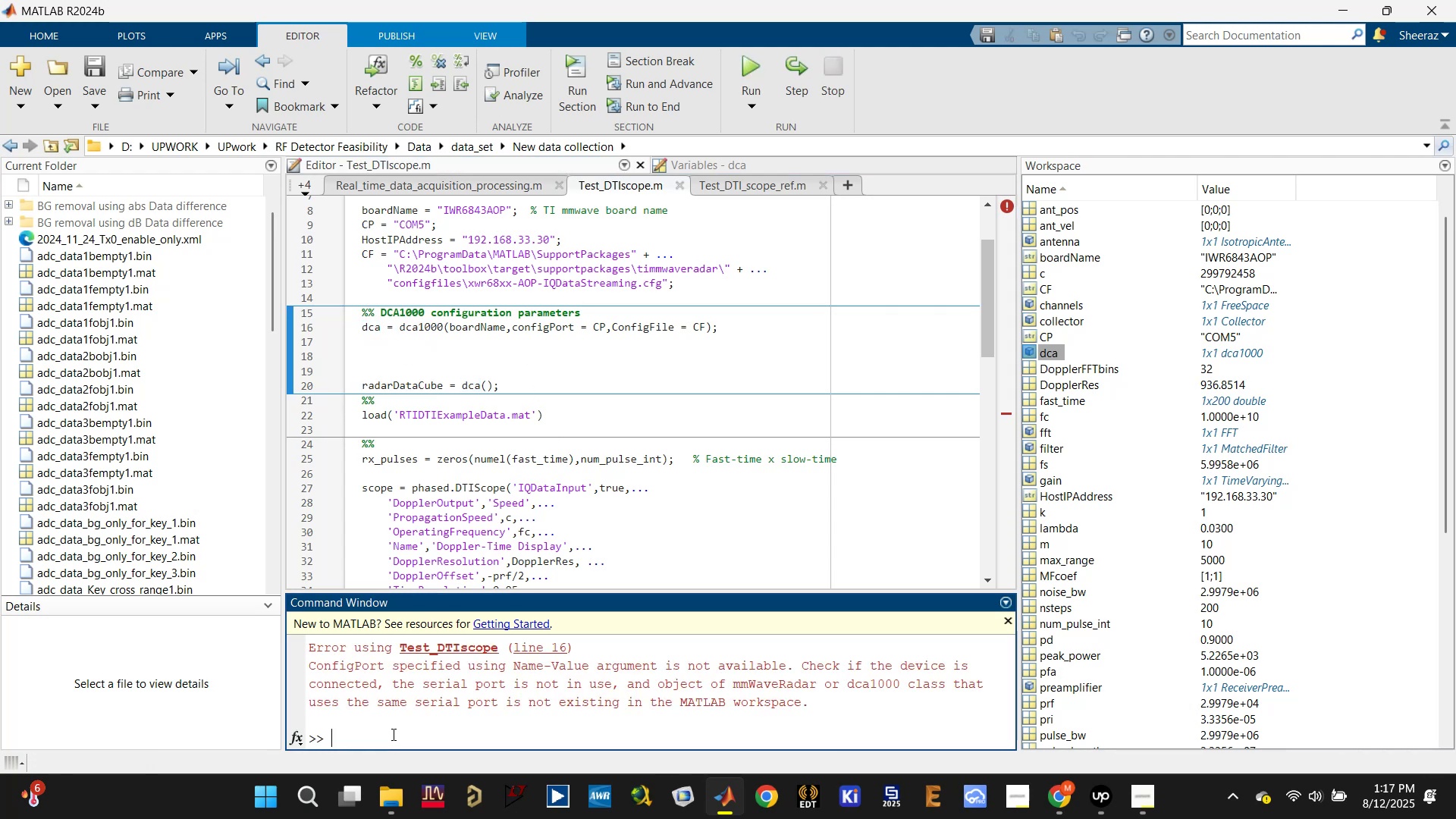 
type(clc)
 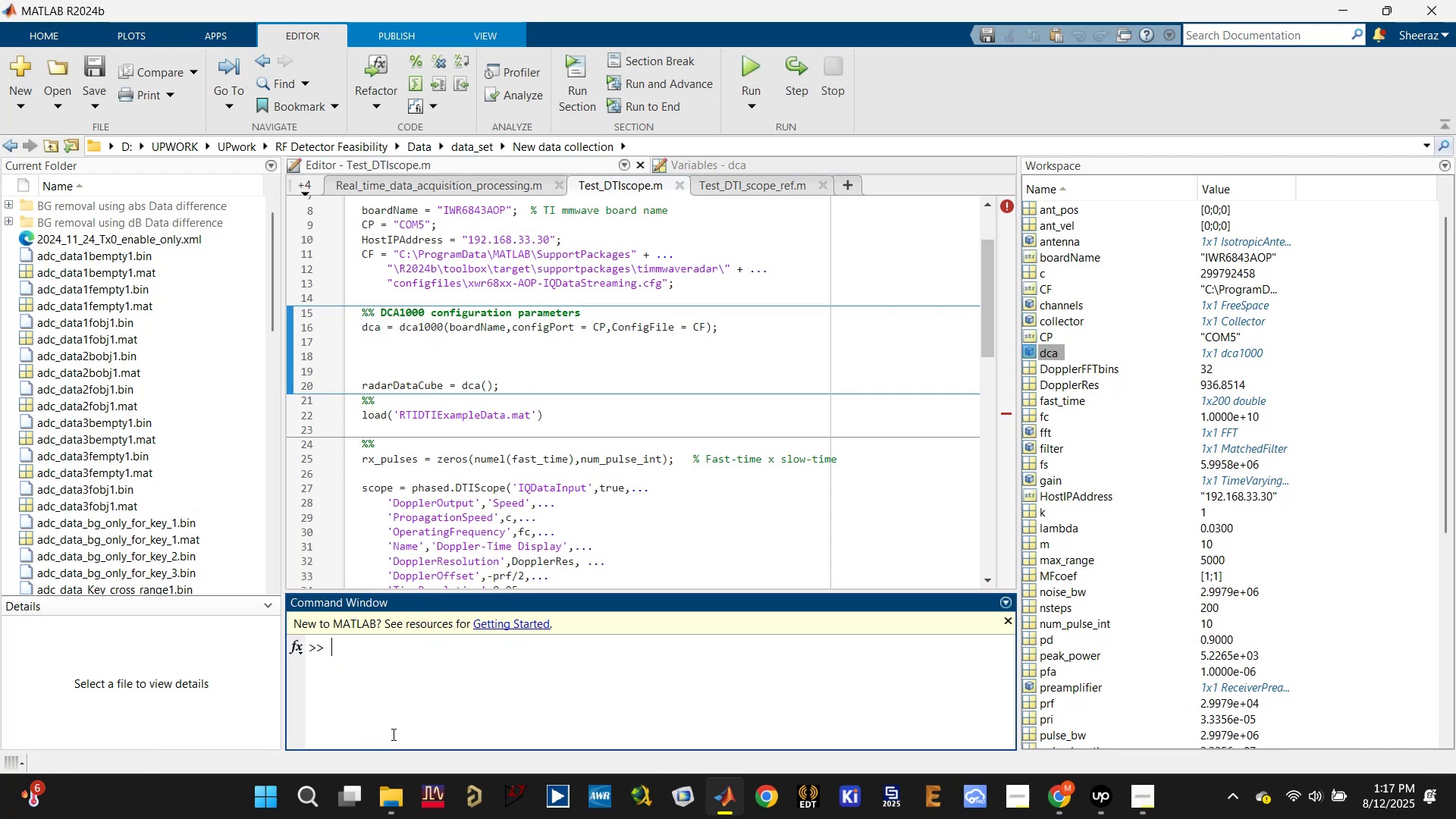 
key(Enter)
 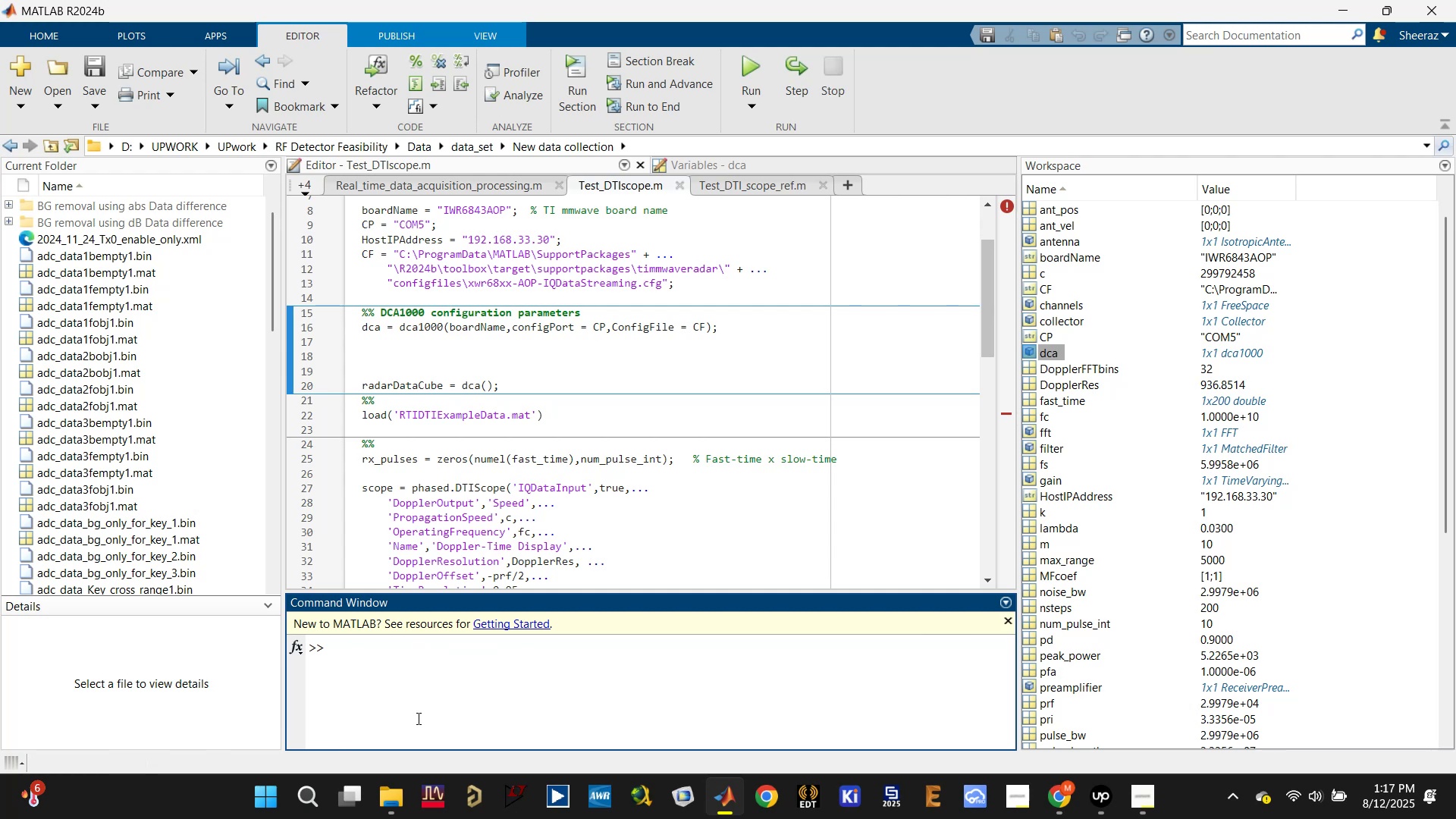 
key(Control+S)
 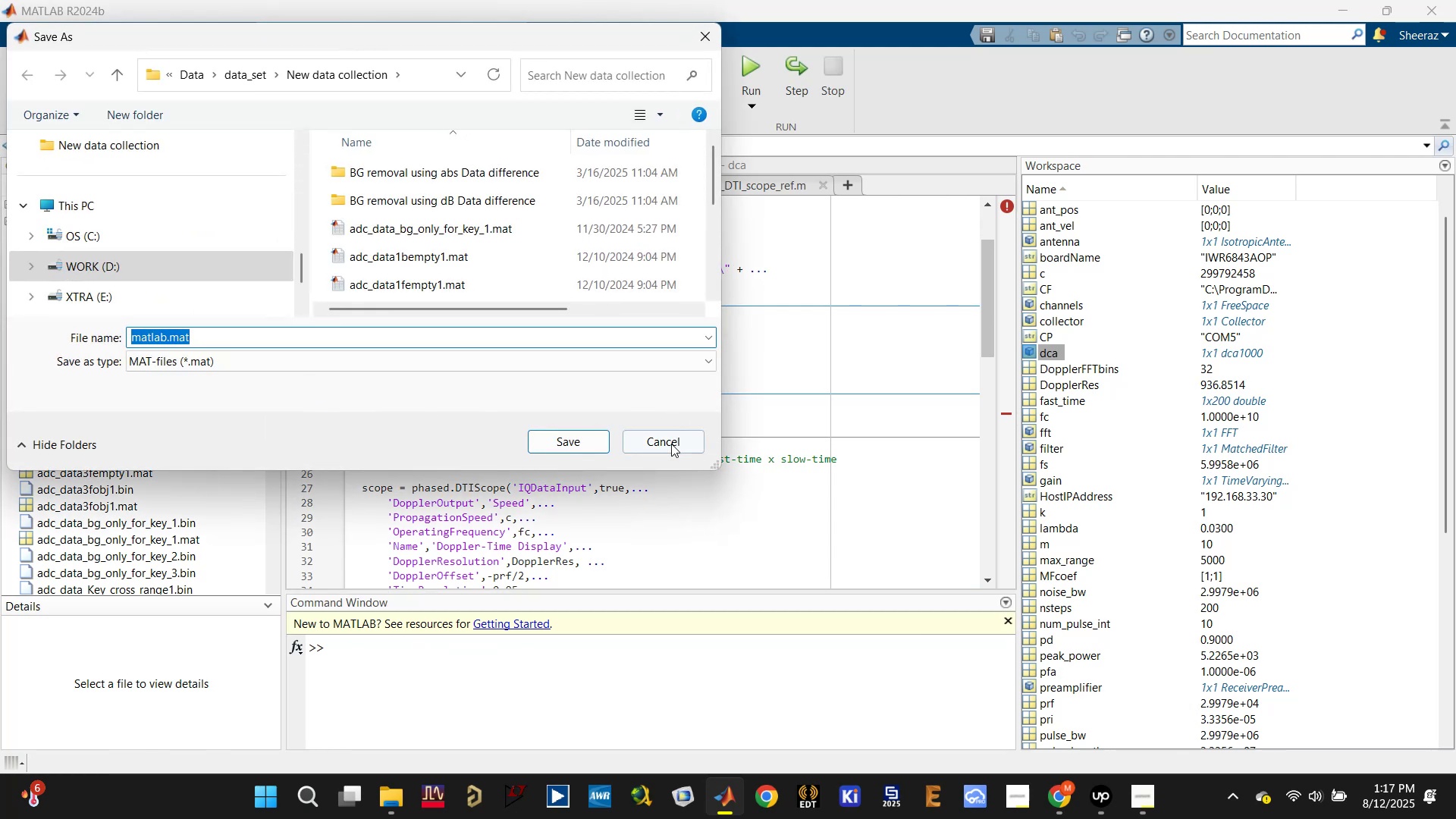 
double_click([678, 388])
 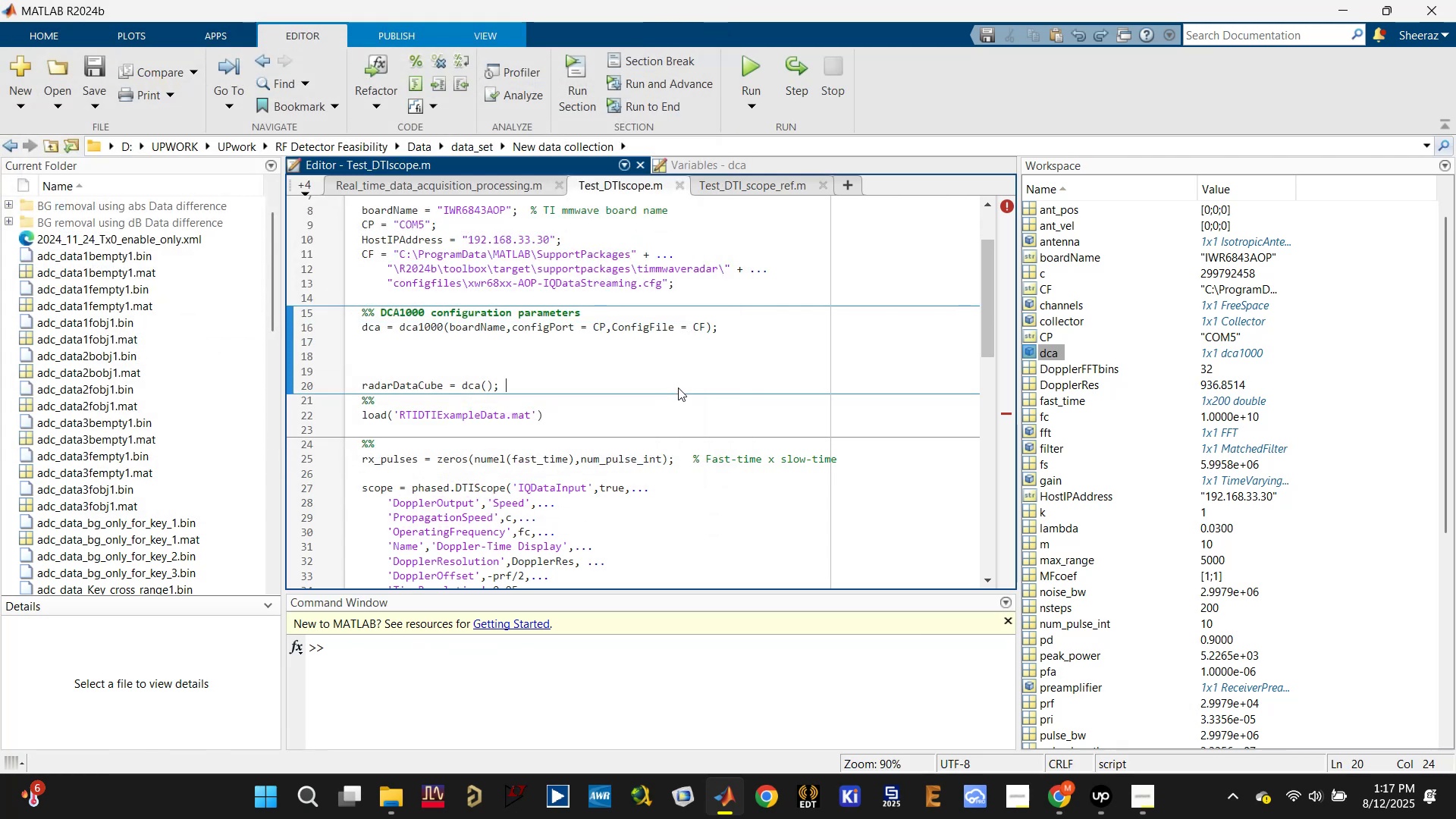 
key(Control+S)
 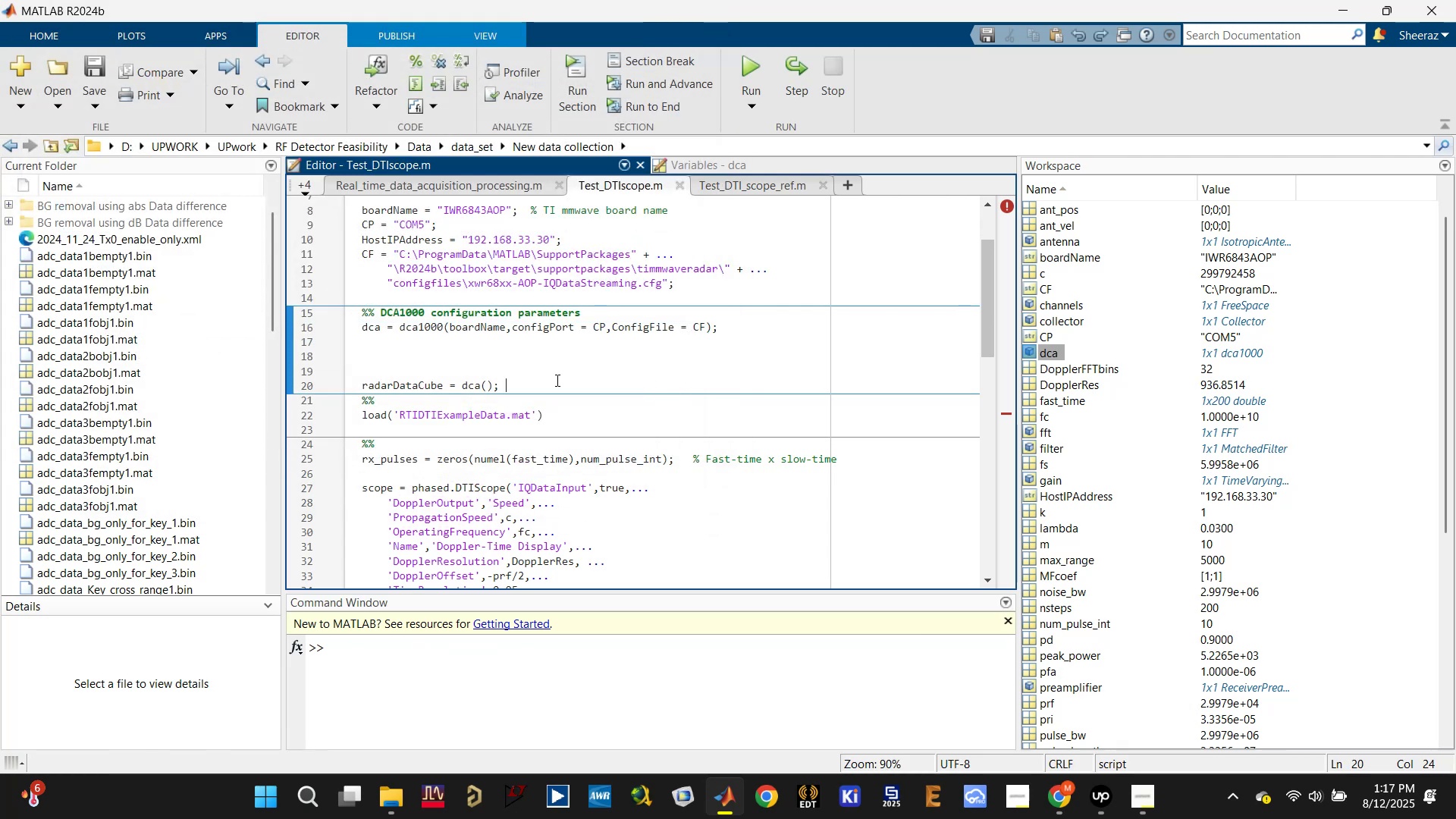 
key(Enter)
 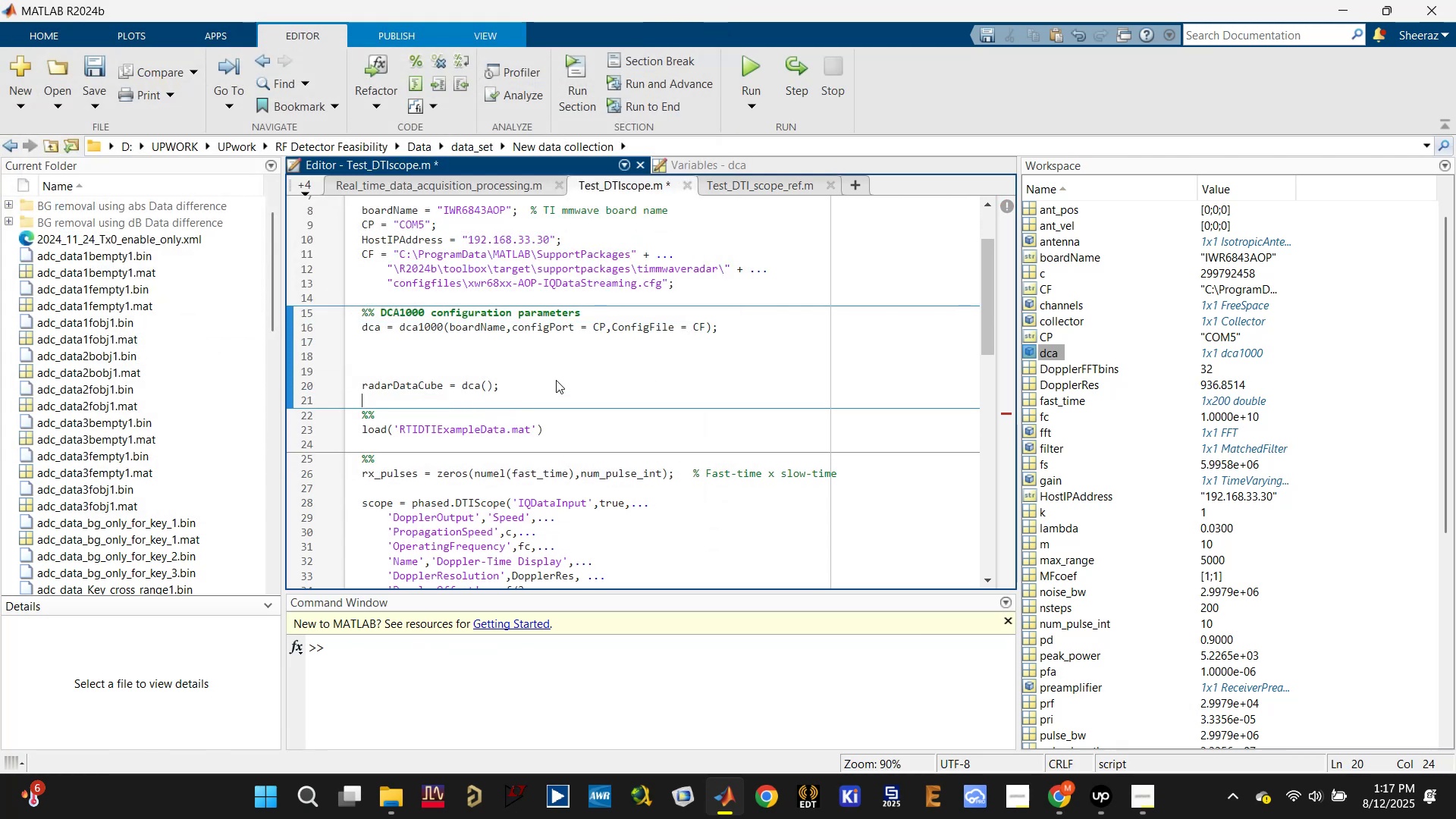 
key(Enter)
 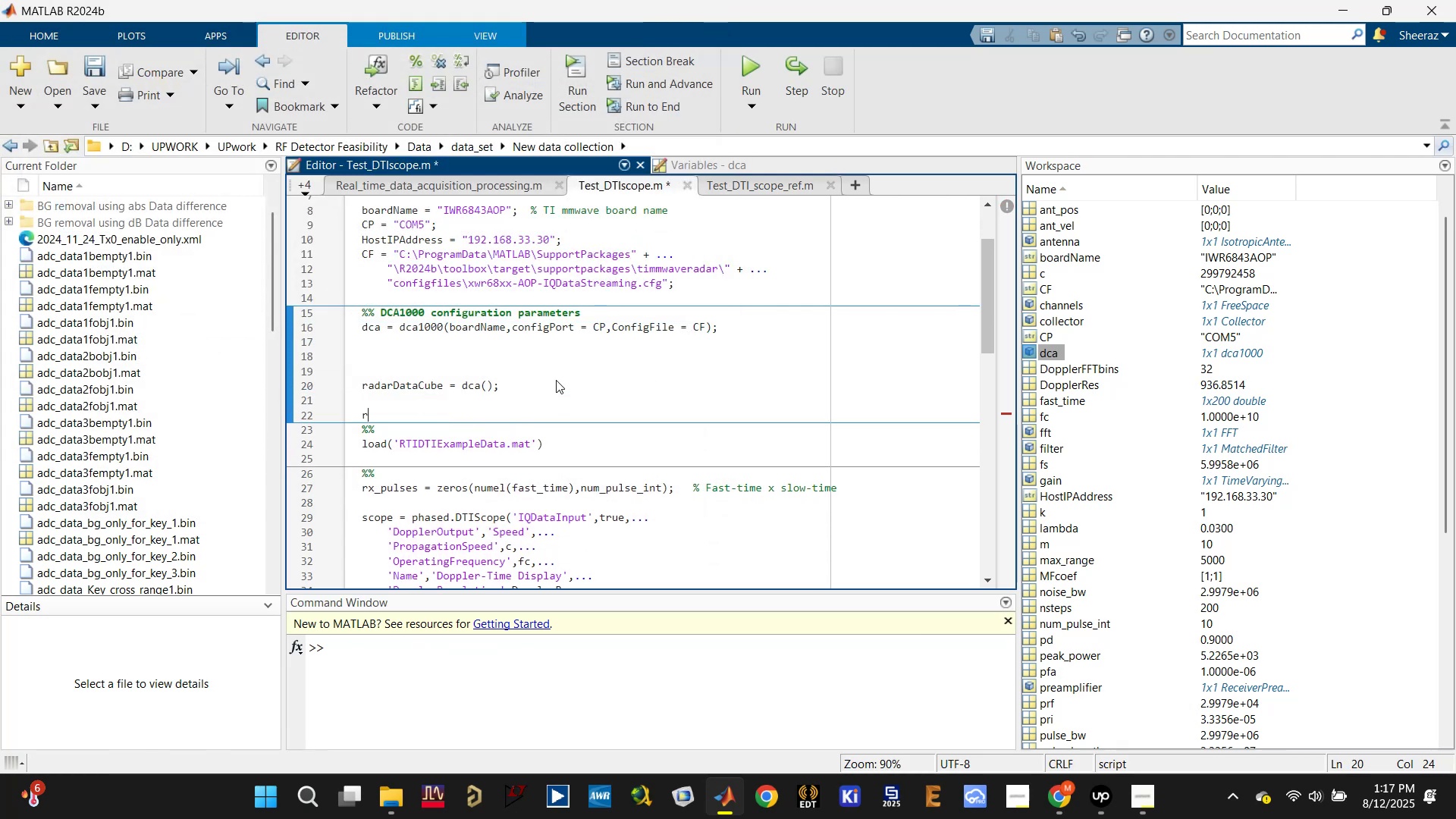 
type(return)
 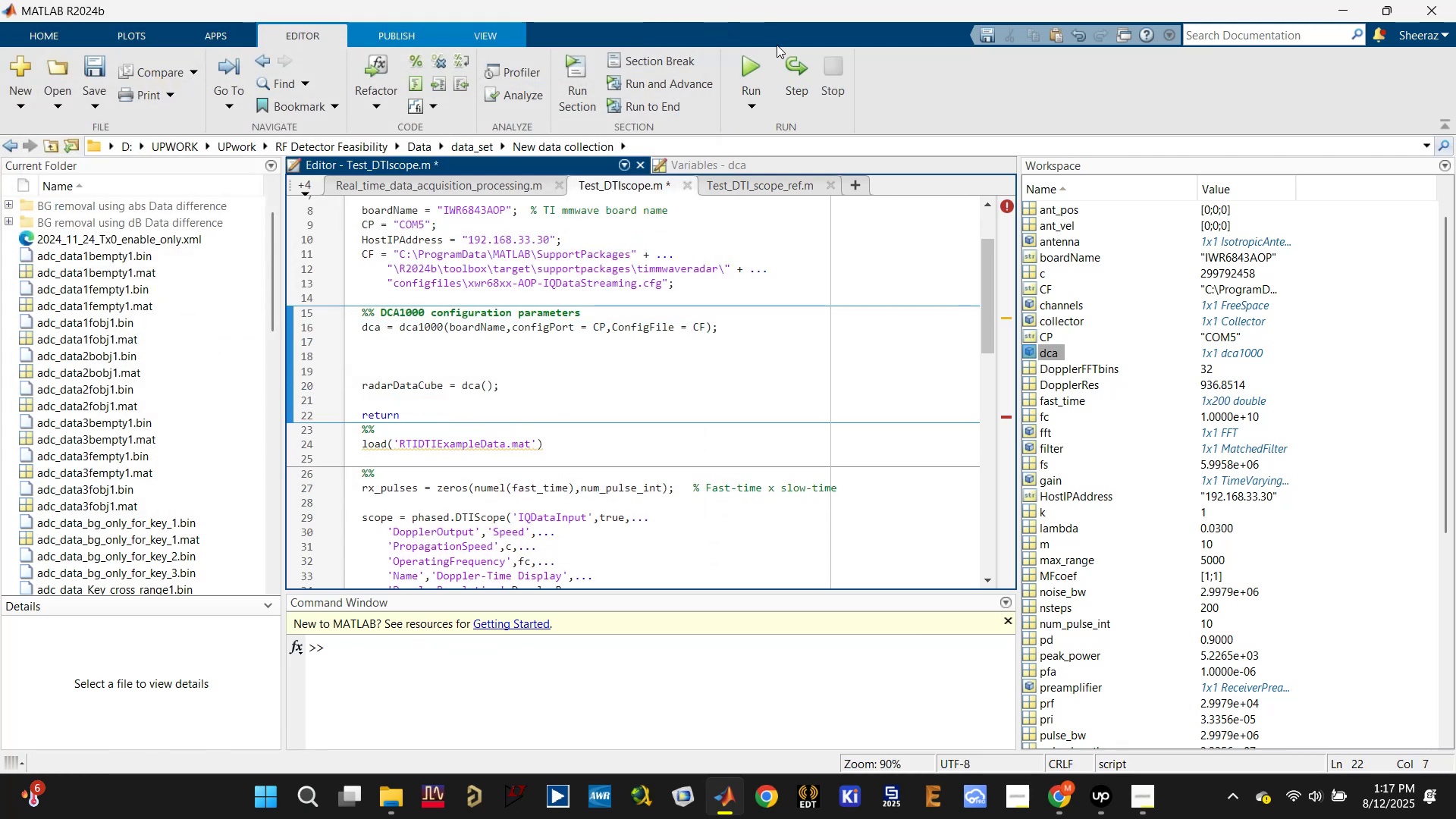 
left_click([754, 74])
 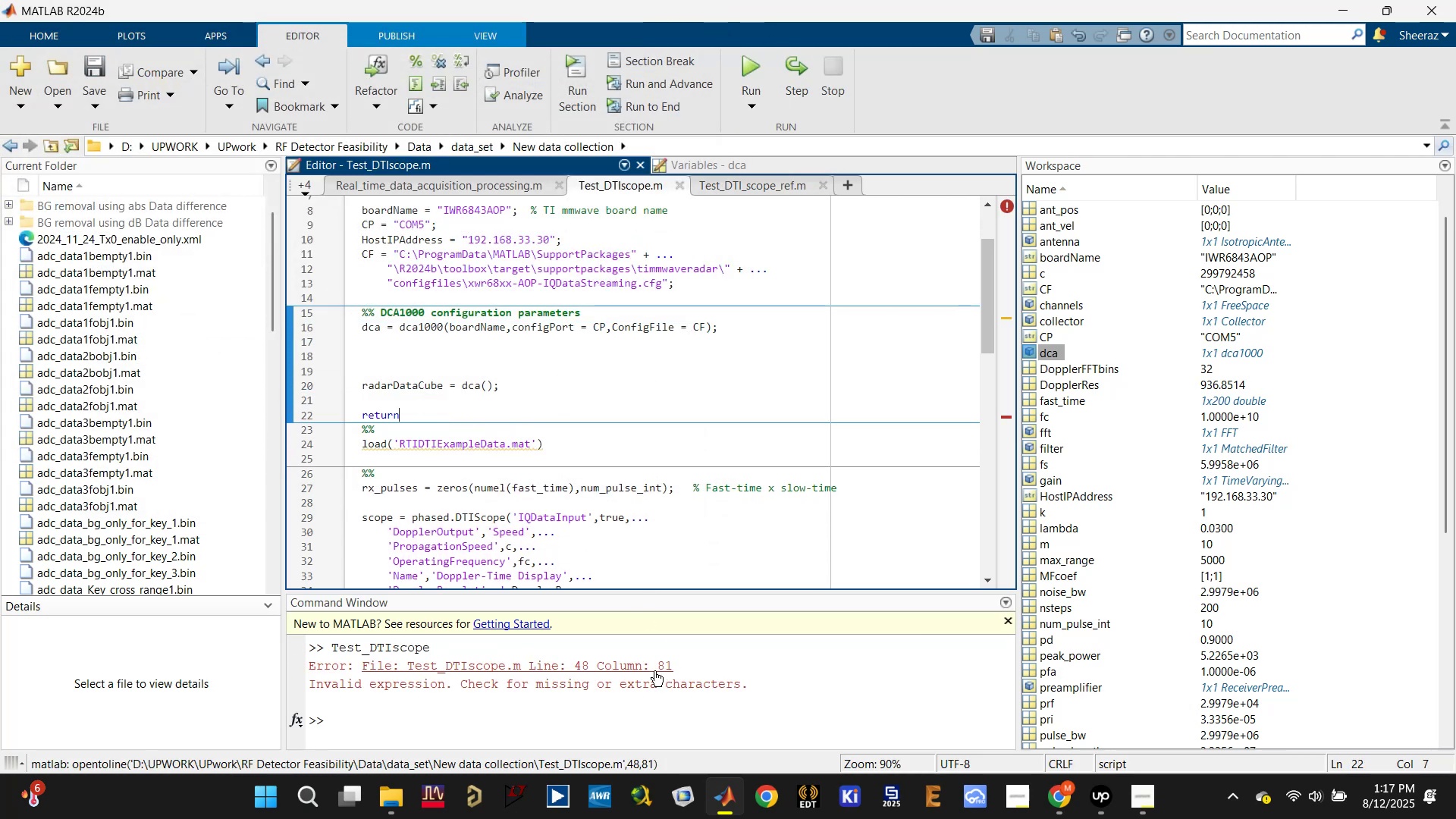 
left_click([653, 667])
 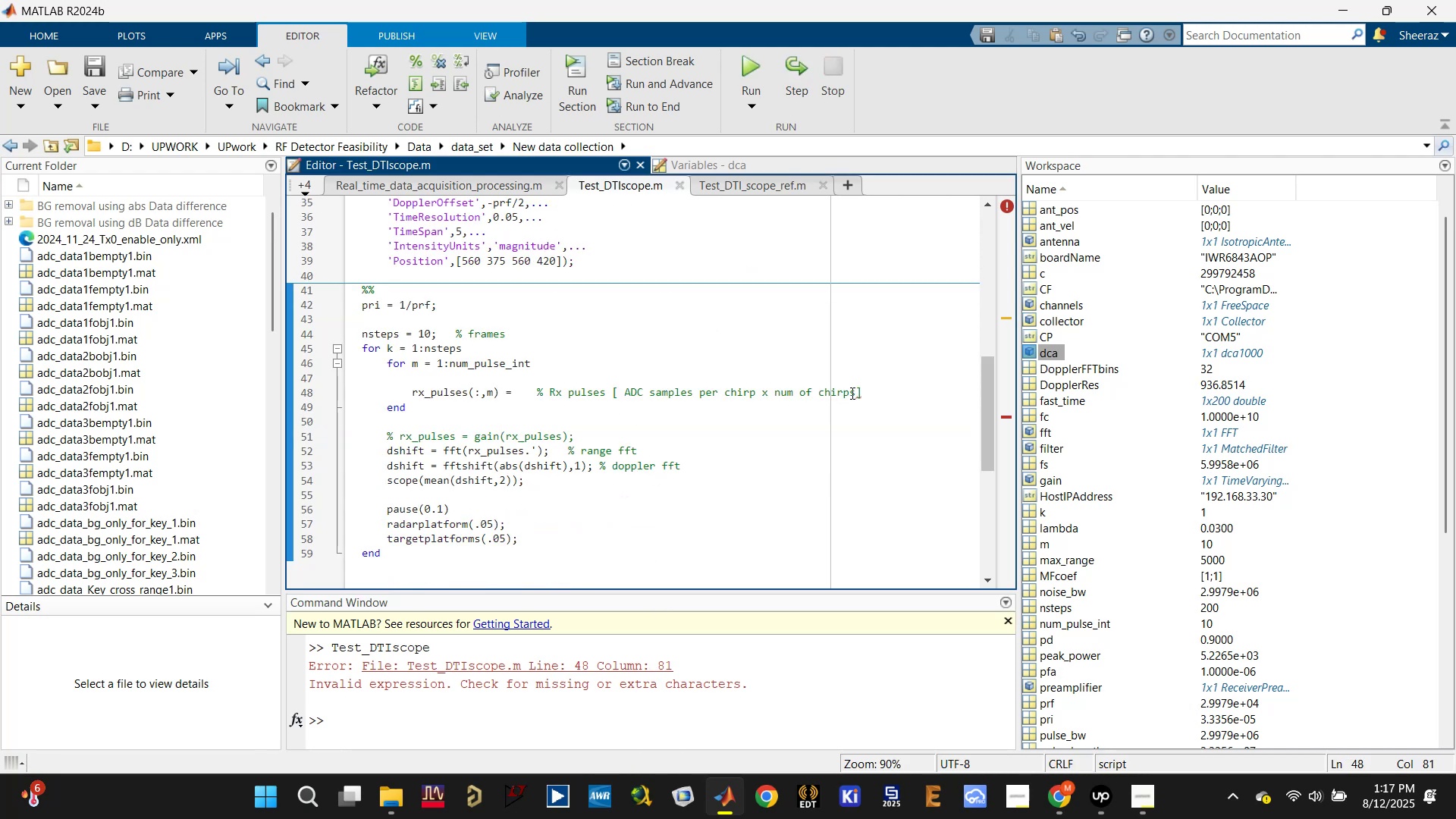 
left_click([876, 394])
 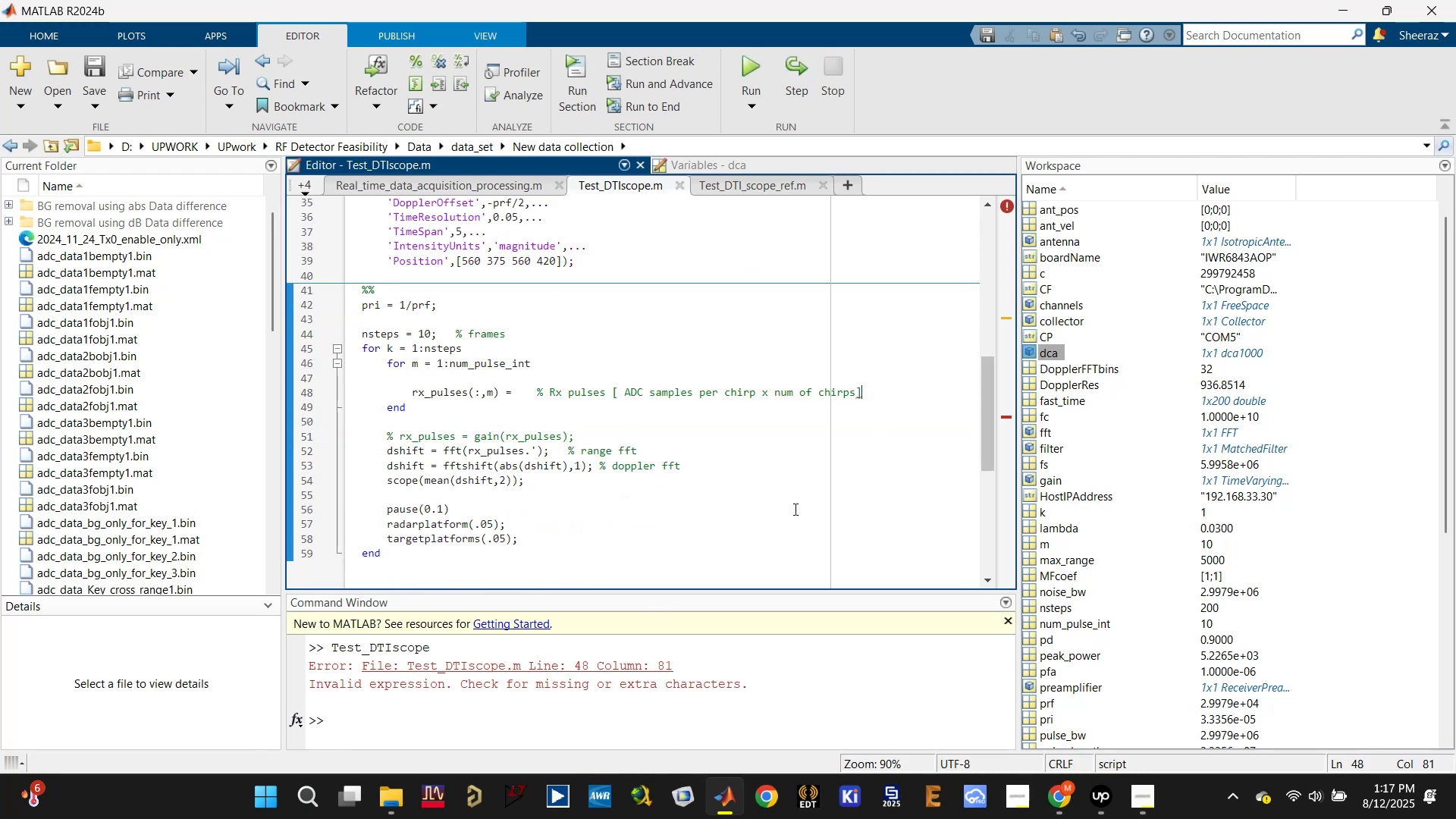 
scroll: coordinate [667, 699], scroll_direction: up, amount: 1.0
 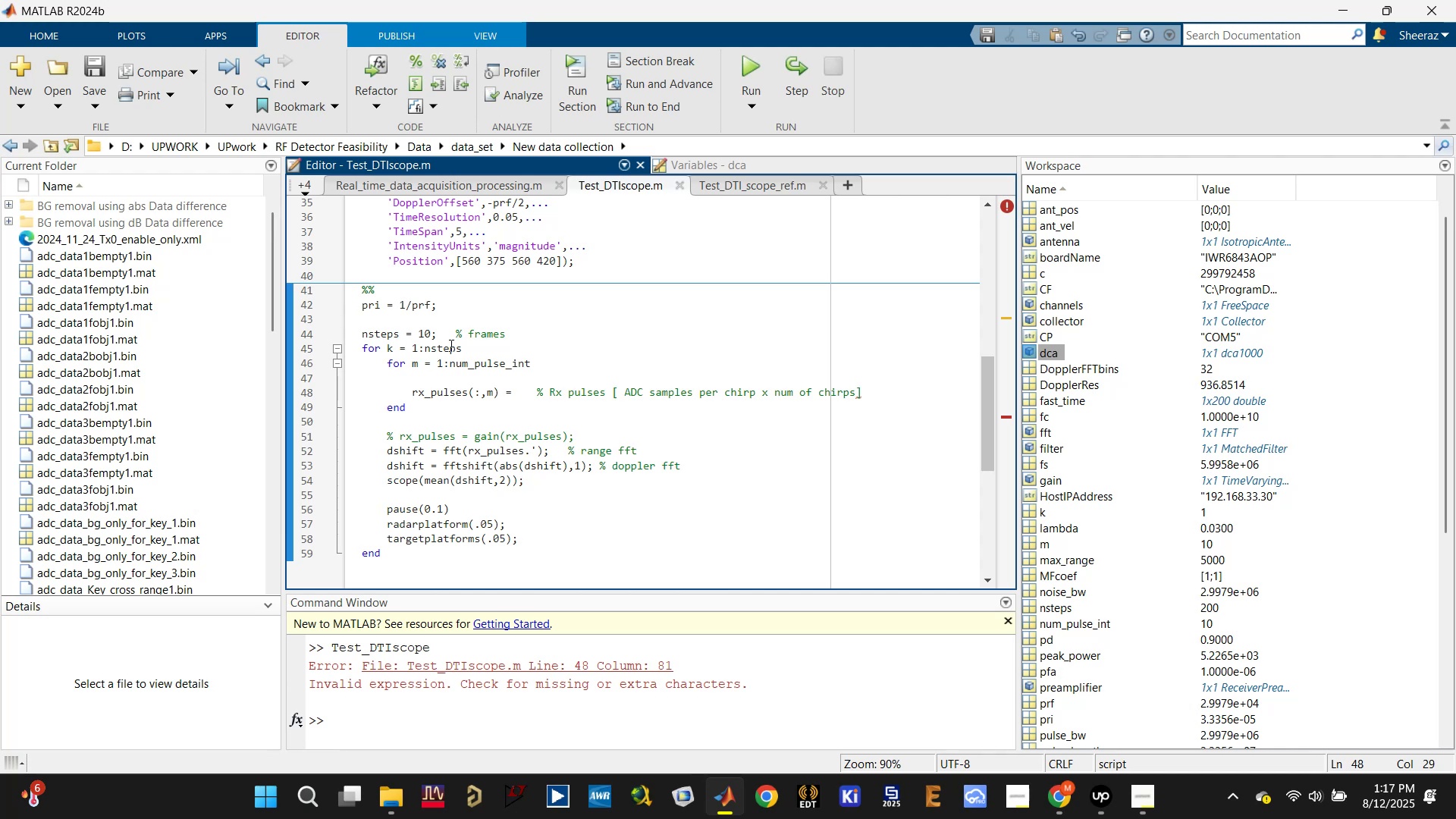 
left_click([519, 394])
 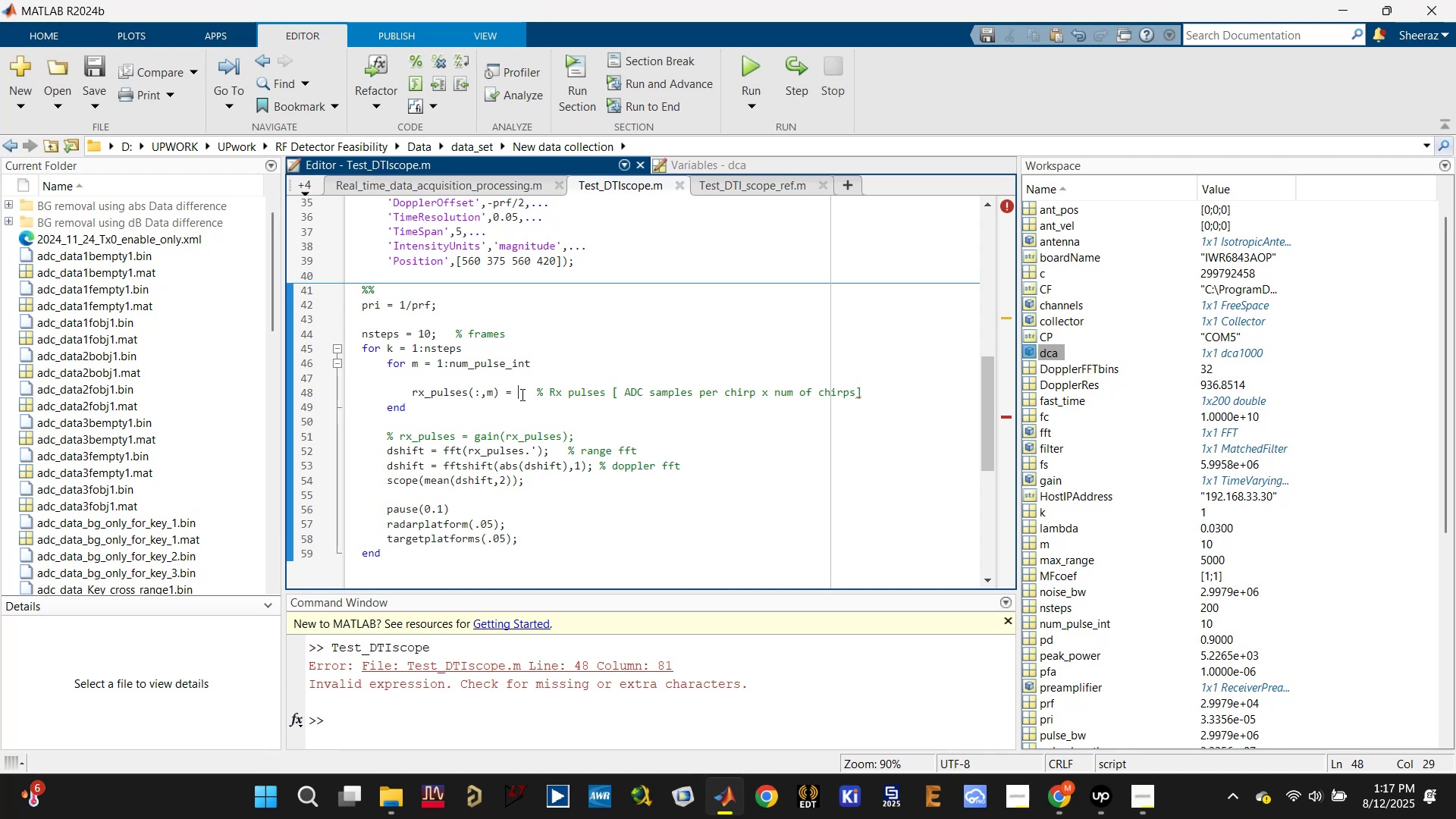 
key(Control+Z)
 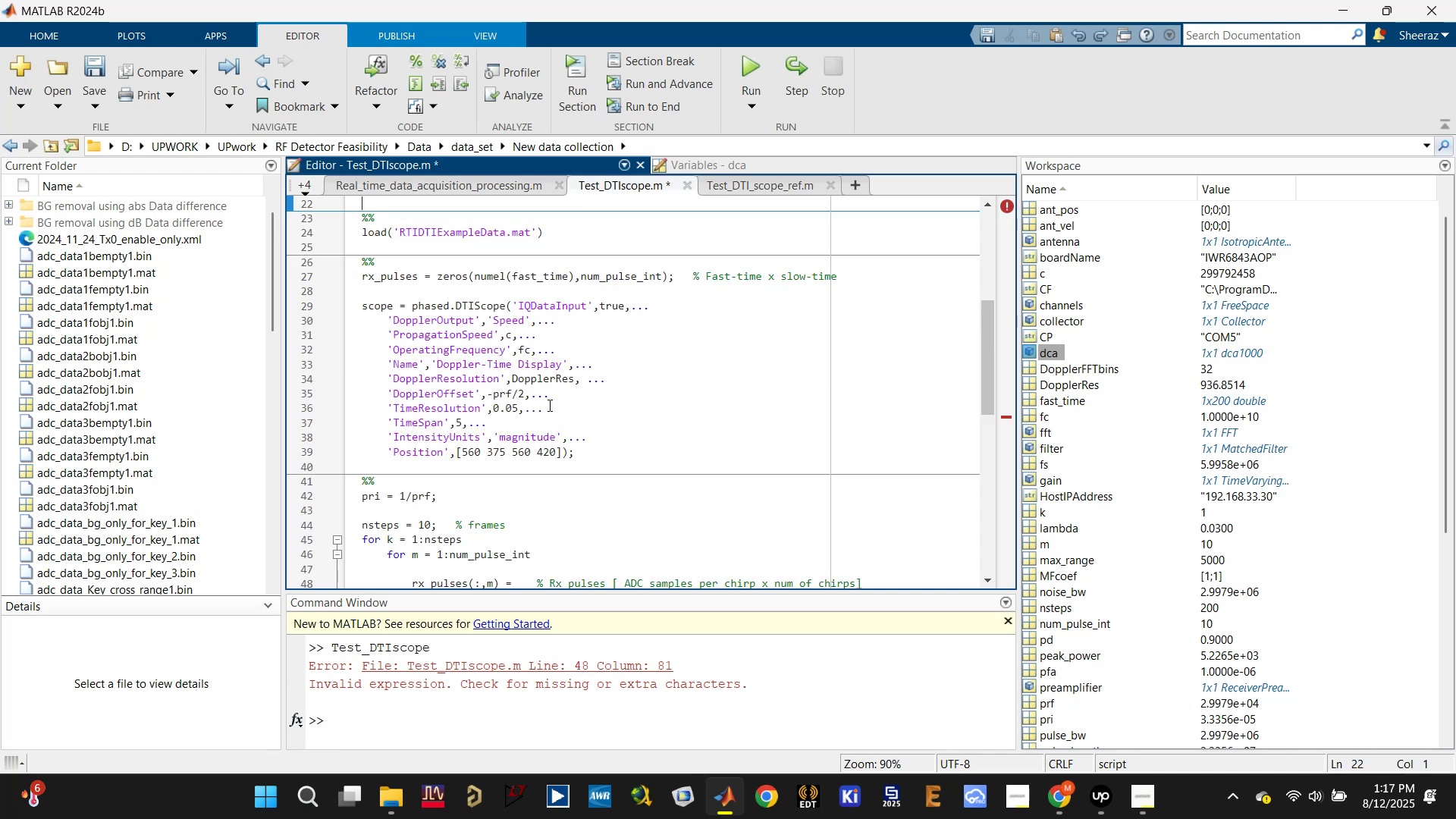 
key(Control+Z)
 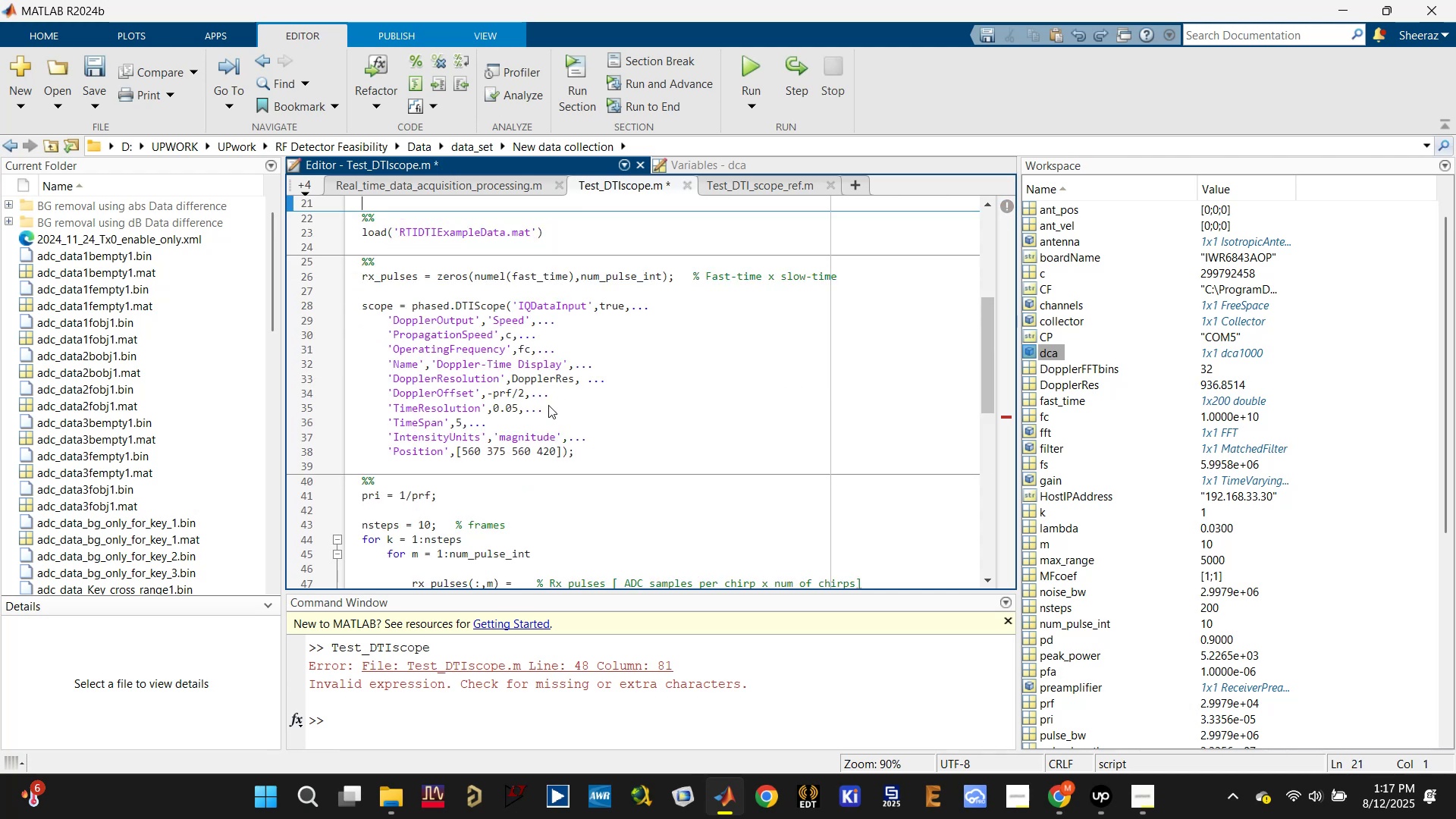 
key(Control+Z)
 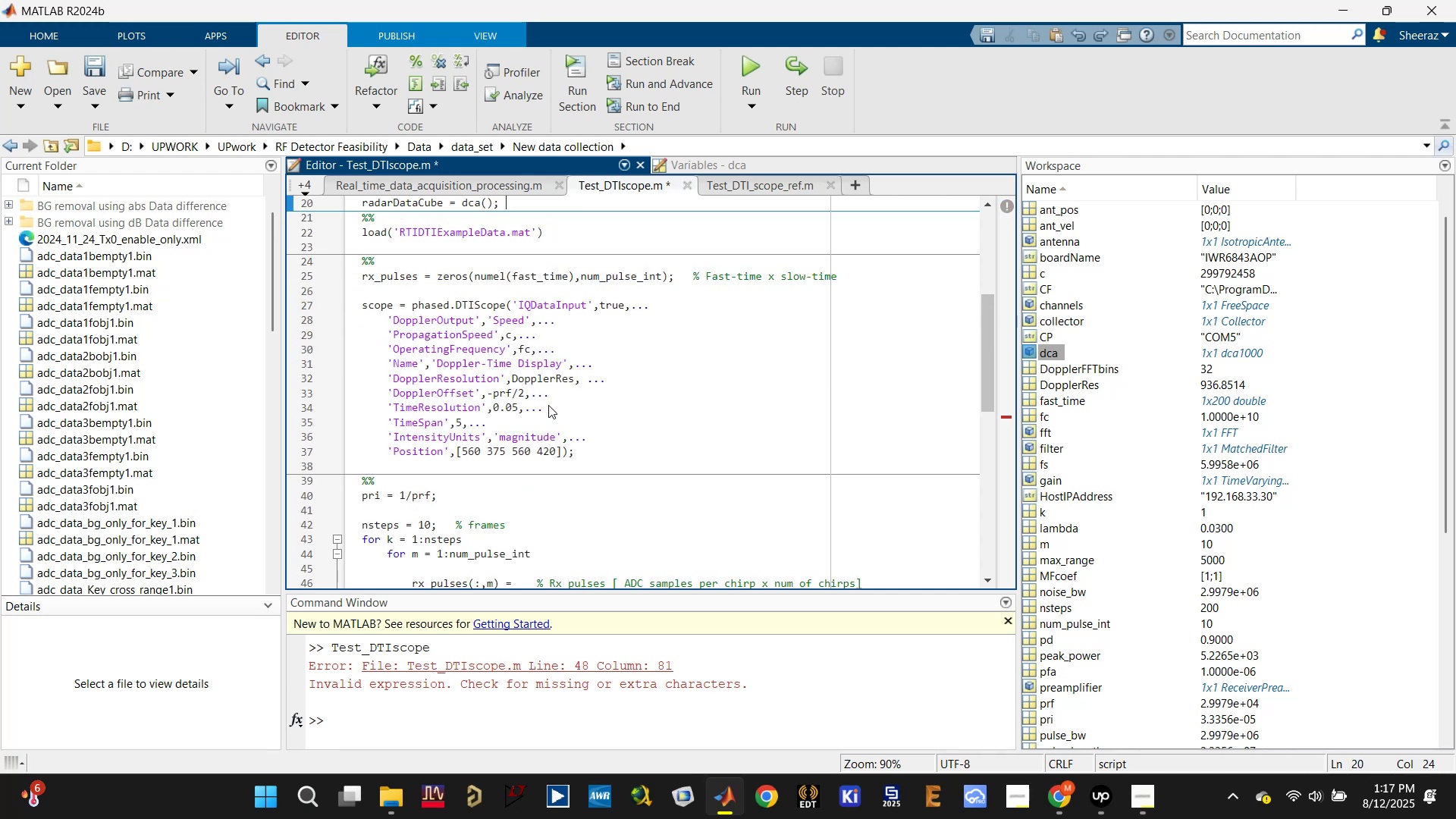 
key(Control+Z)
 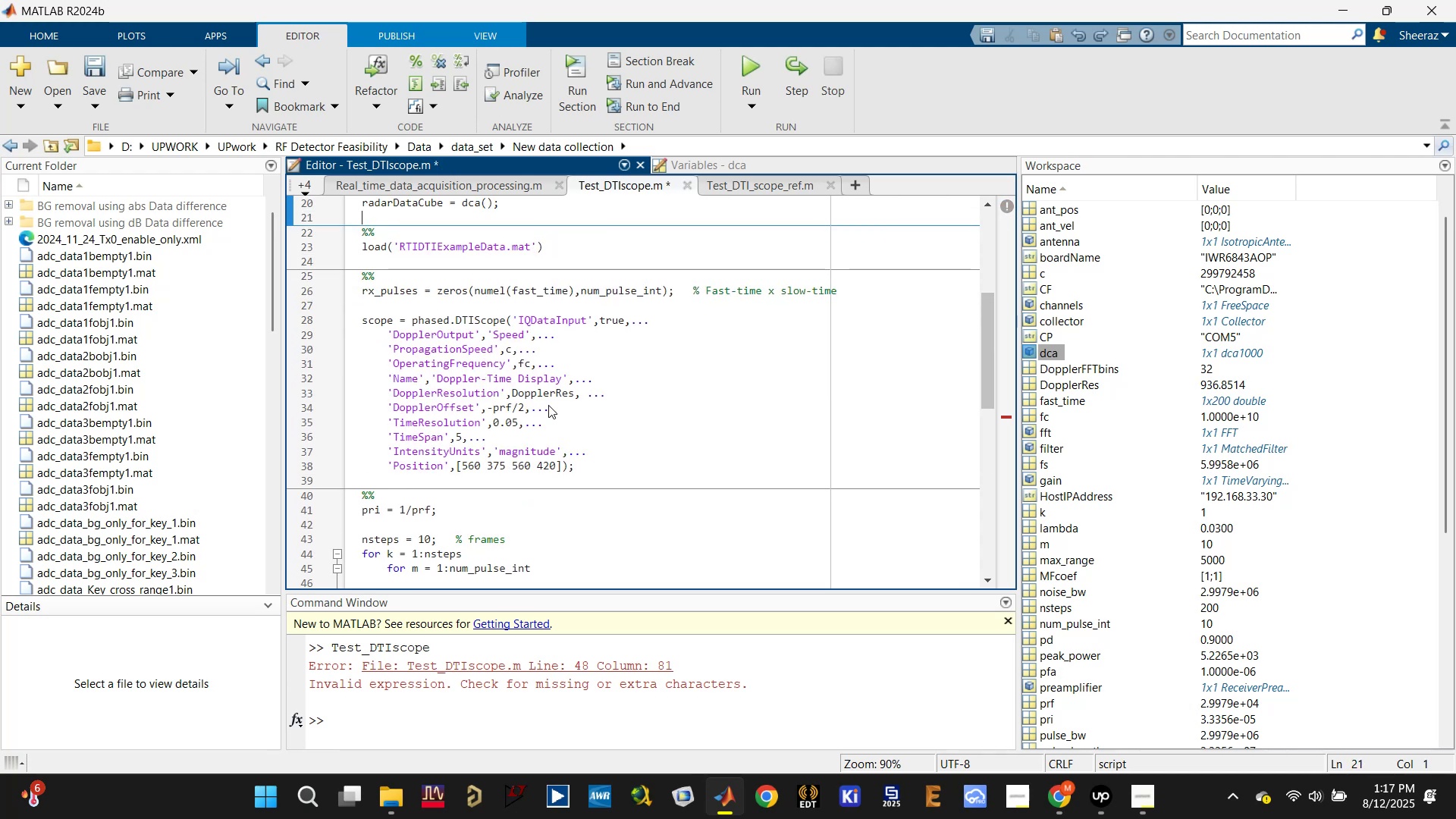 
key(Control+Z)
 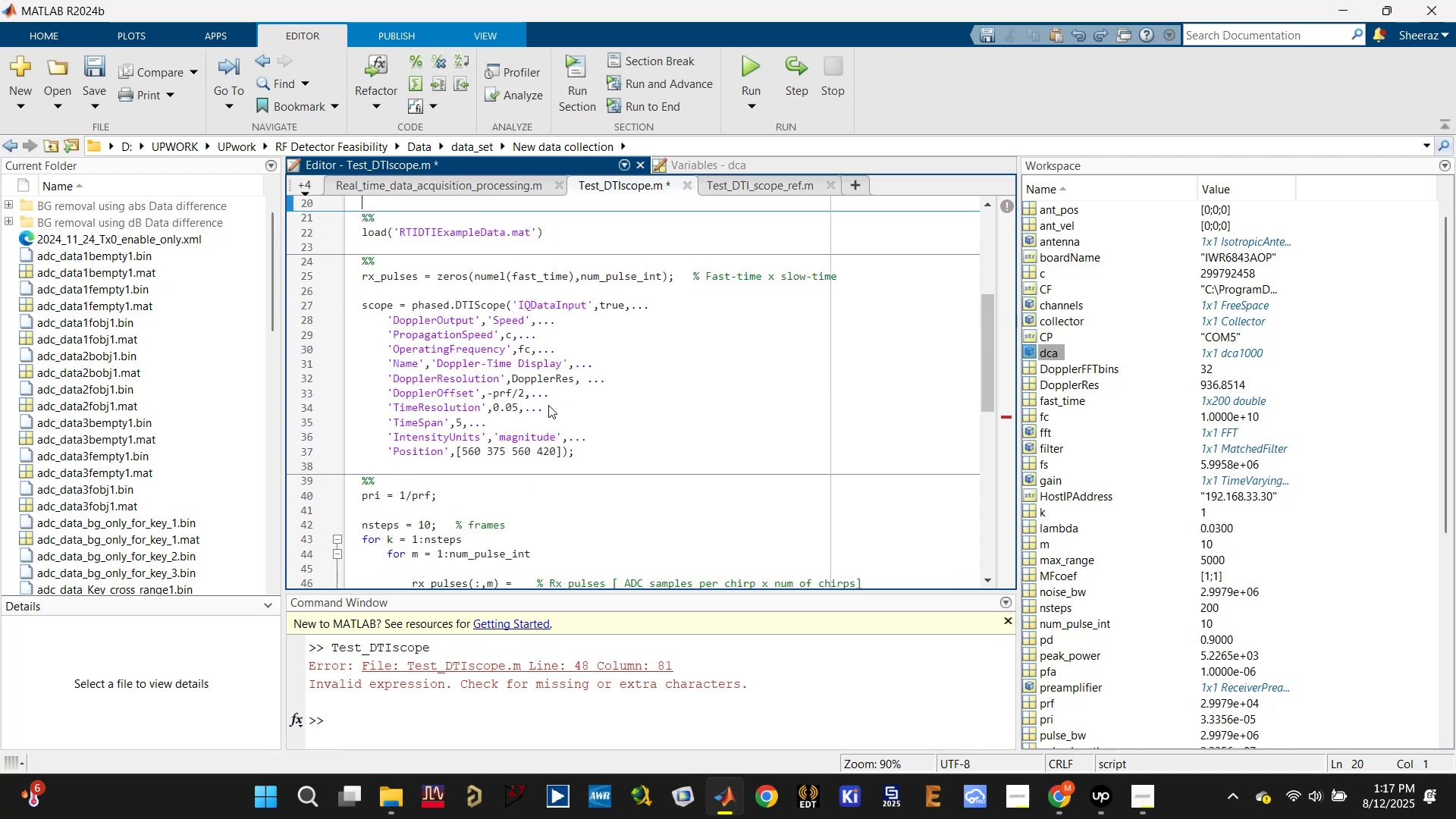 
key(Control+Z)
 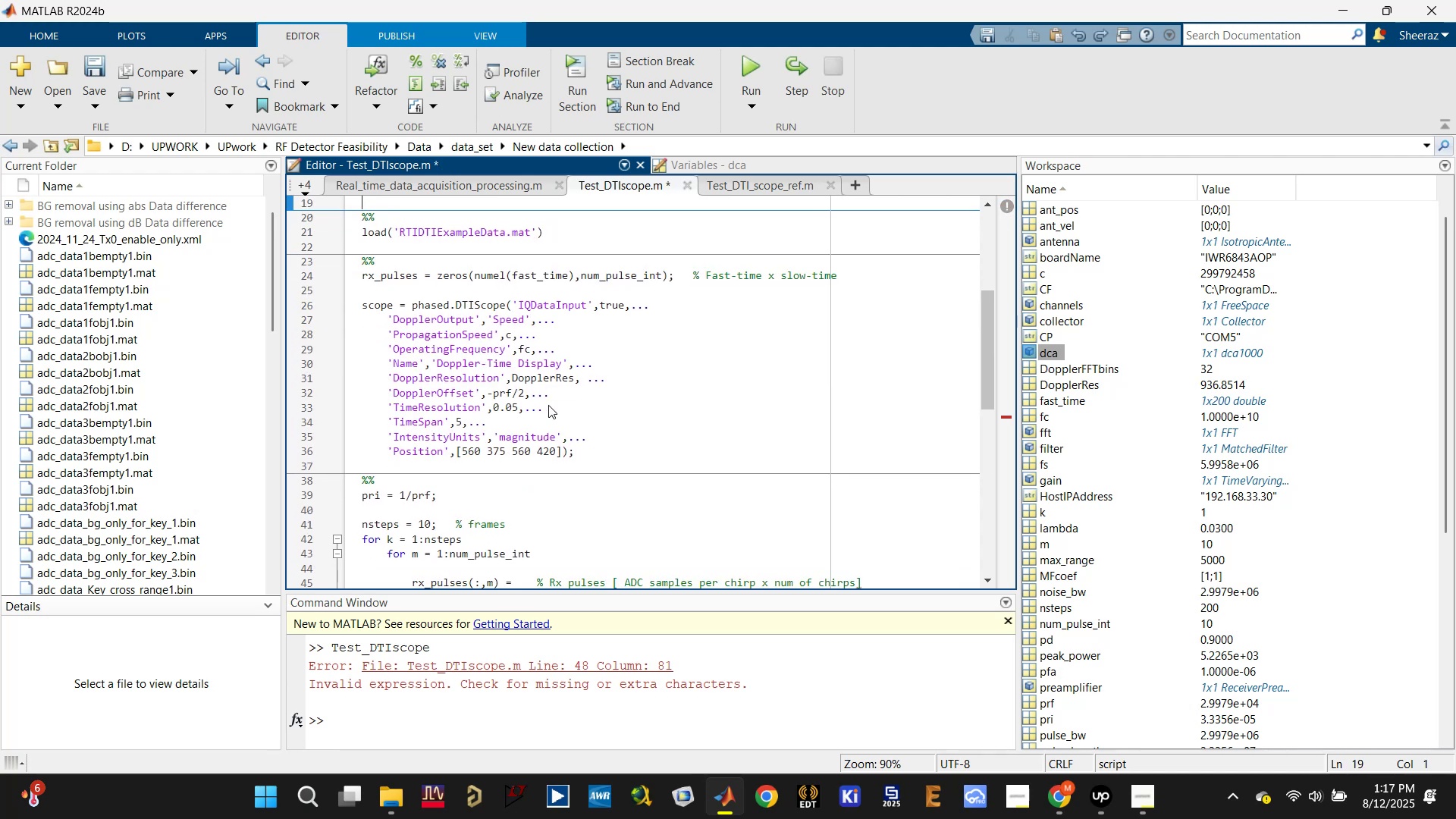 
key(Control+Z)
 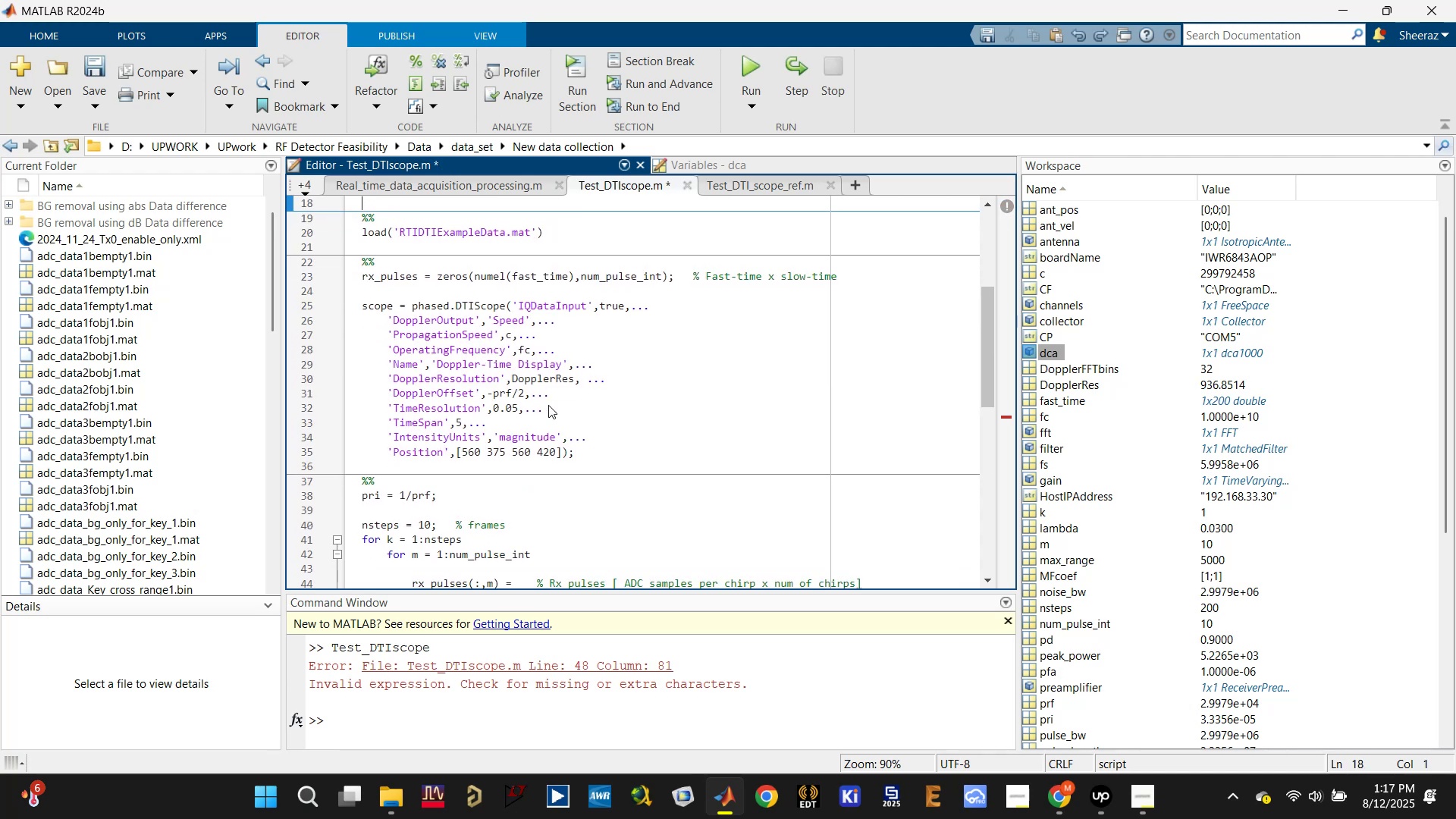 
key(Control+Z)
 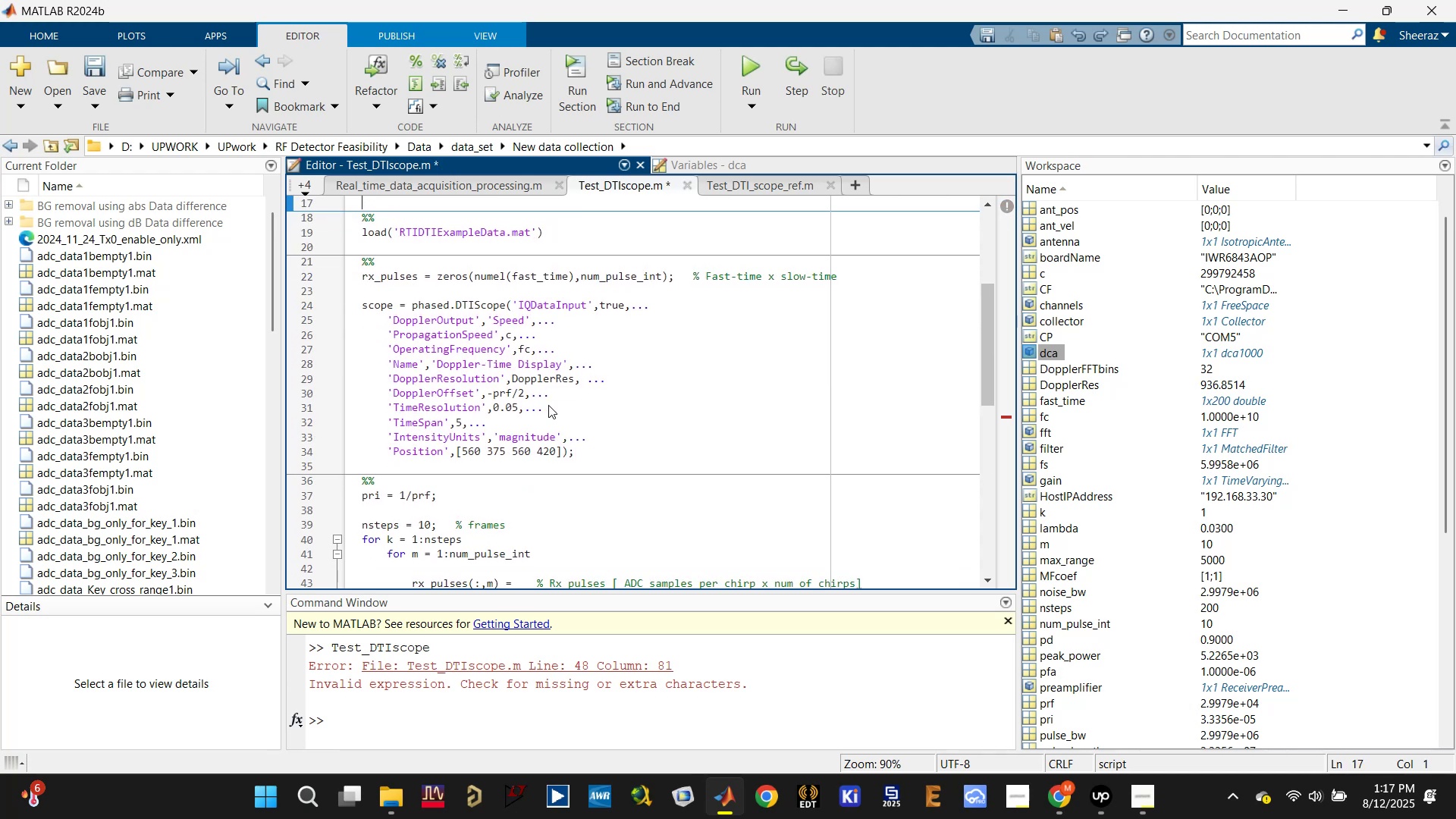 
scroll: coordinate [554, 417], scroll_direction: down, amount: 3.0
 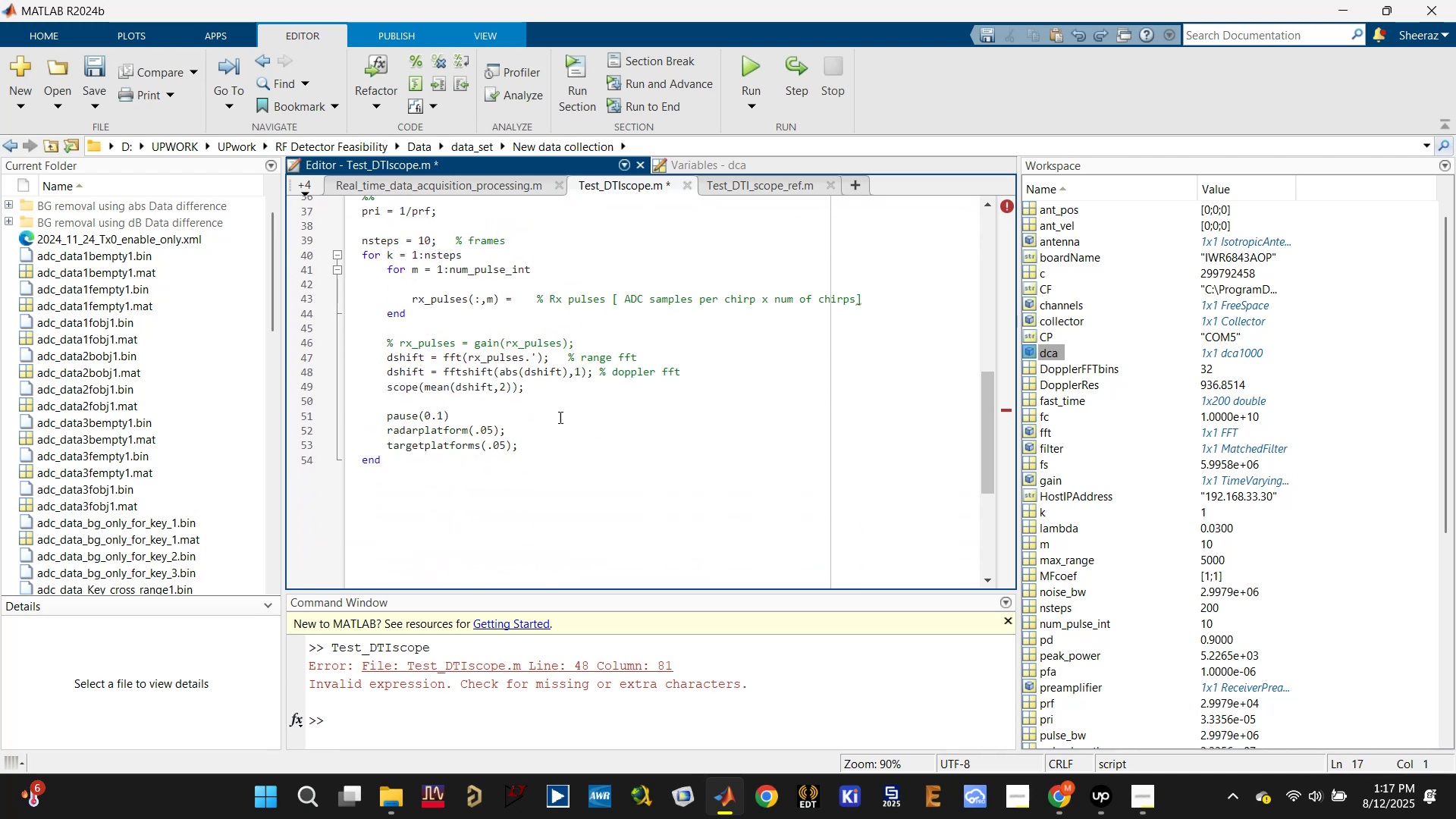 
scroll: coordinate [560, 417], scroll_direction: up, amount: 1.0
 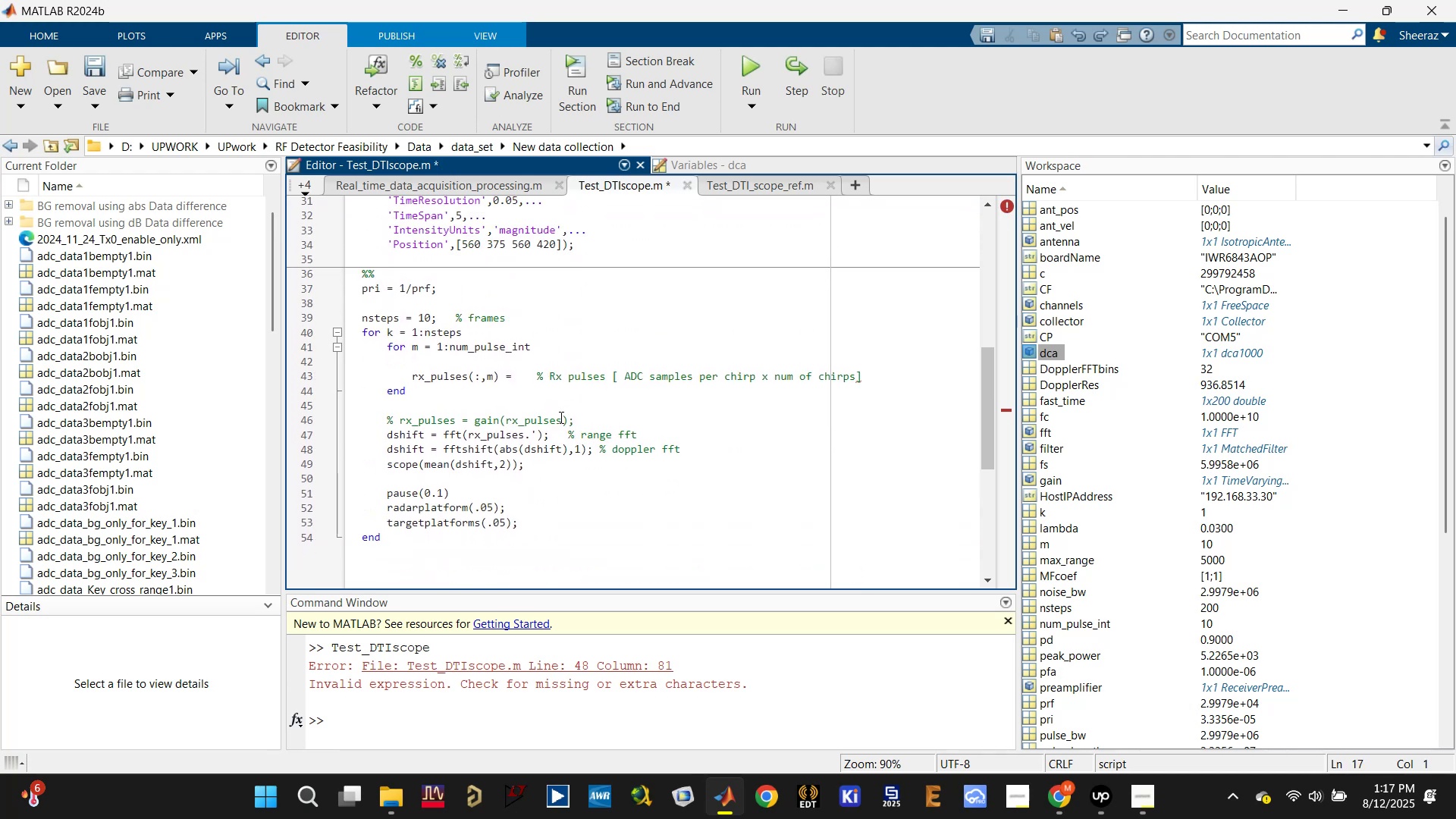 
key(Control+Z)
 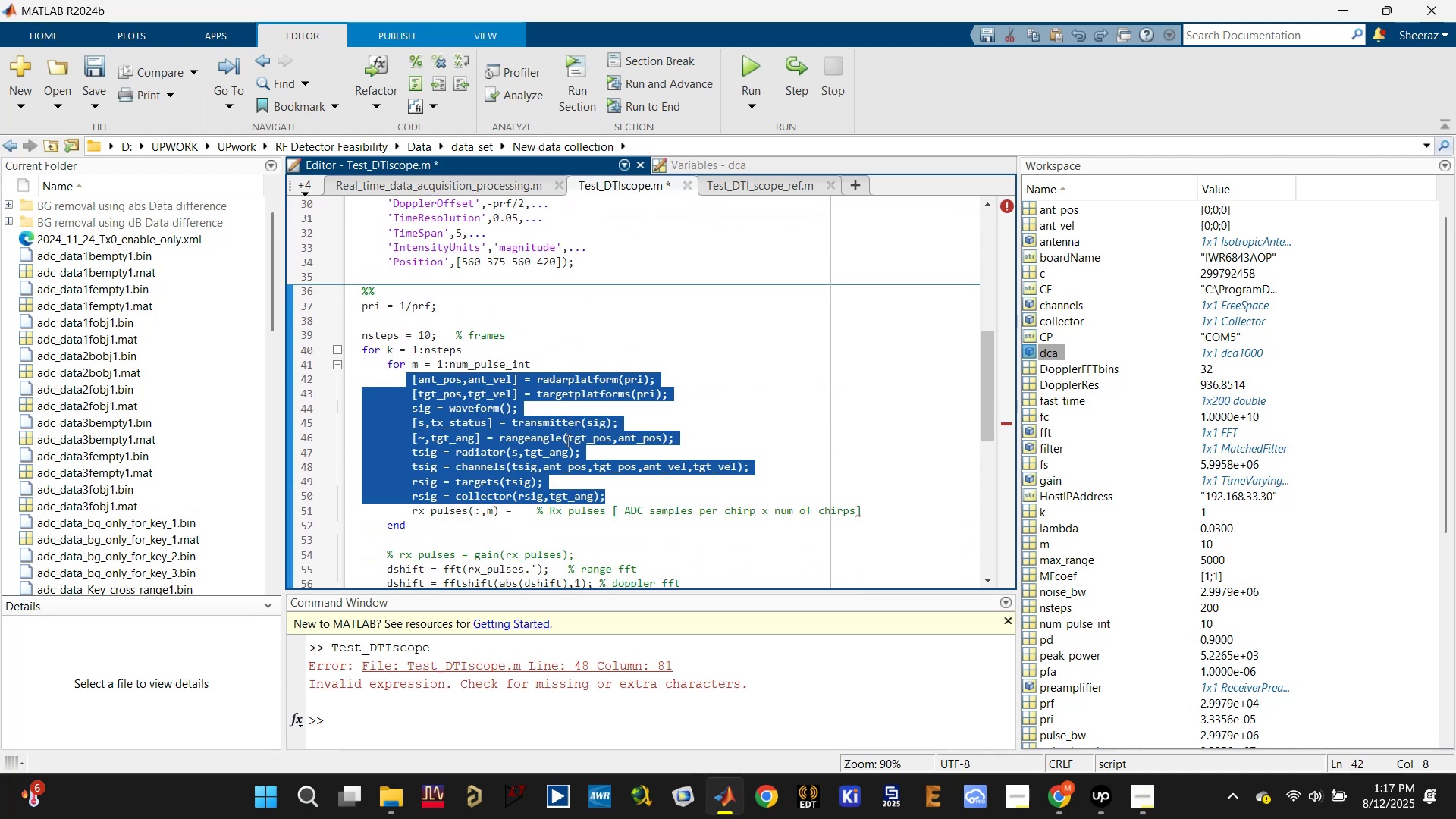 
key(Control+Z)
 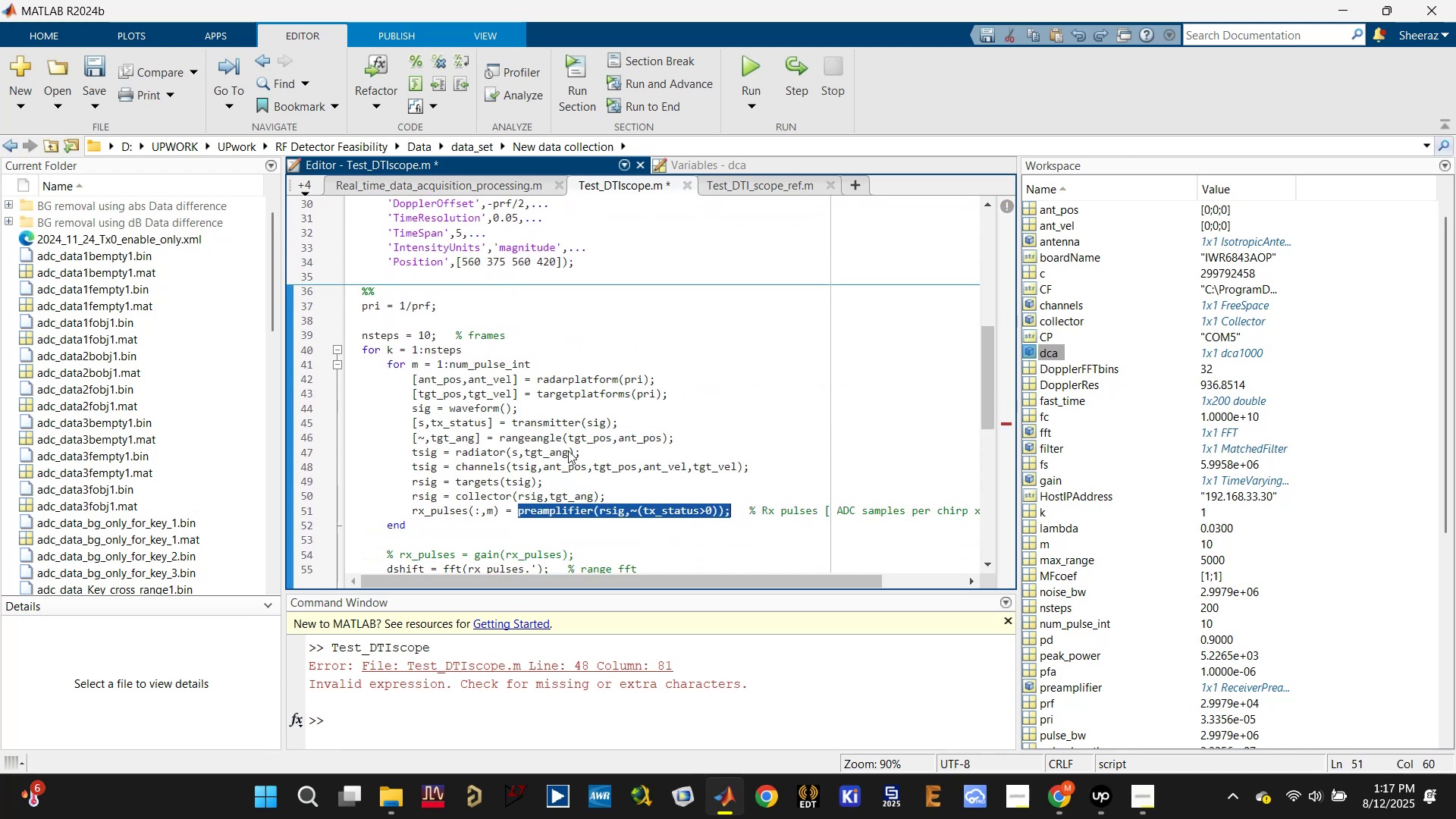 
key(Control+S)
 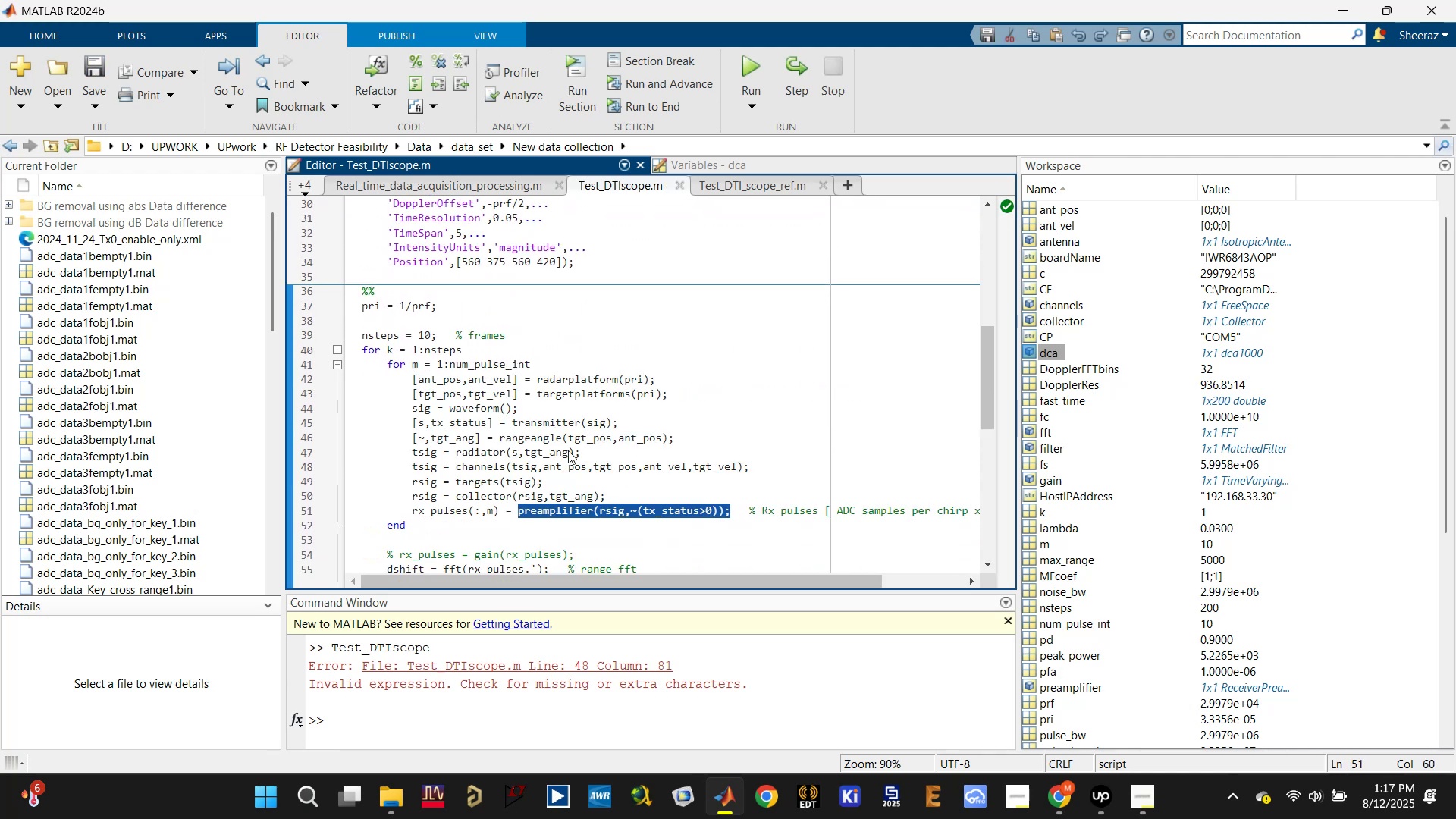 
key(Control+S)
 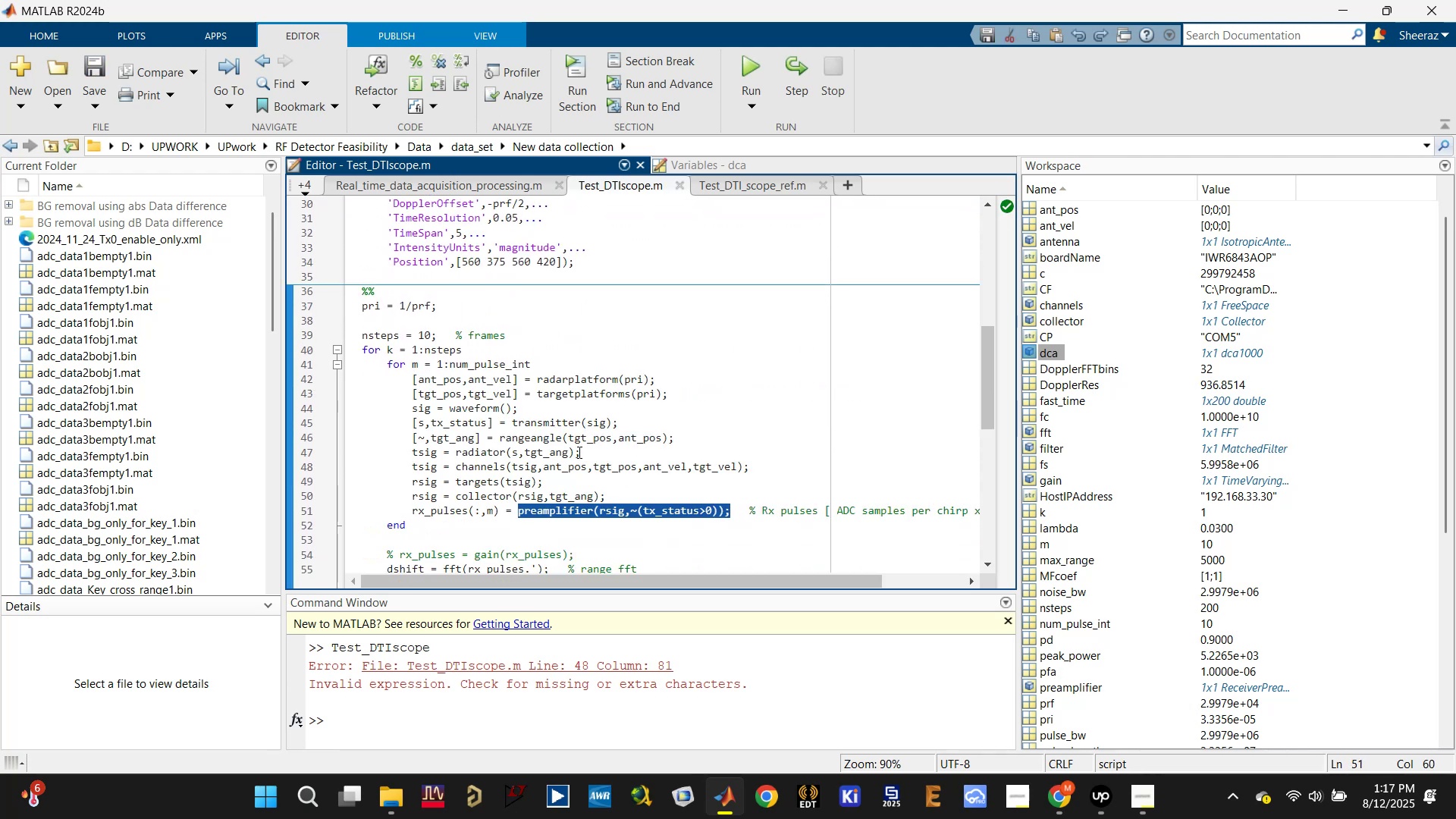 
key(Control+S)
 